 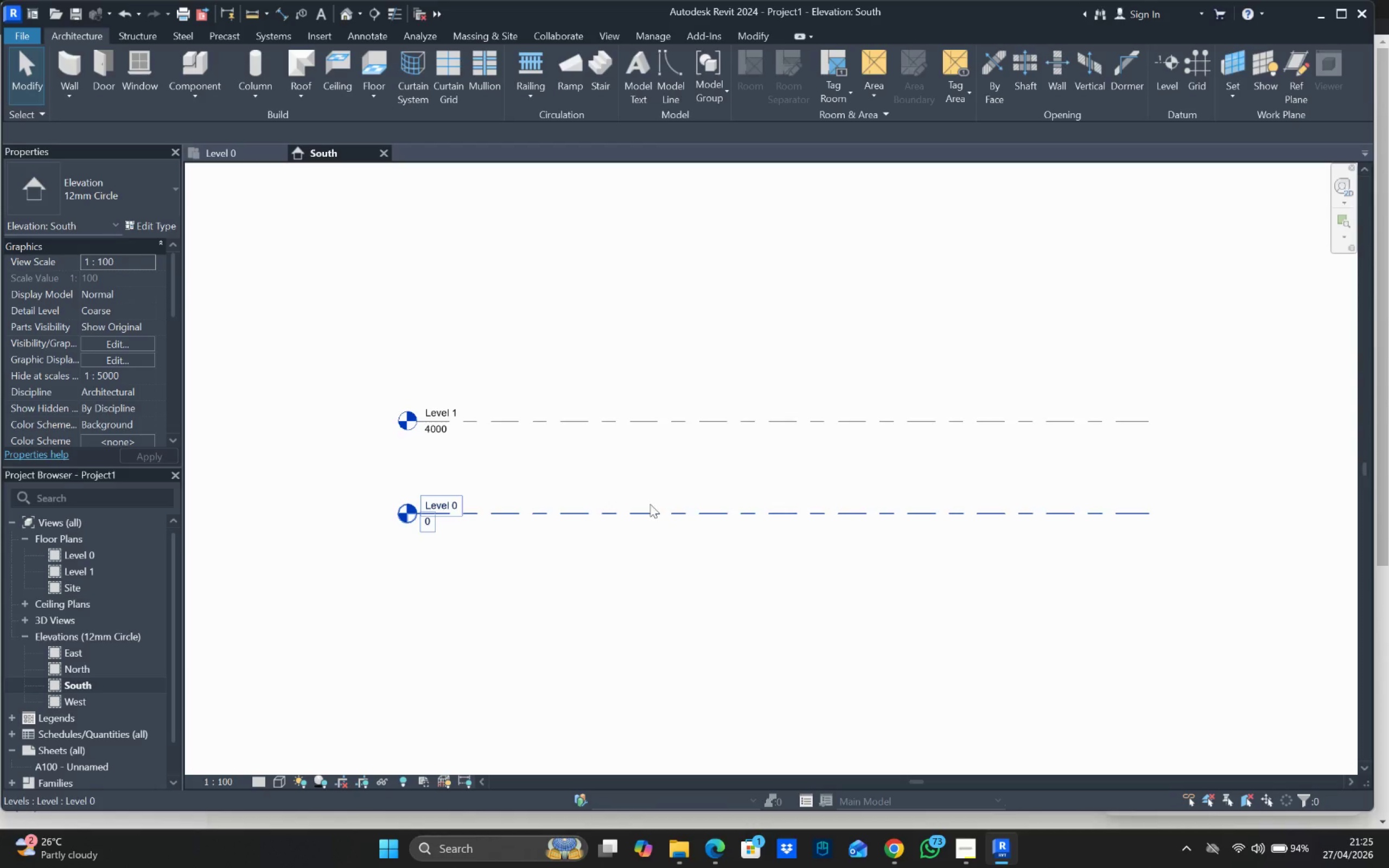 
left_click([649, 500])
 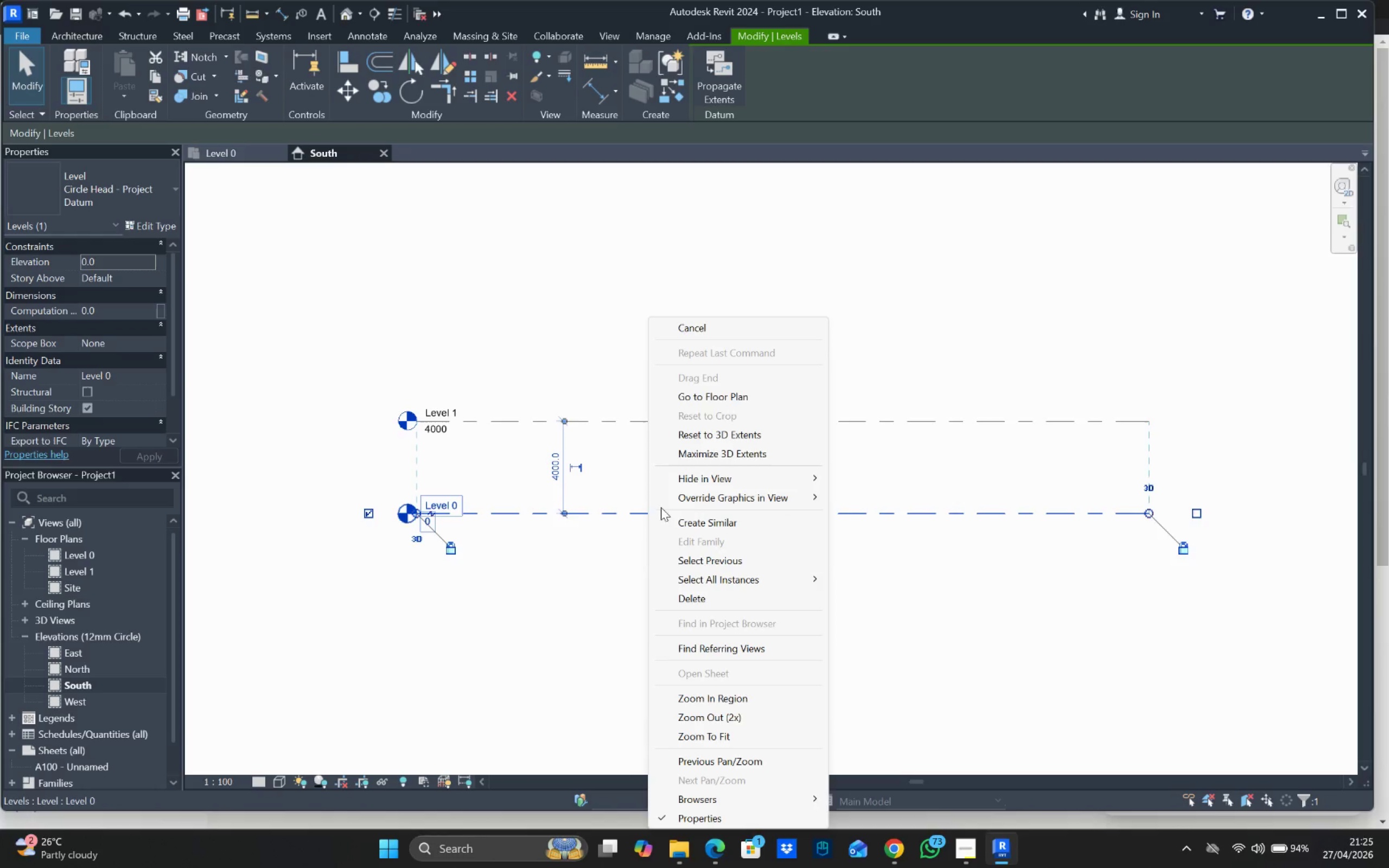 
scroll: coordinate [655, 515], scroll_direction: up, amount: 3.0
 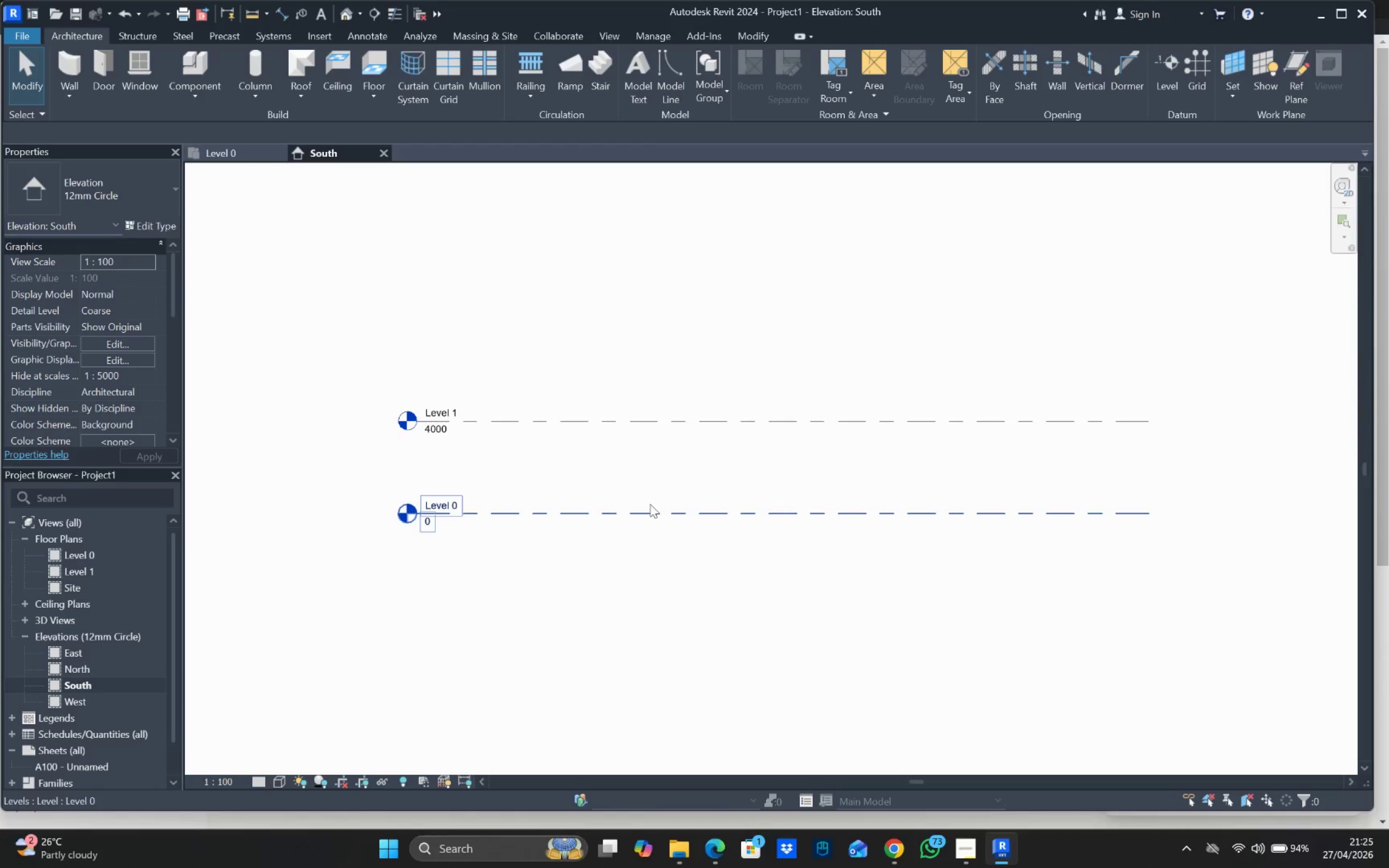 
left_click([740, 515])
 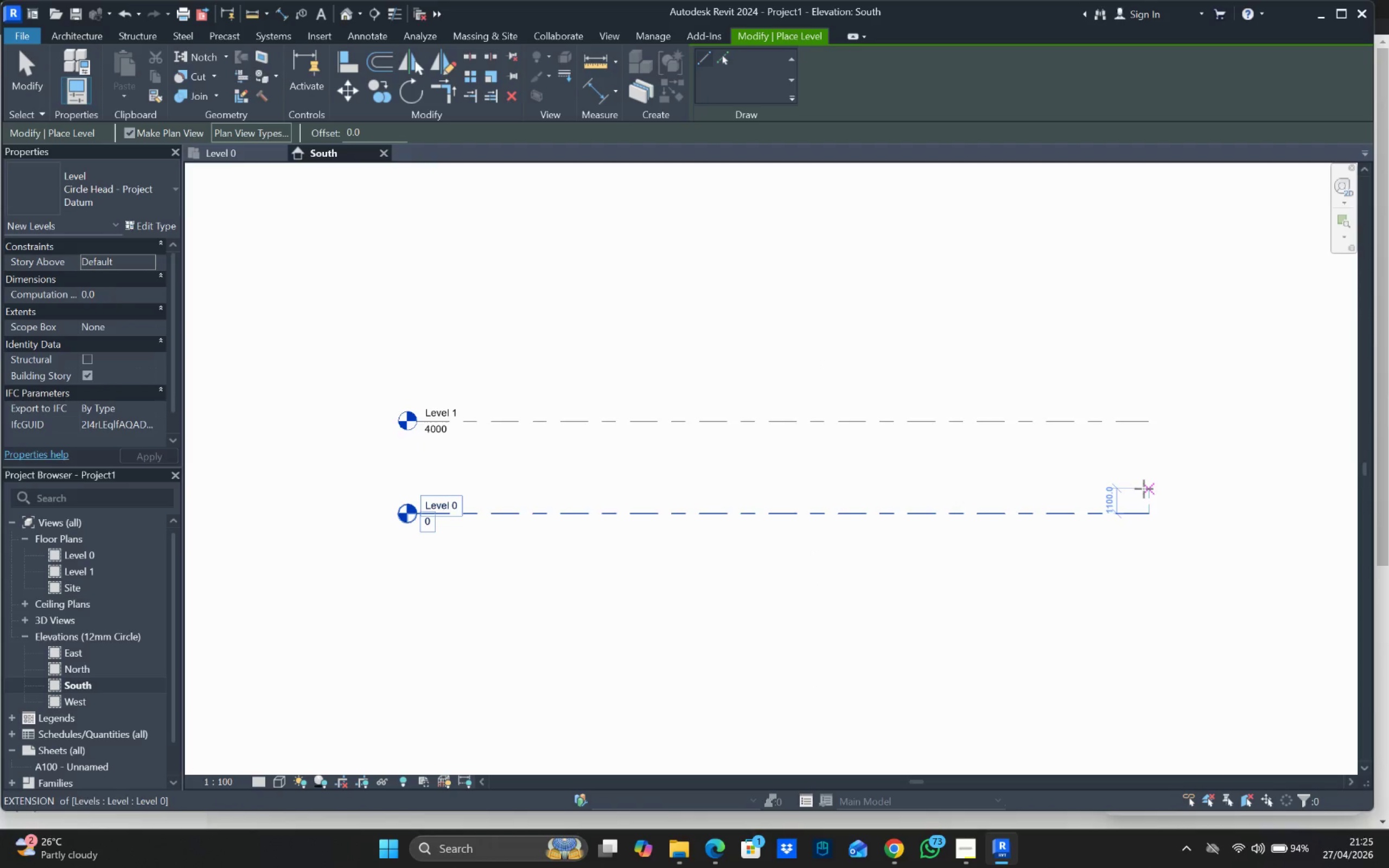 
left_click([1144, 489])
 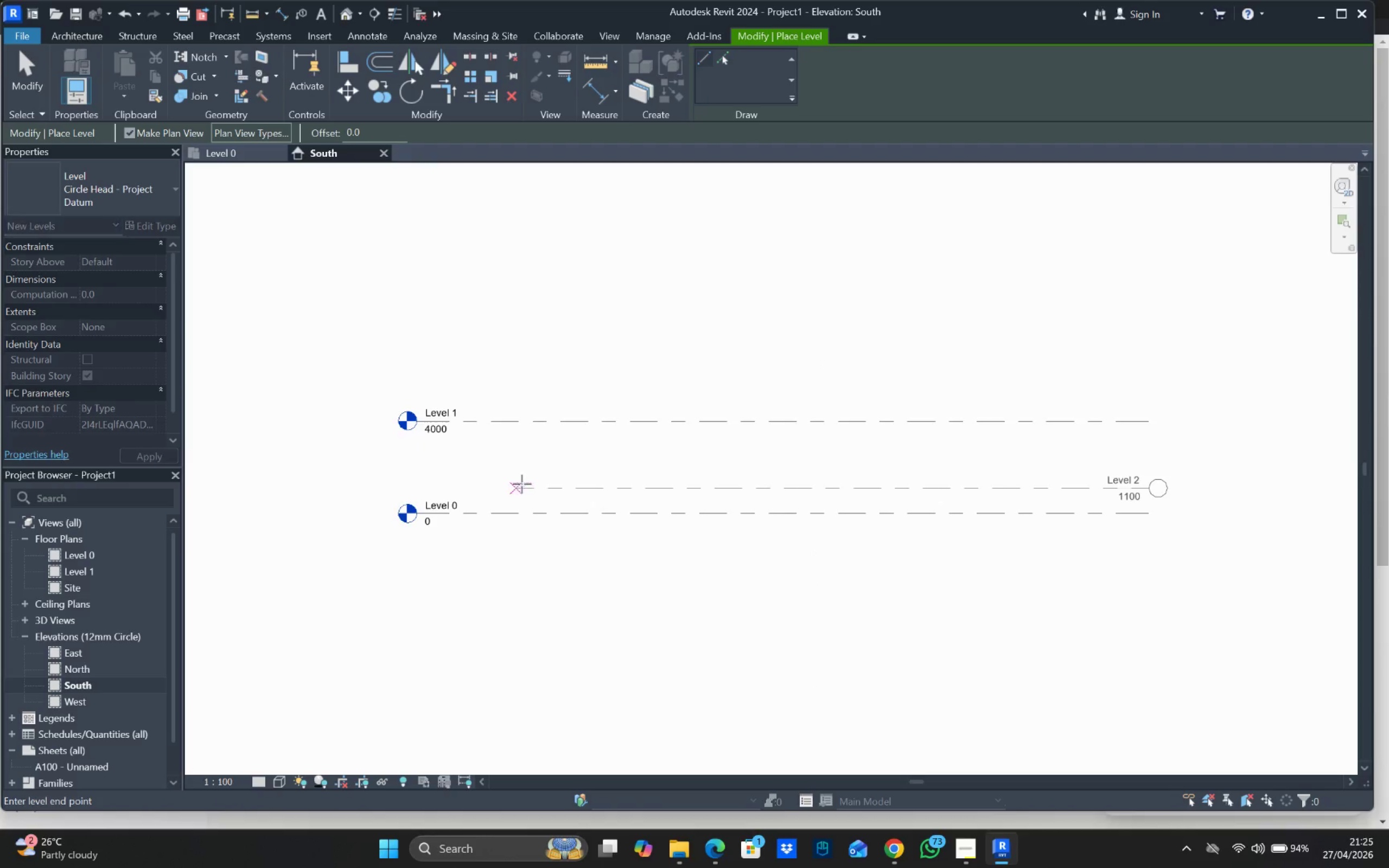 
key(Escape)
 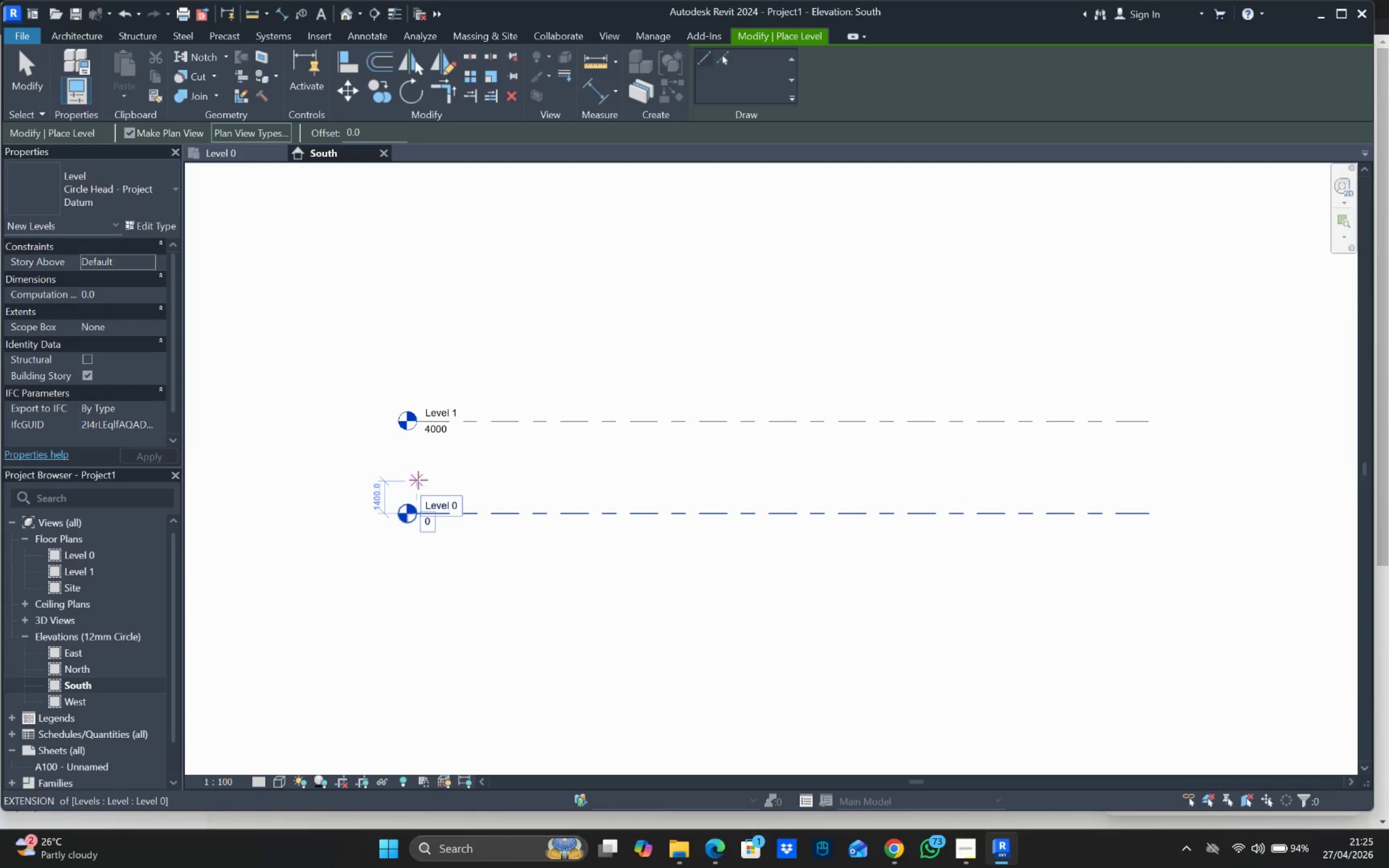 
left_click_drag(start_coordinate=[418, 480], to_coordinate=[462, 486])
 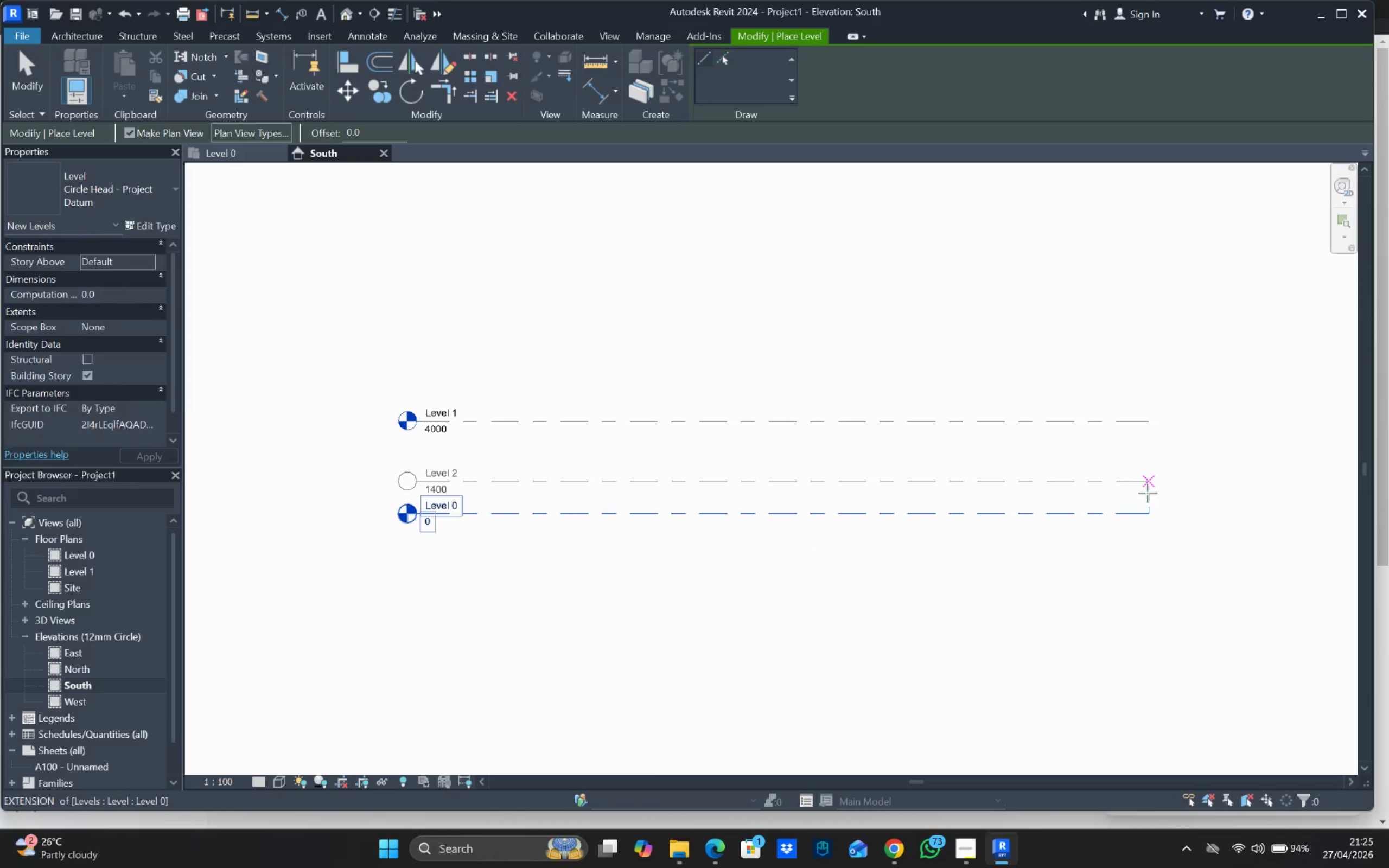 
left_click([1148, 493])
 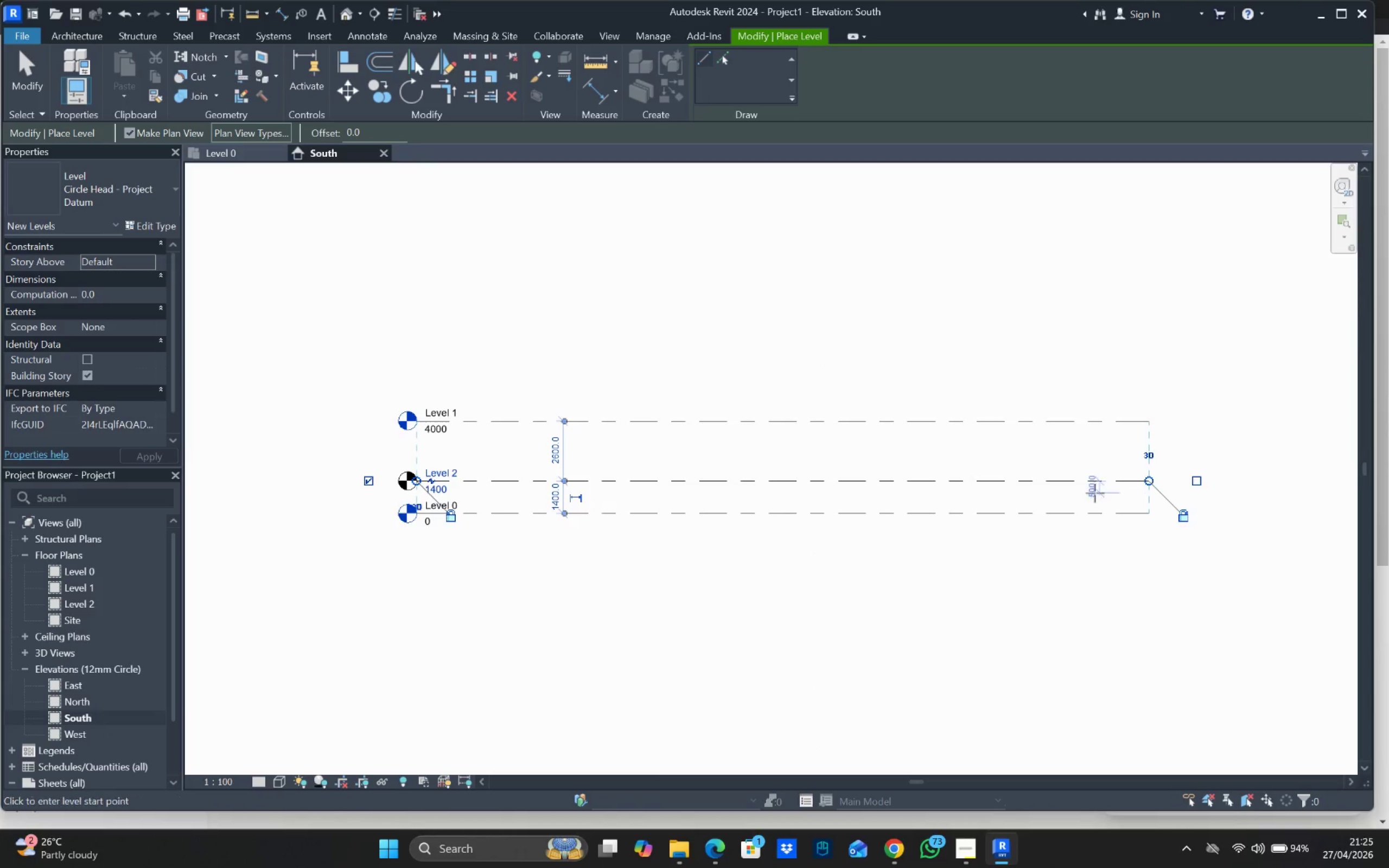 
key(Escape)
 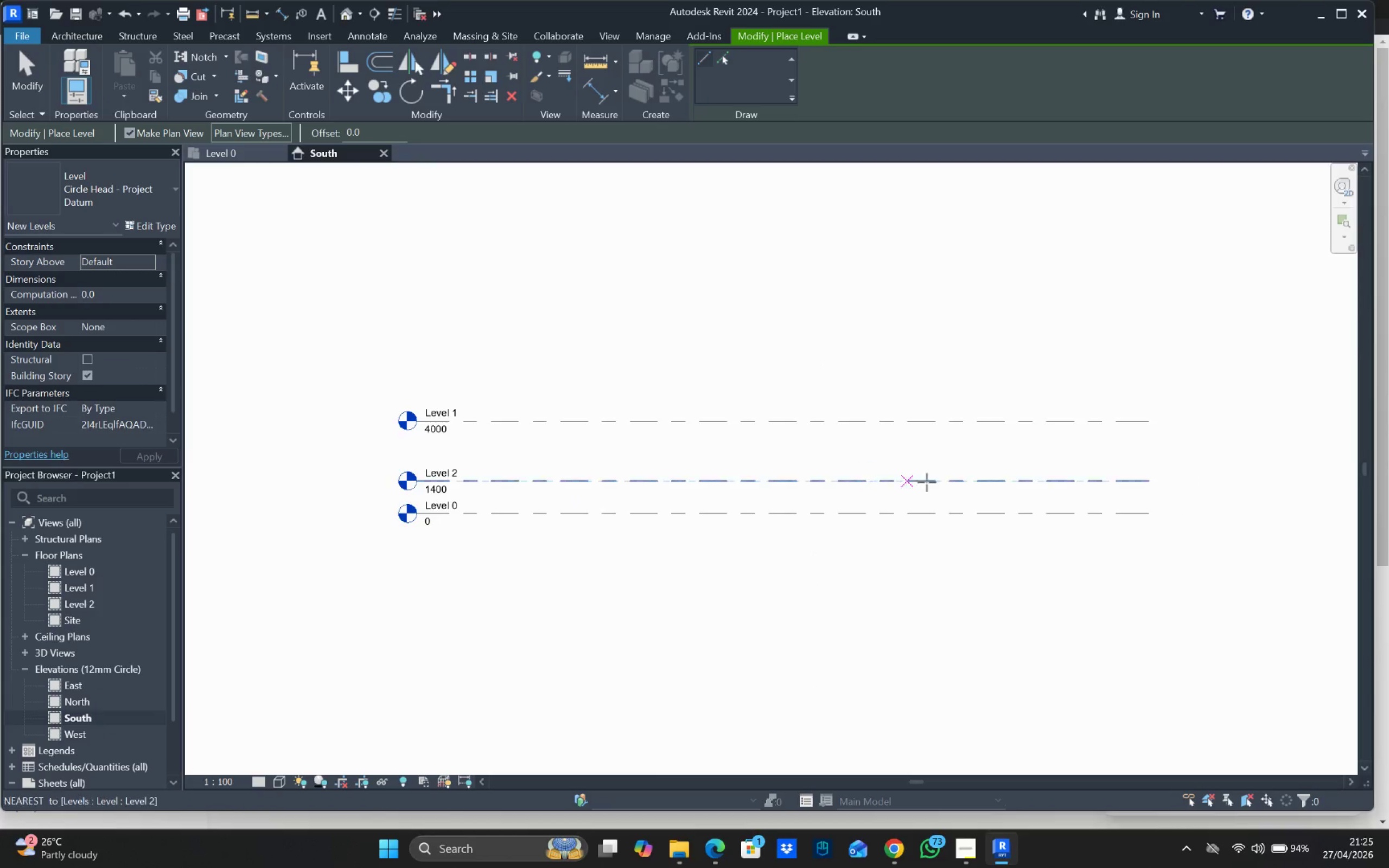 
key(Escape)
 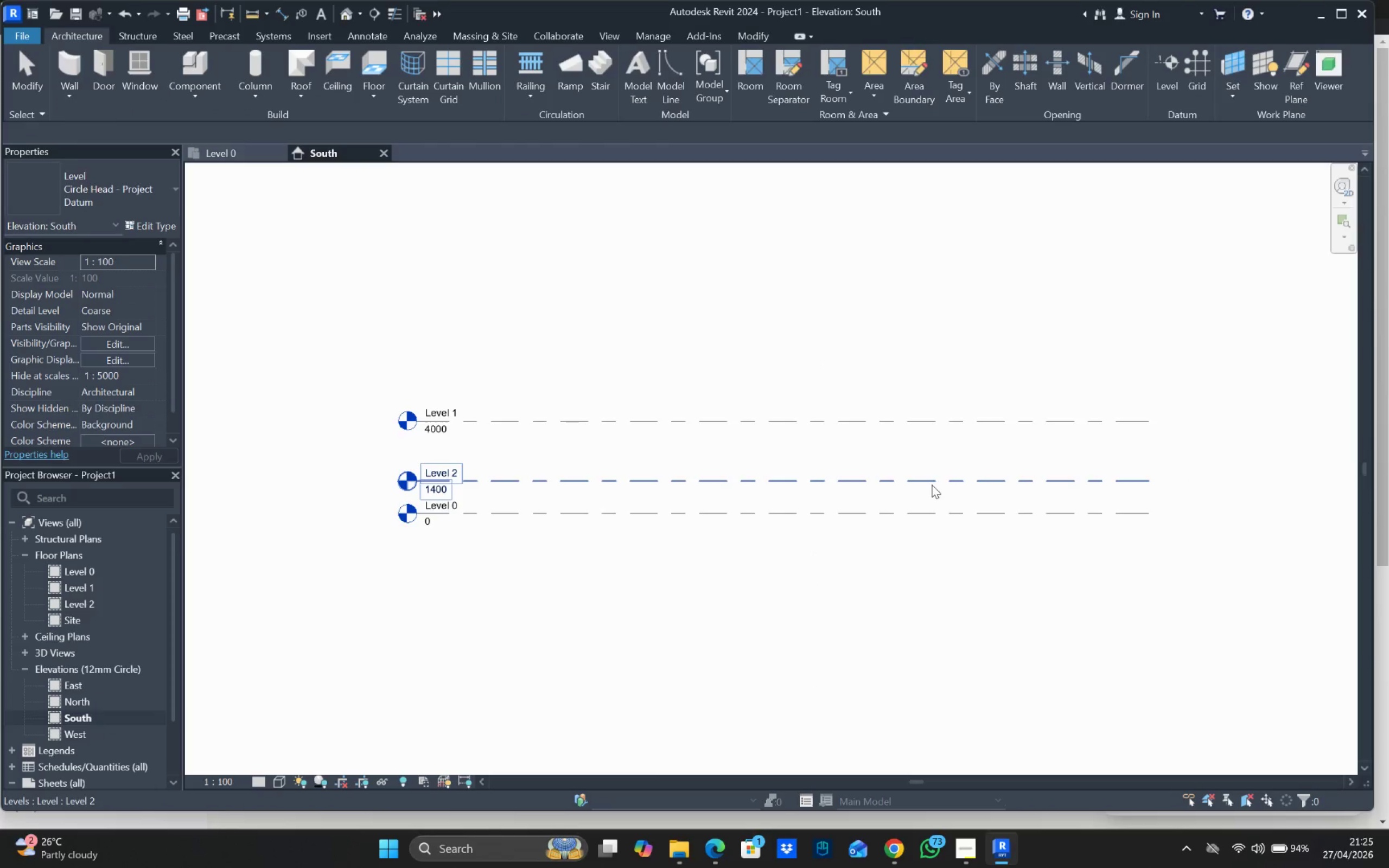 
key(Escape)
 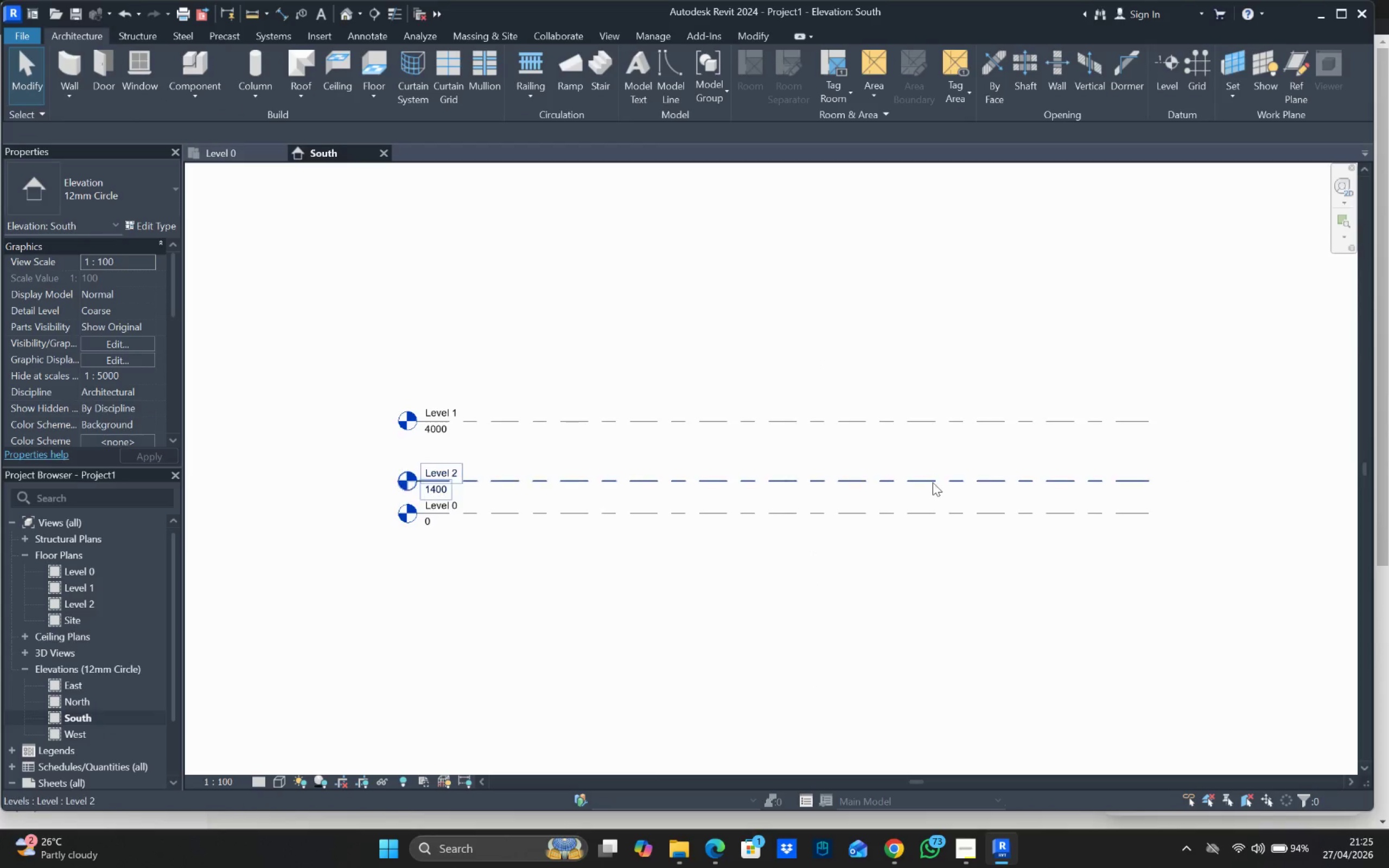 
left_click([933, 482])
 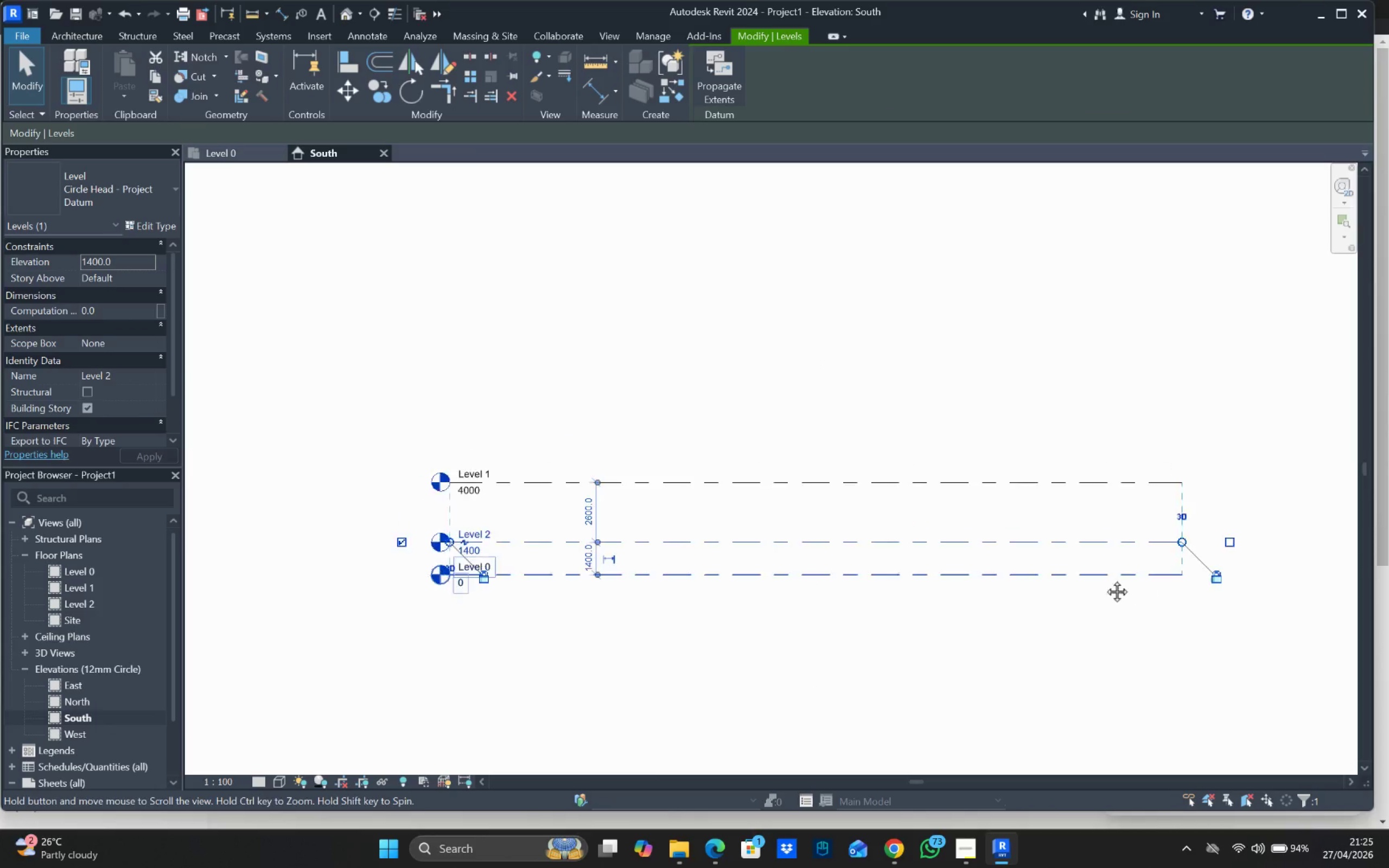 
left_click([549, 551])
 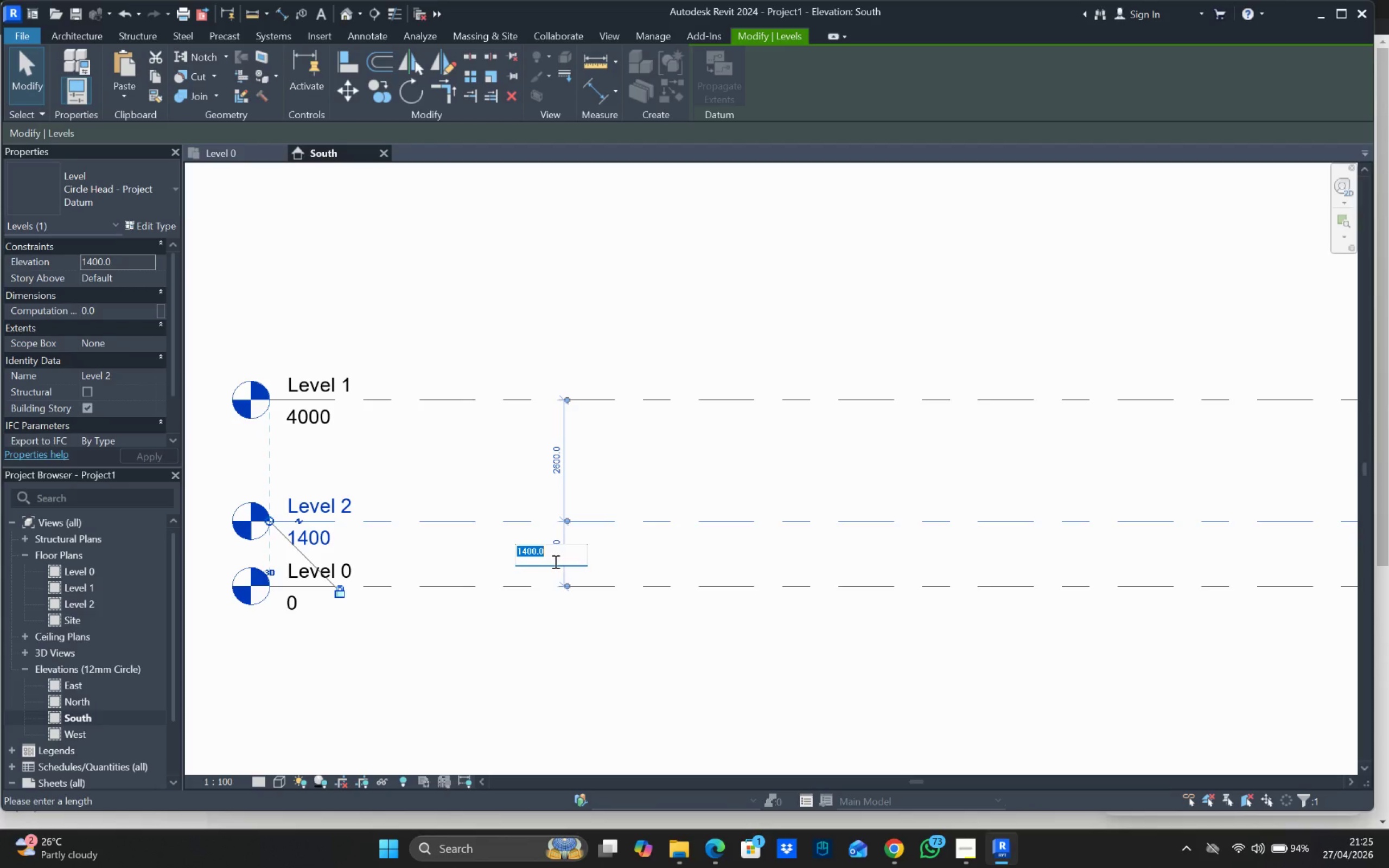 
scroll: coordinate [592, 559], scroll_direction: up, amount: 5.0
 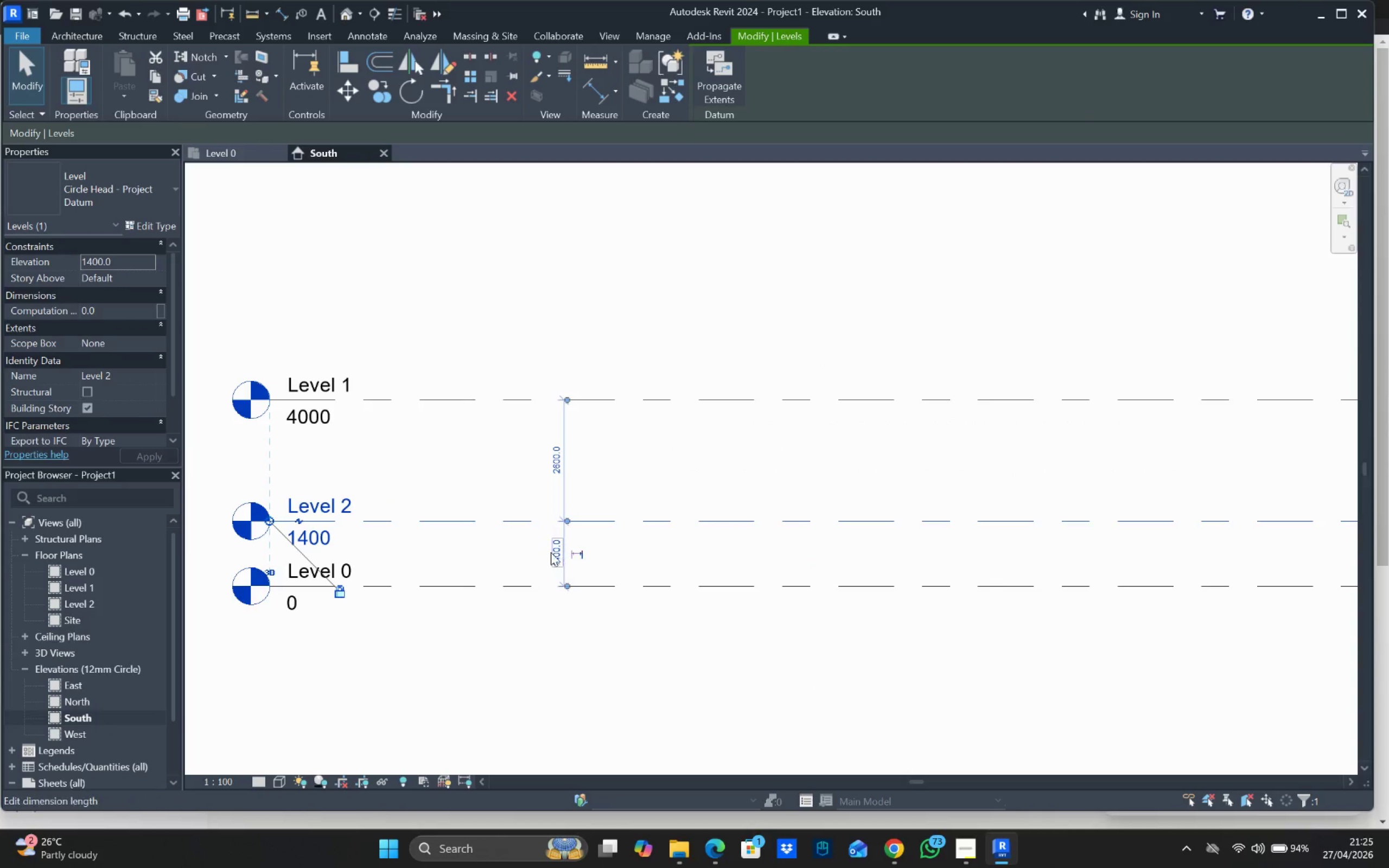 
type(450)
 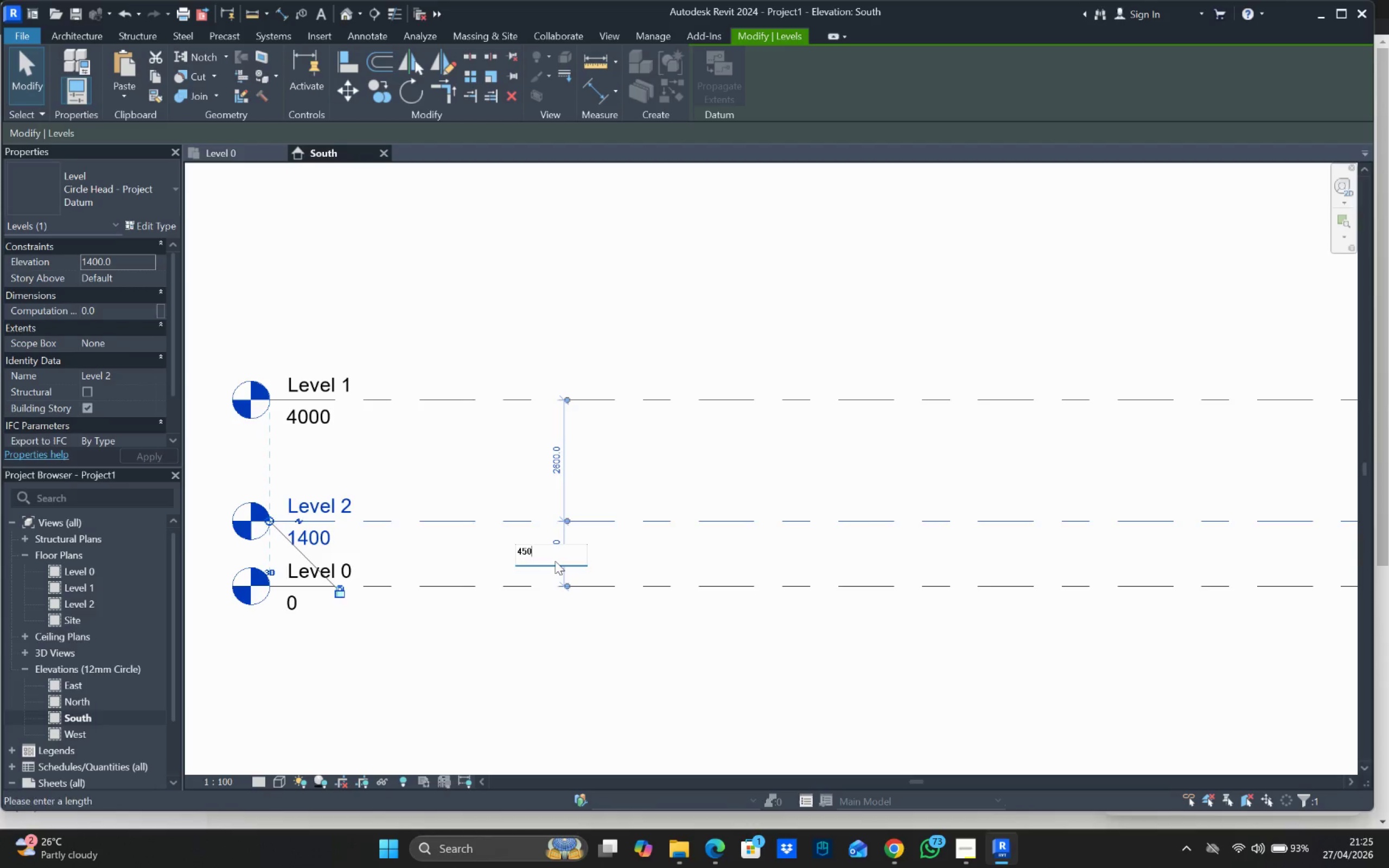 
key(Enter)
 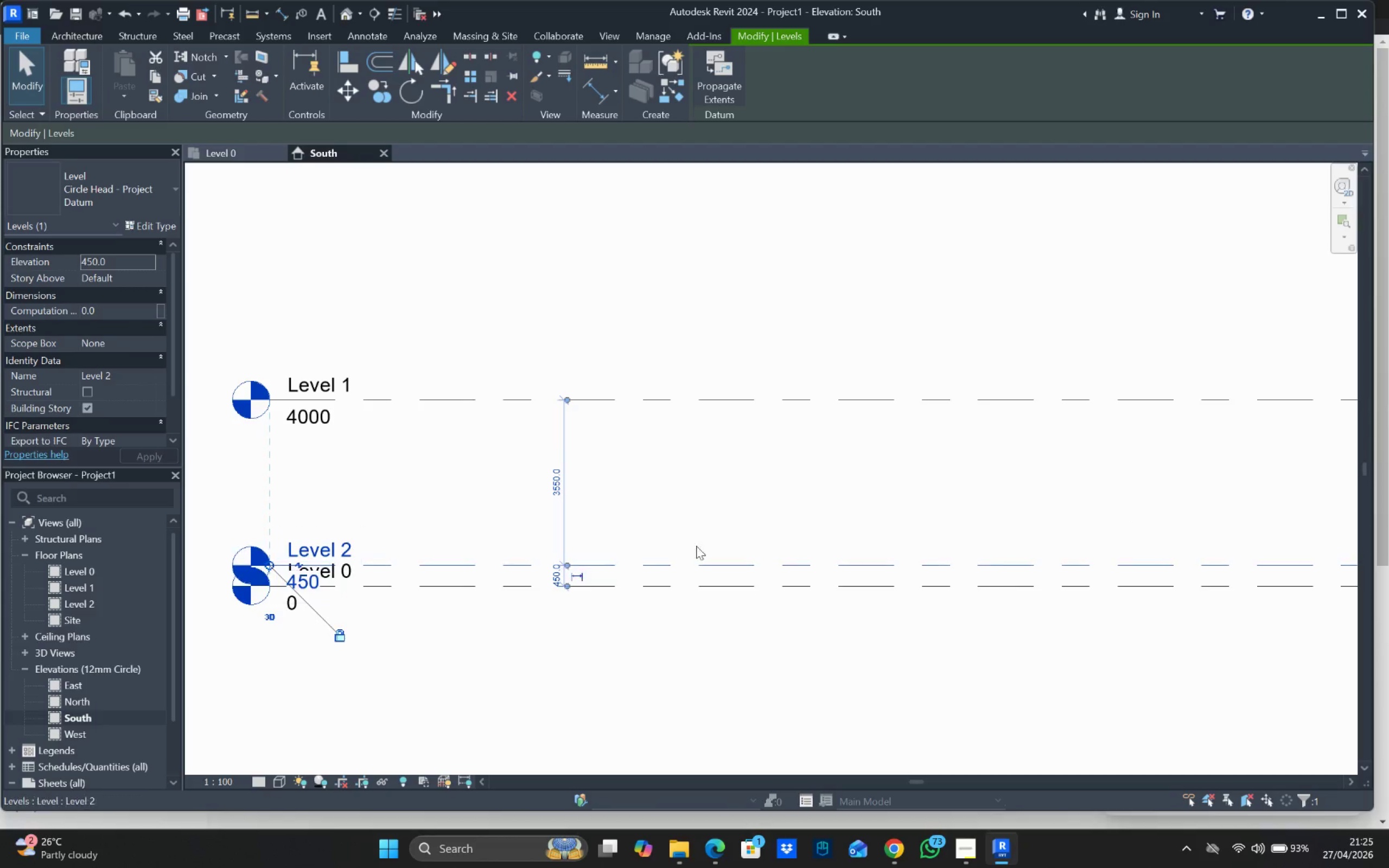 
left_click_drag(start_coordinate=[739, 522], to_coordinate=[719, 524])
 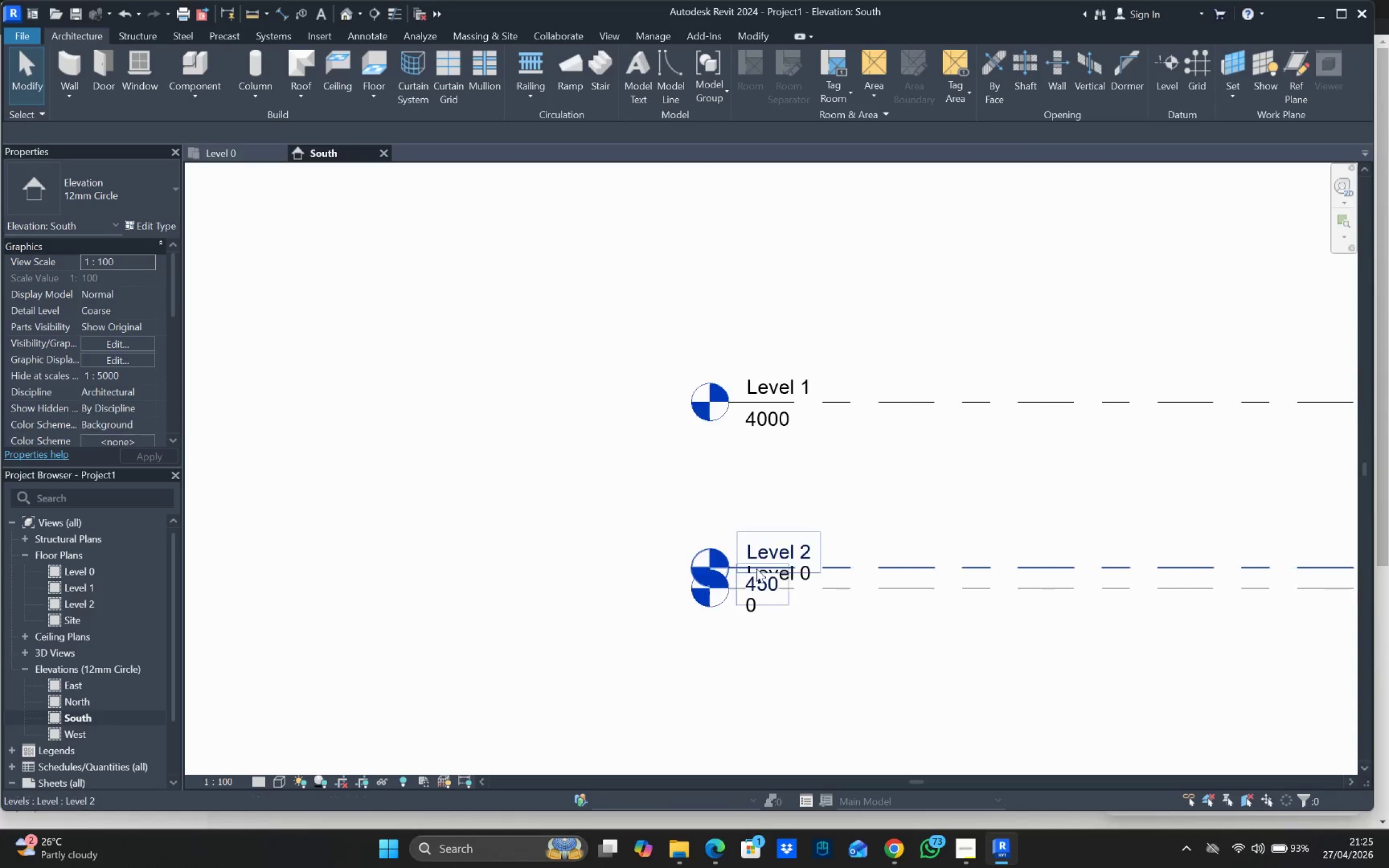 
key(Escape)
 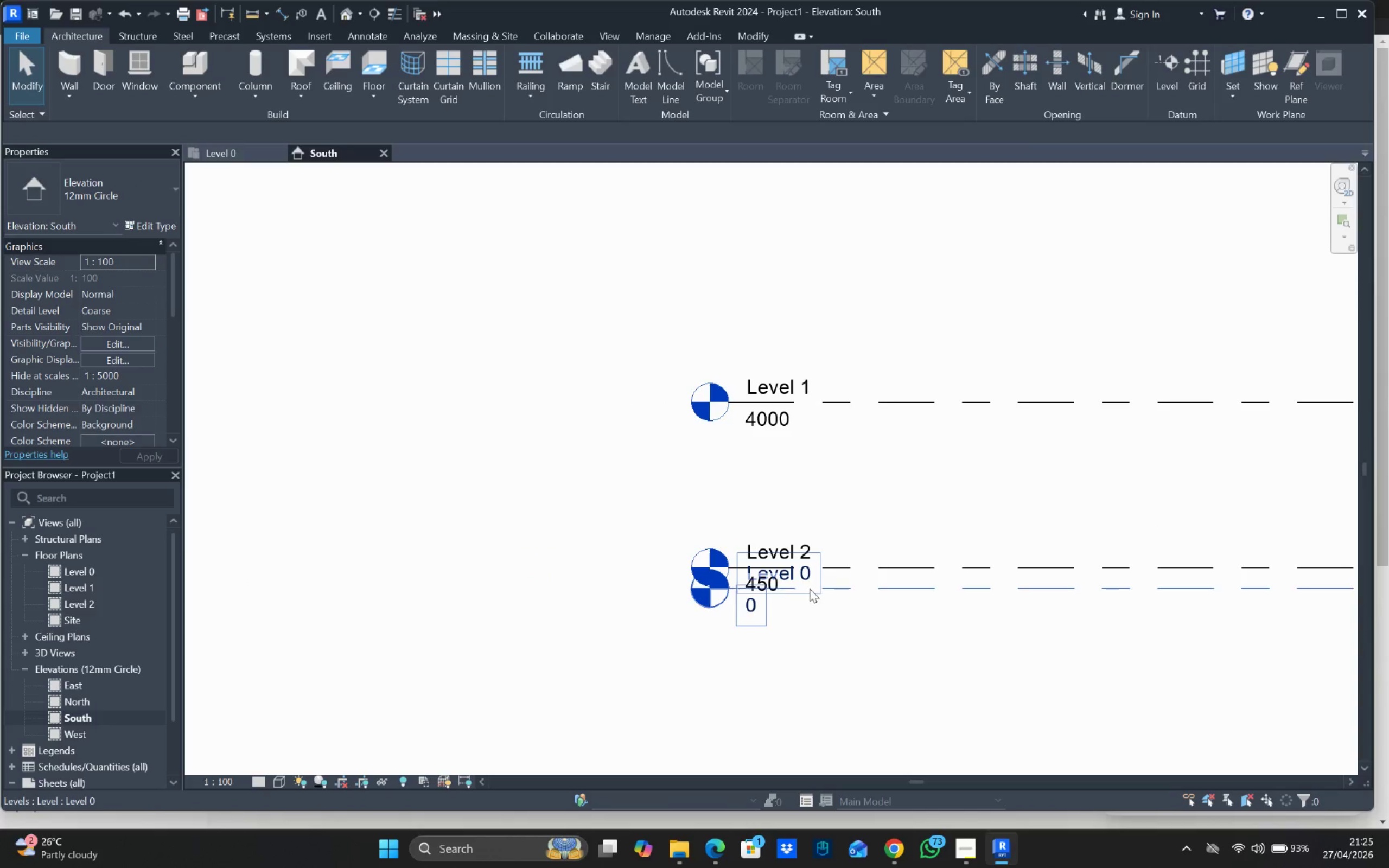 
left_click([815, 589])
 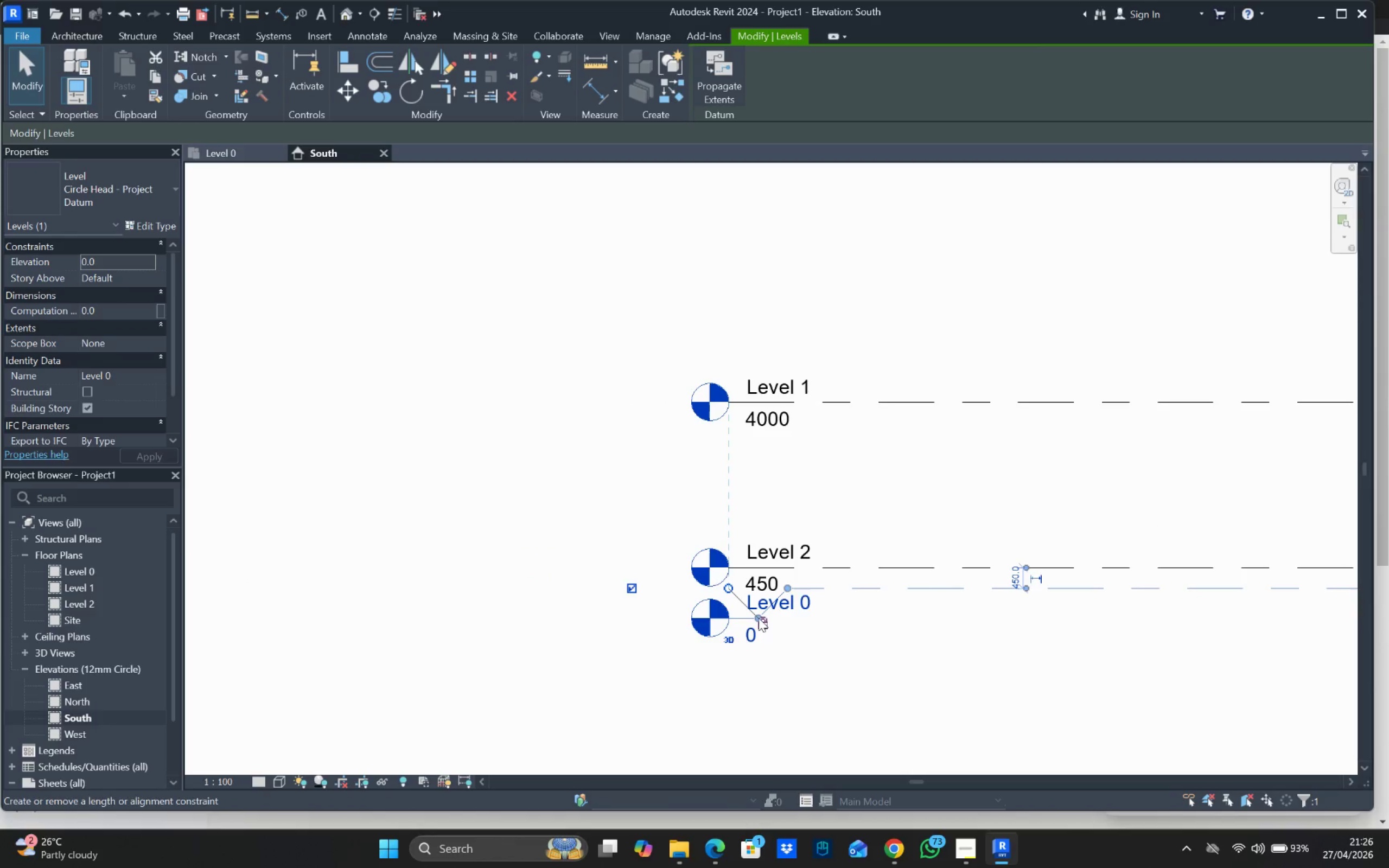 
left_click([798, 610])
 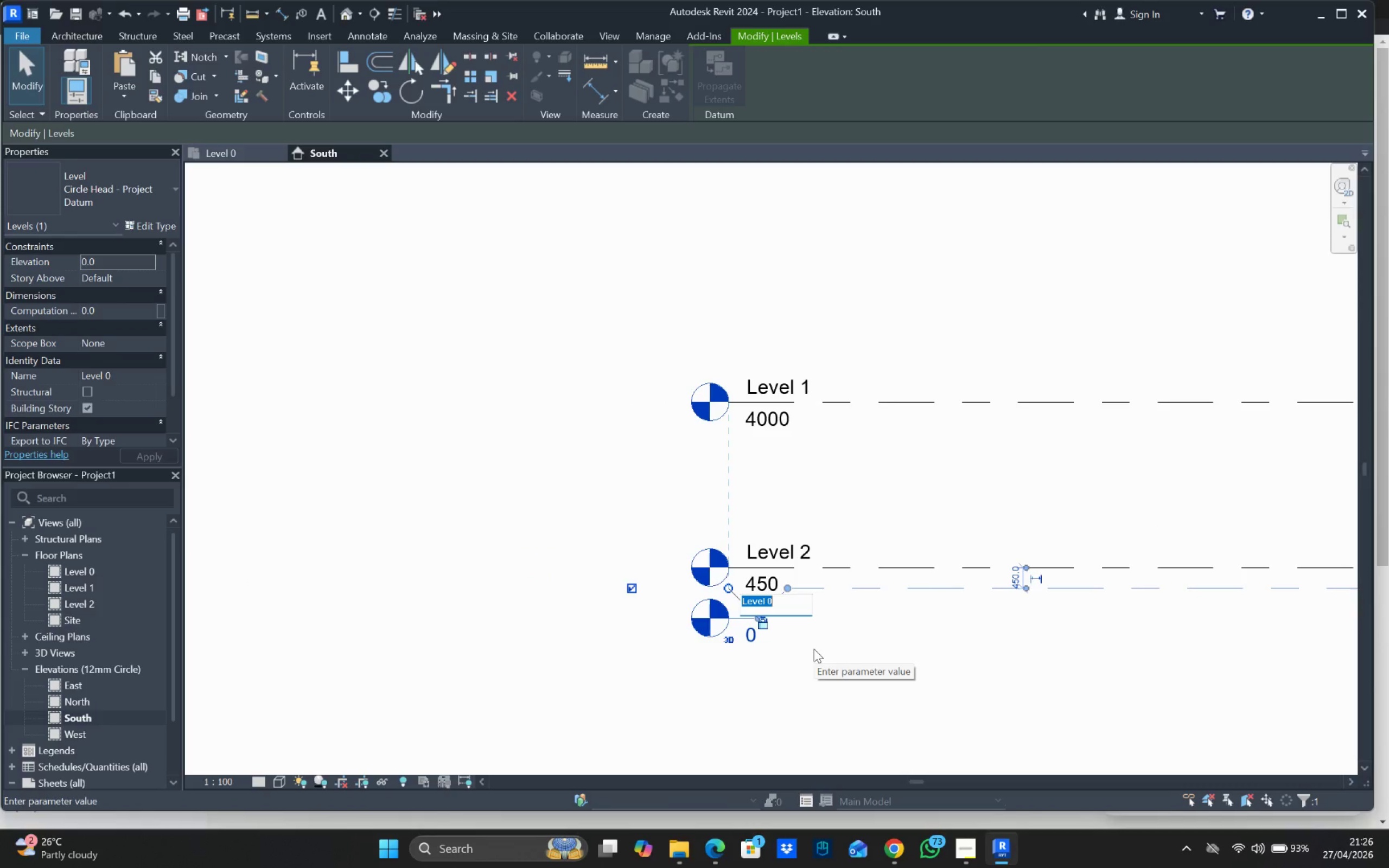 
type(natural groun)
 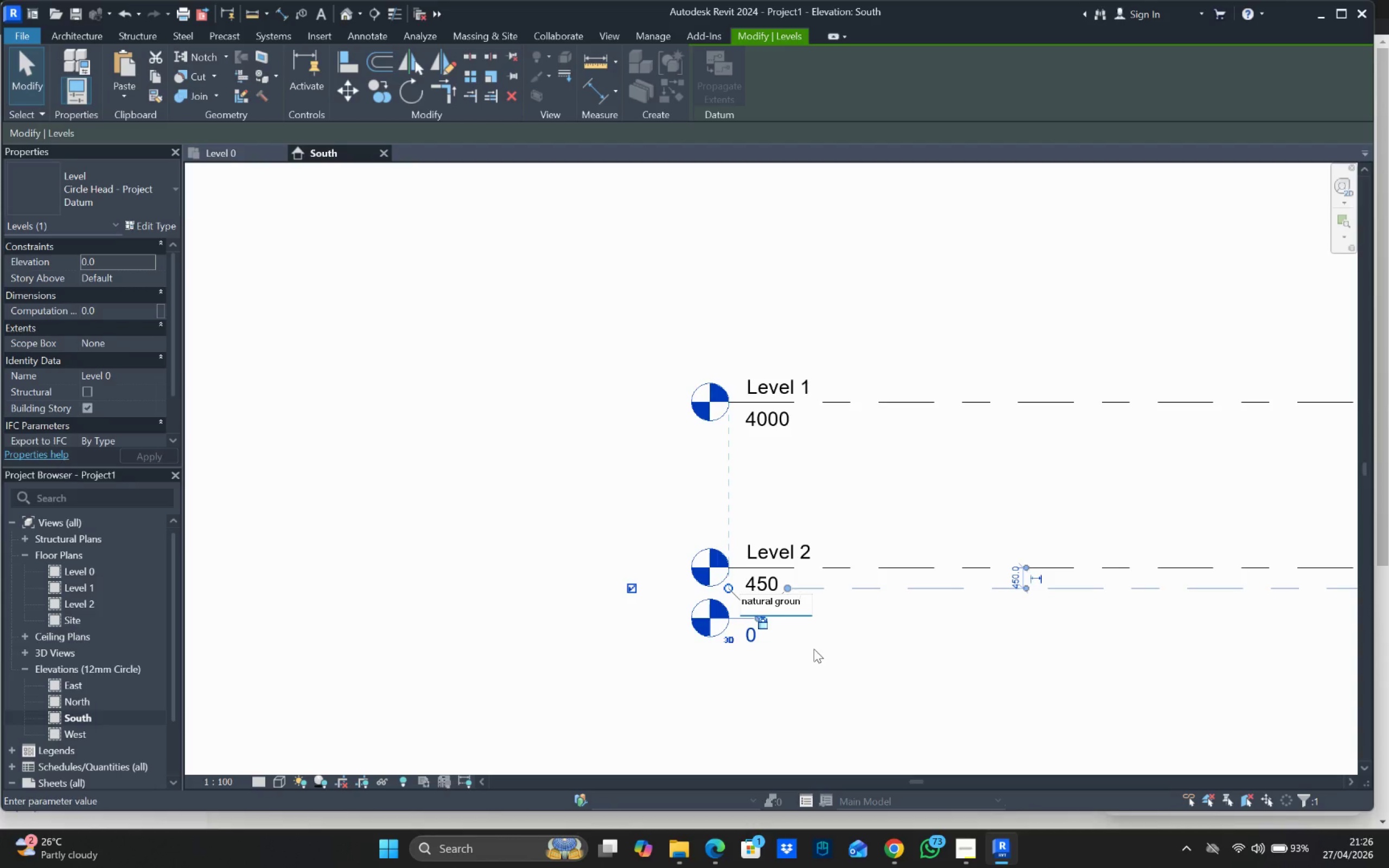 
hold_key(key=Backspace, duration=1.09)
 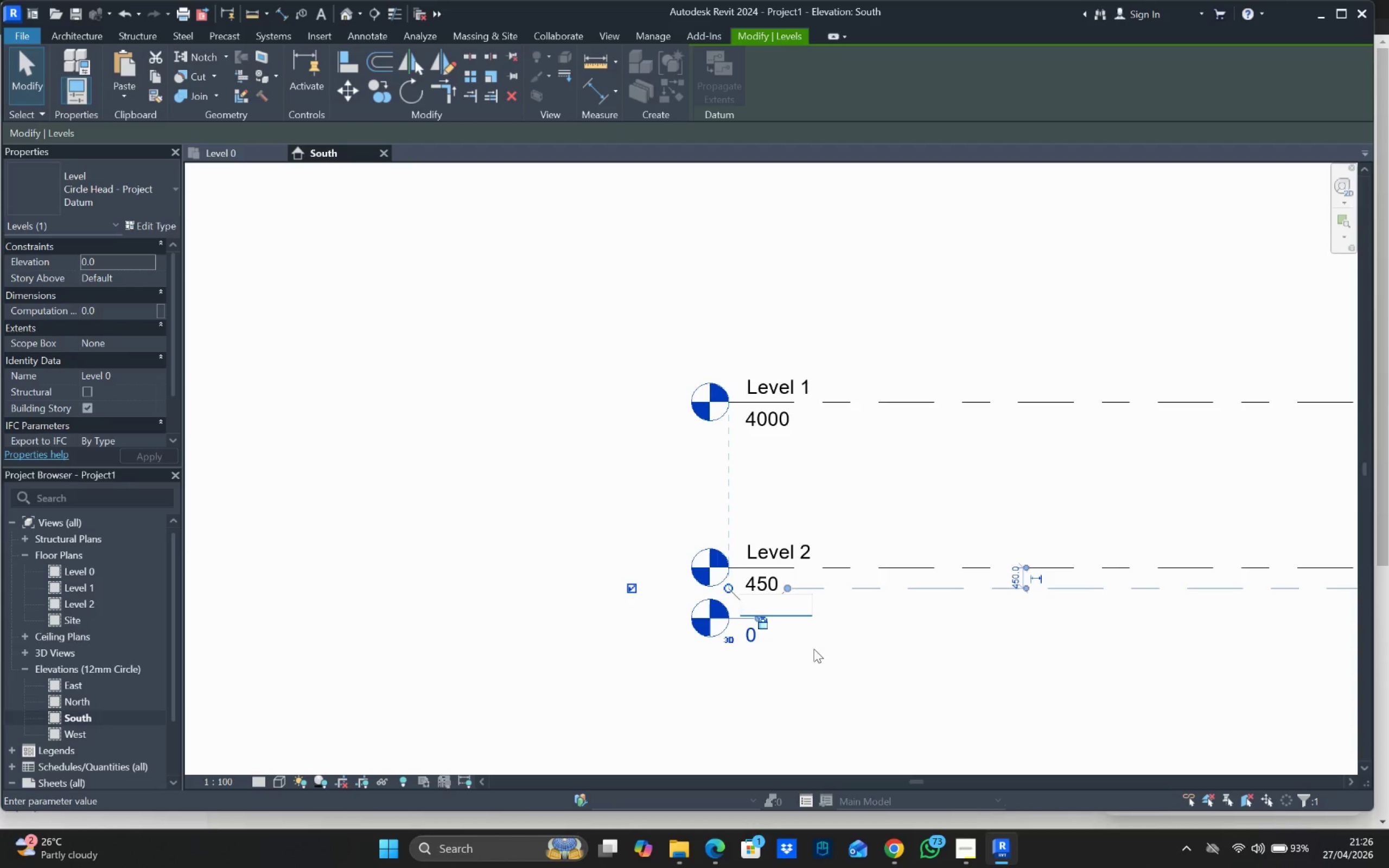 
type(Natura)
 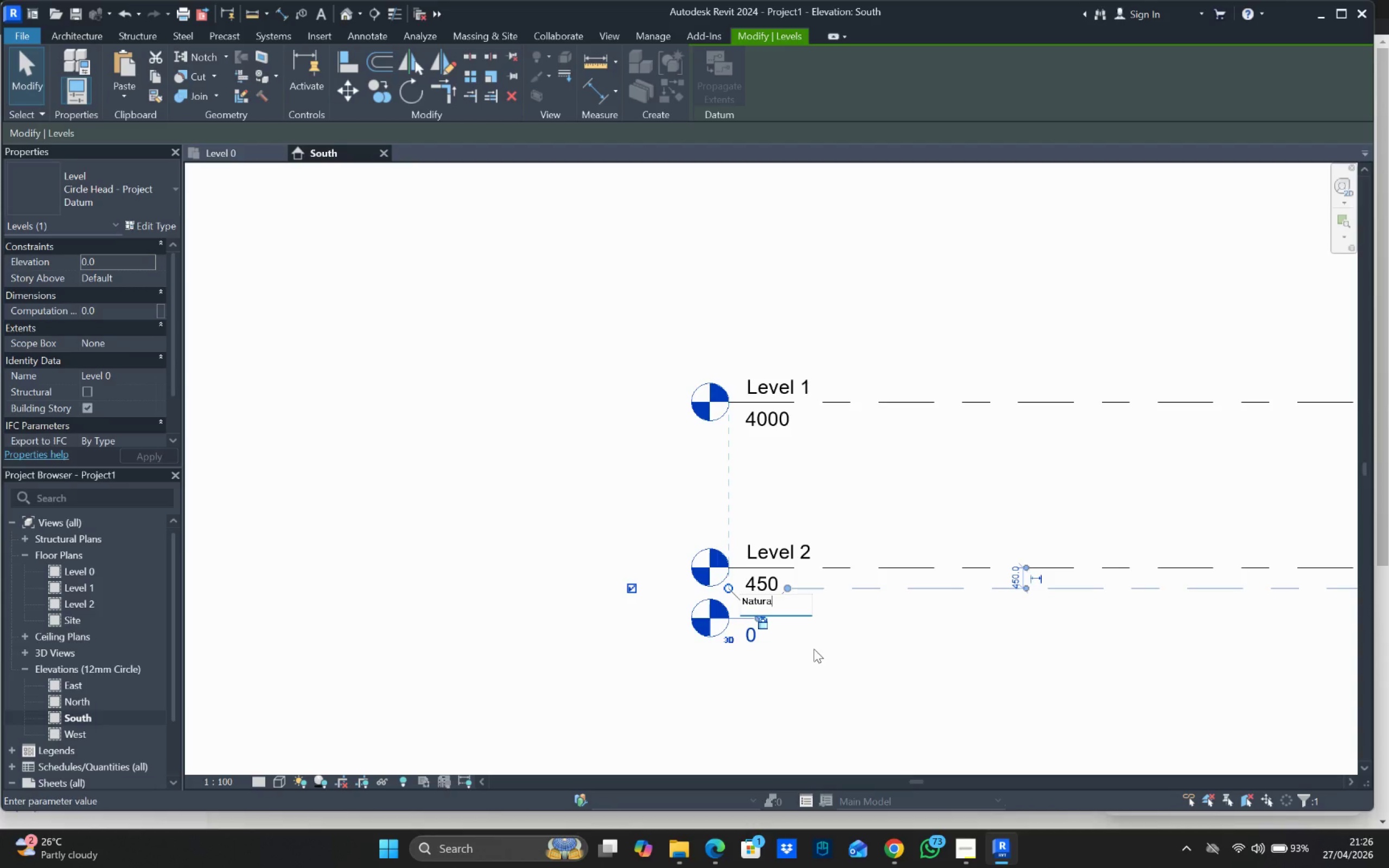 
left_click([814, 649])
 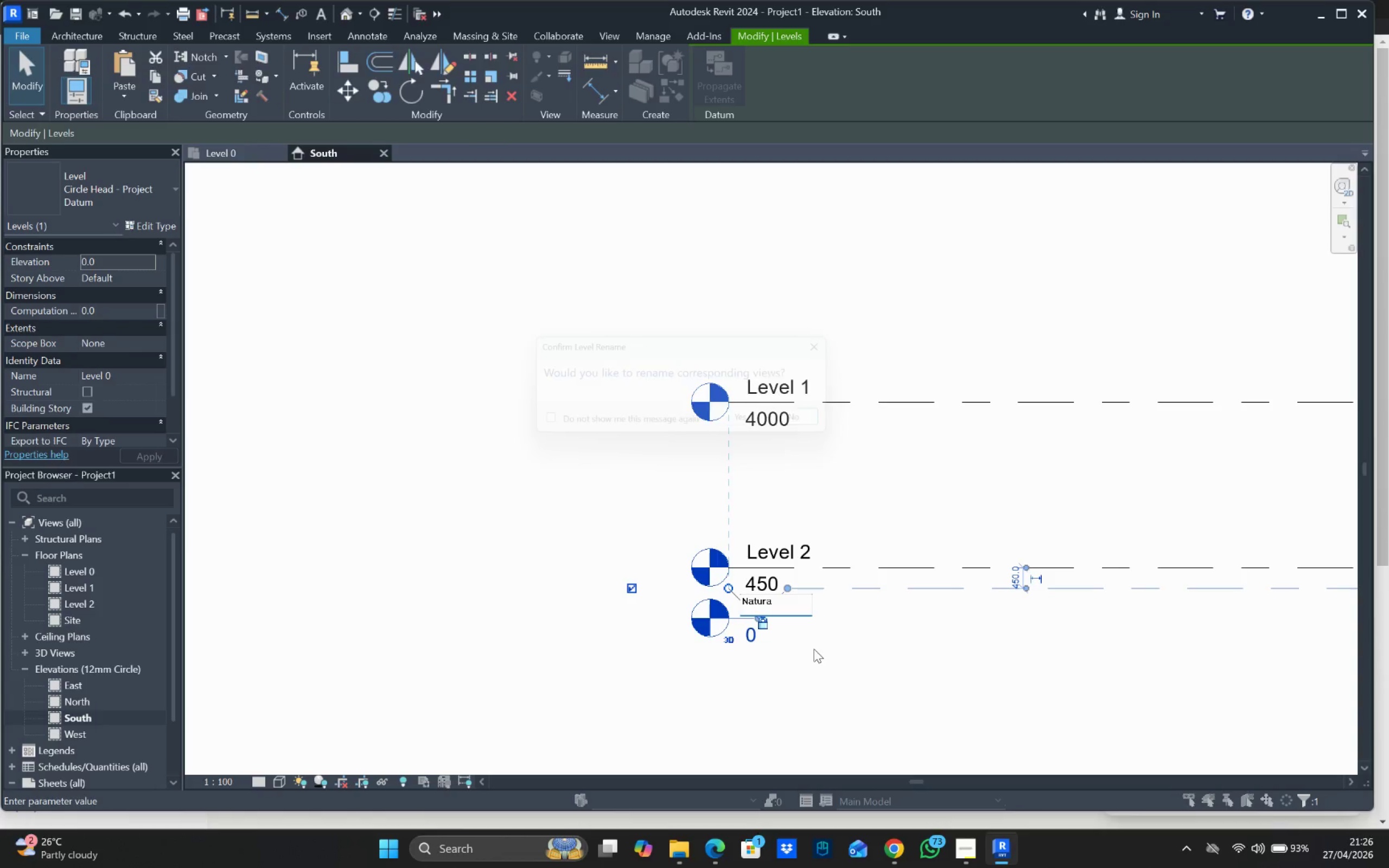 
key(L)
 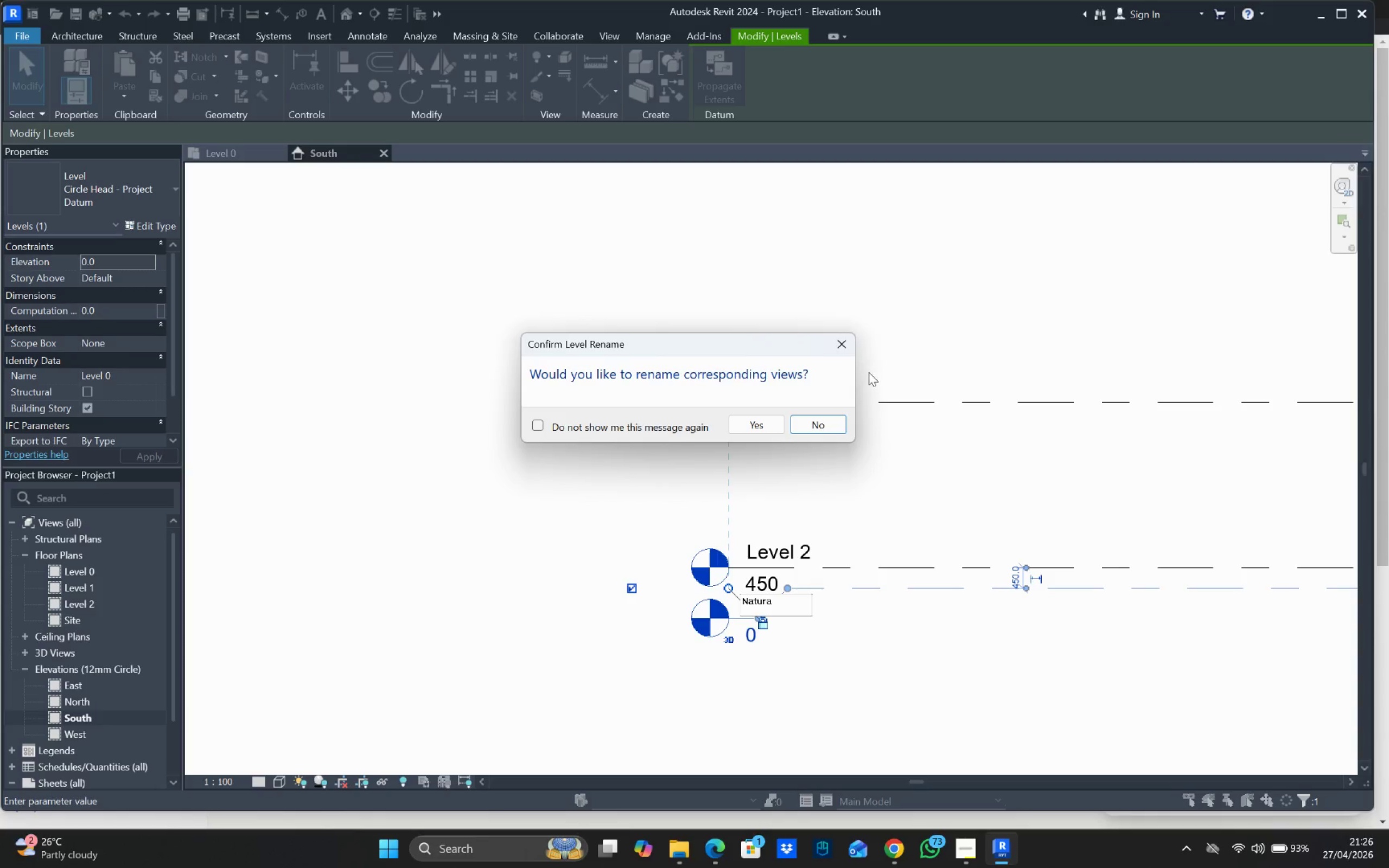 
left_click([771, 424])
 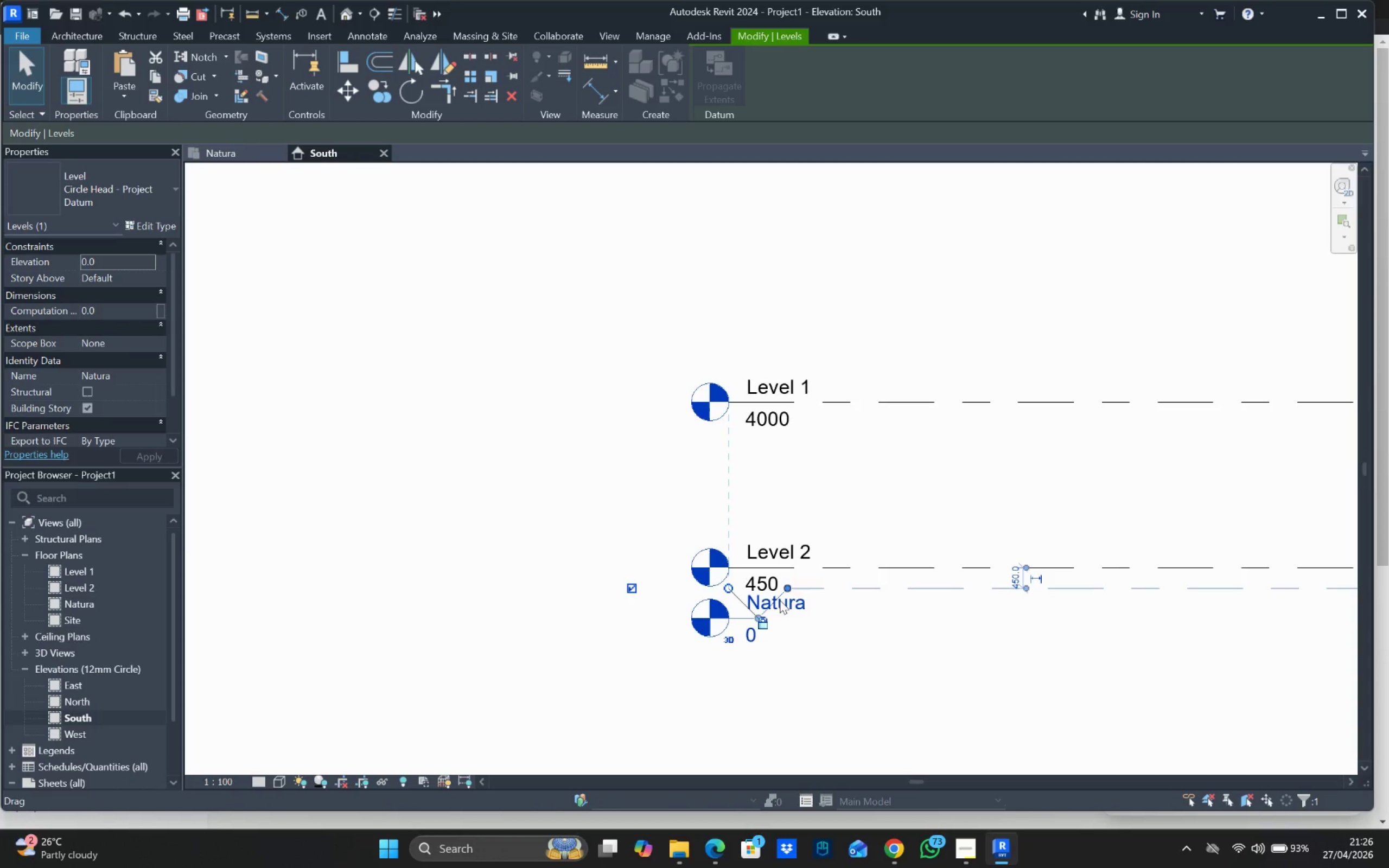 
left_click([788, 604])
 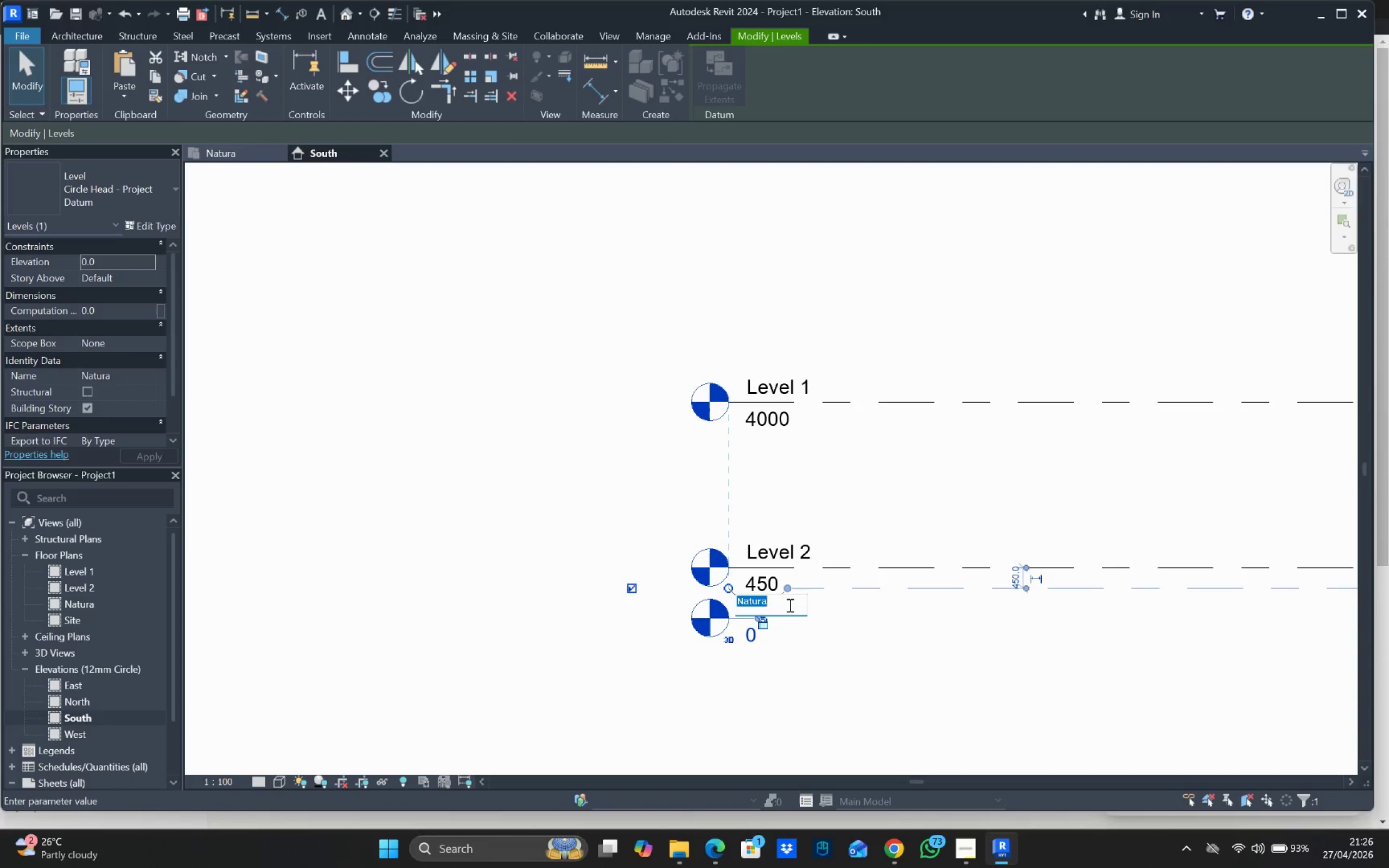 
left_click([789, 605])
 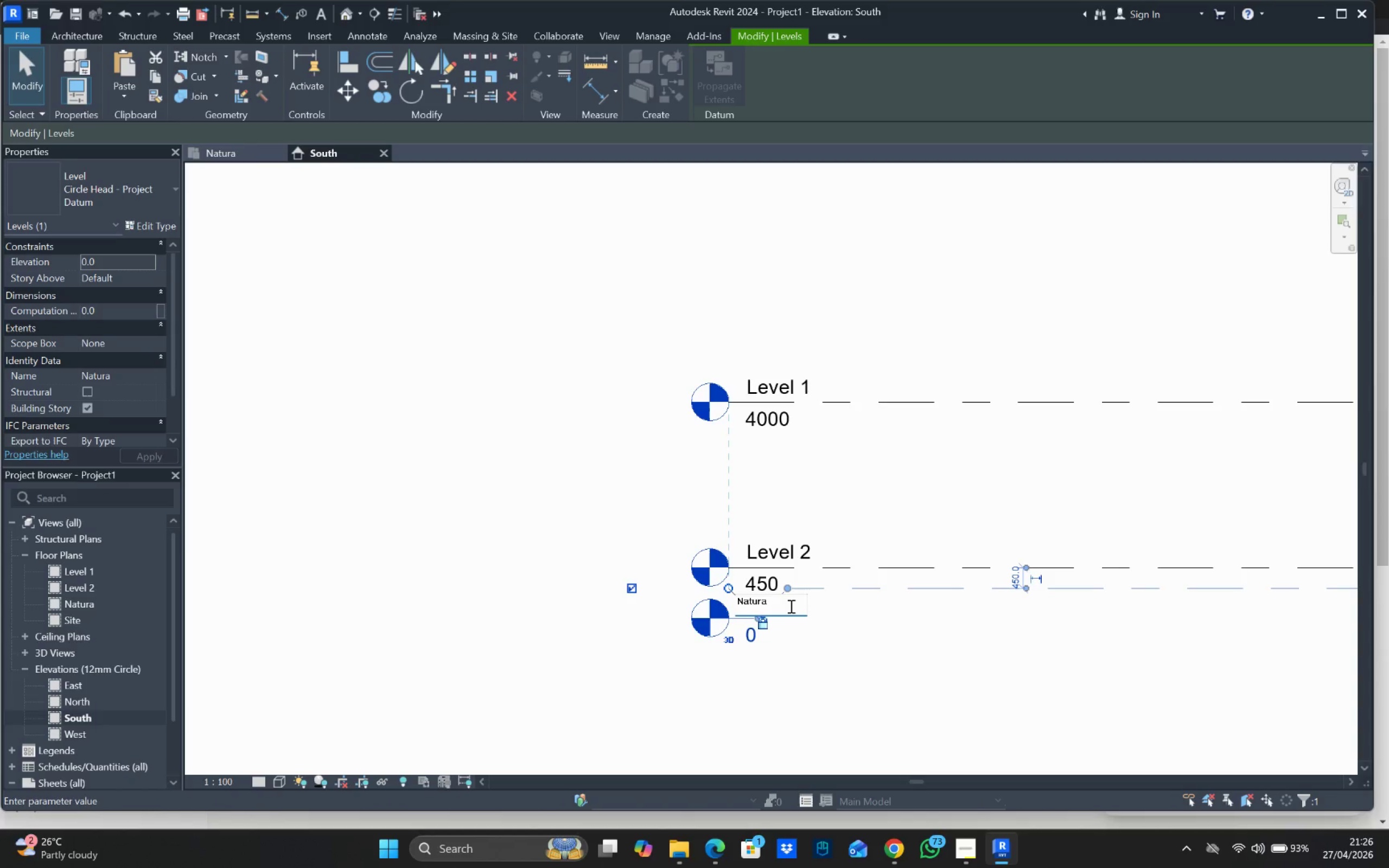 
type(l ground level)
 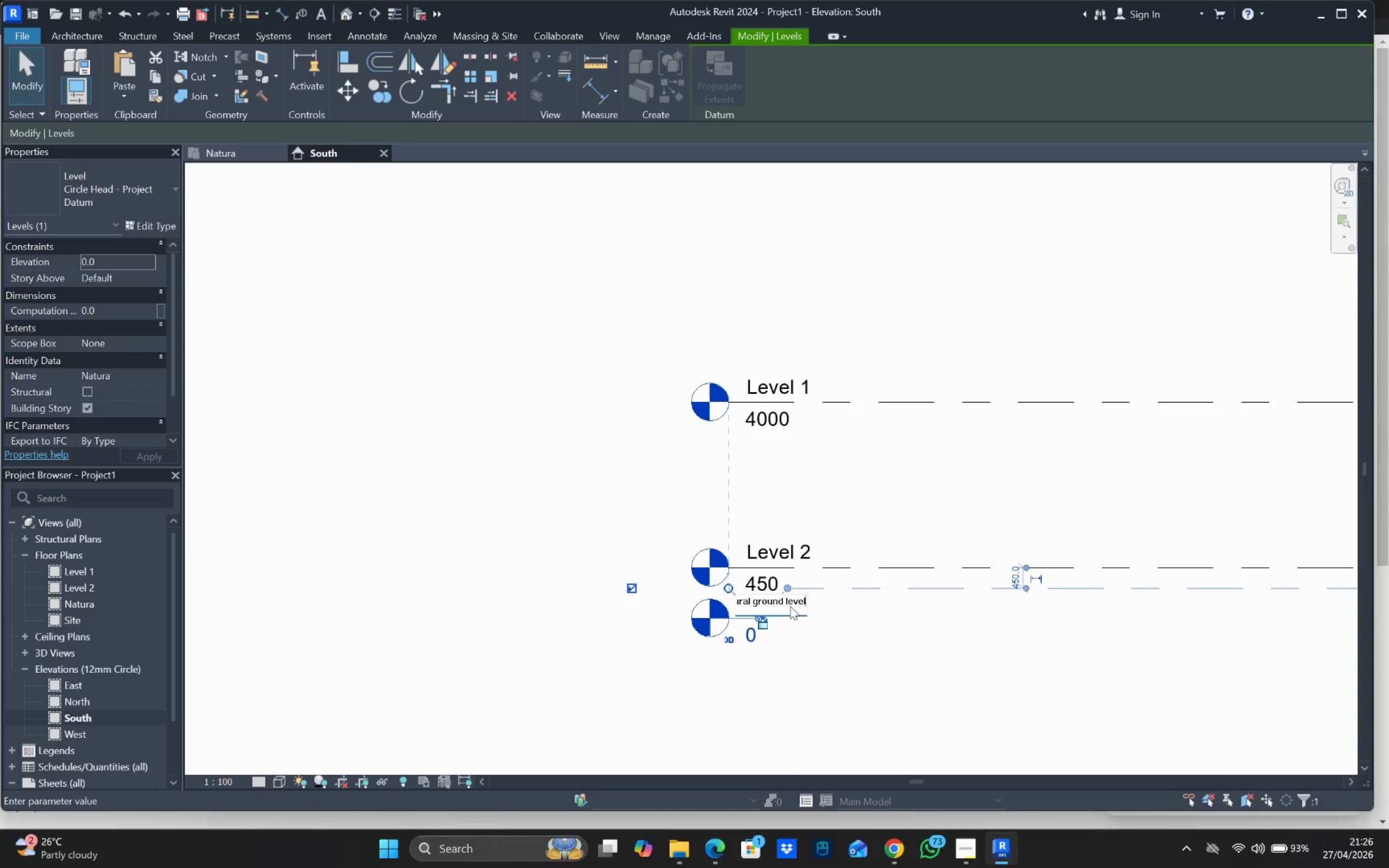 
key(Enter)
 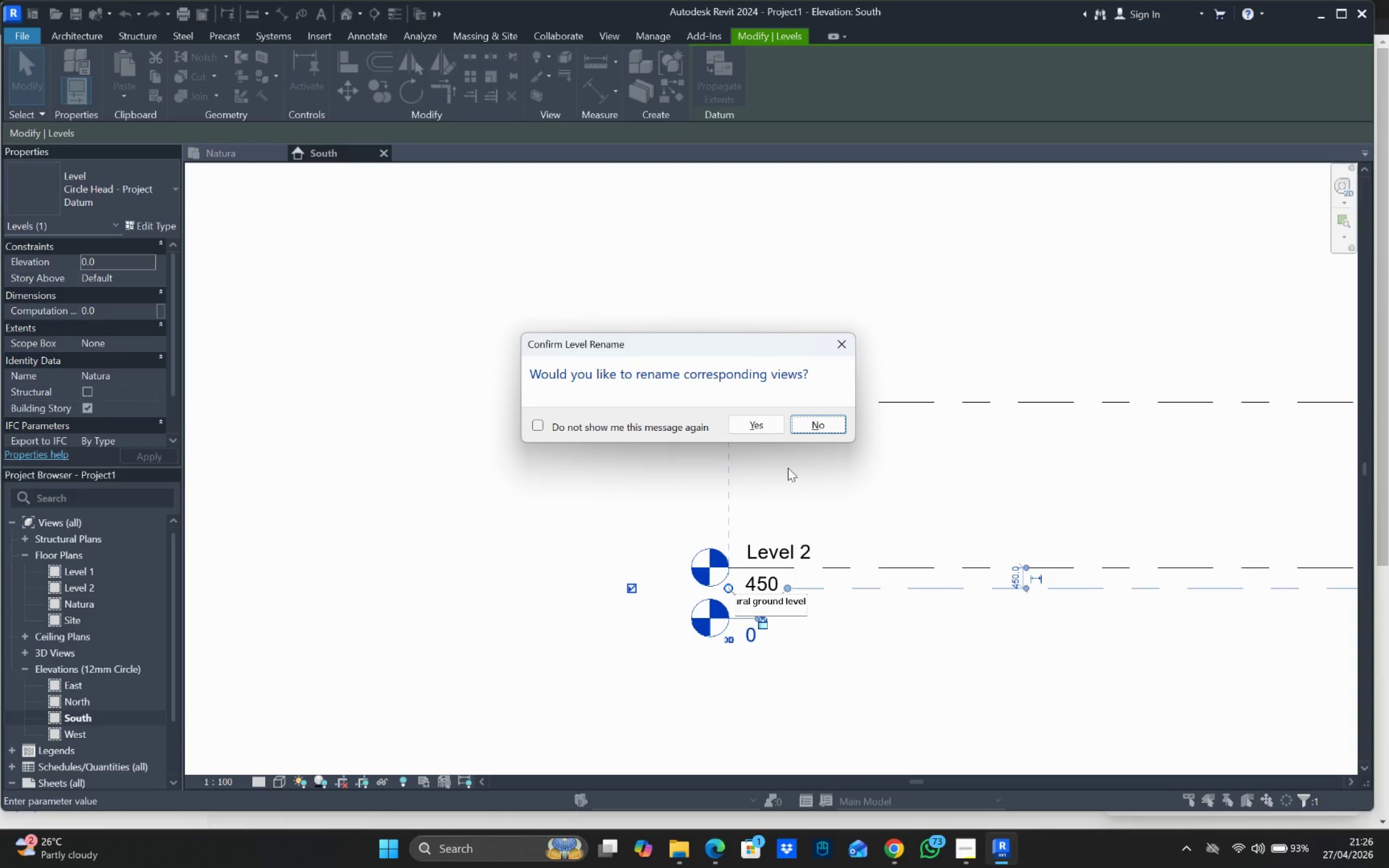 
left_click([767, 422])
 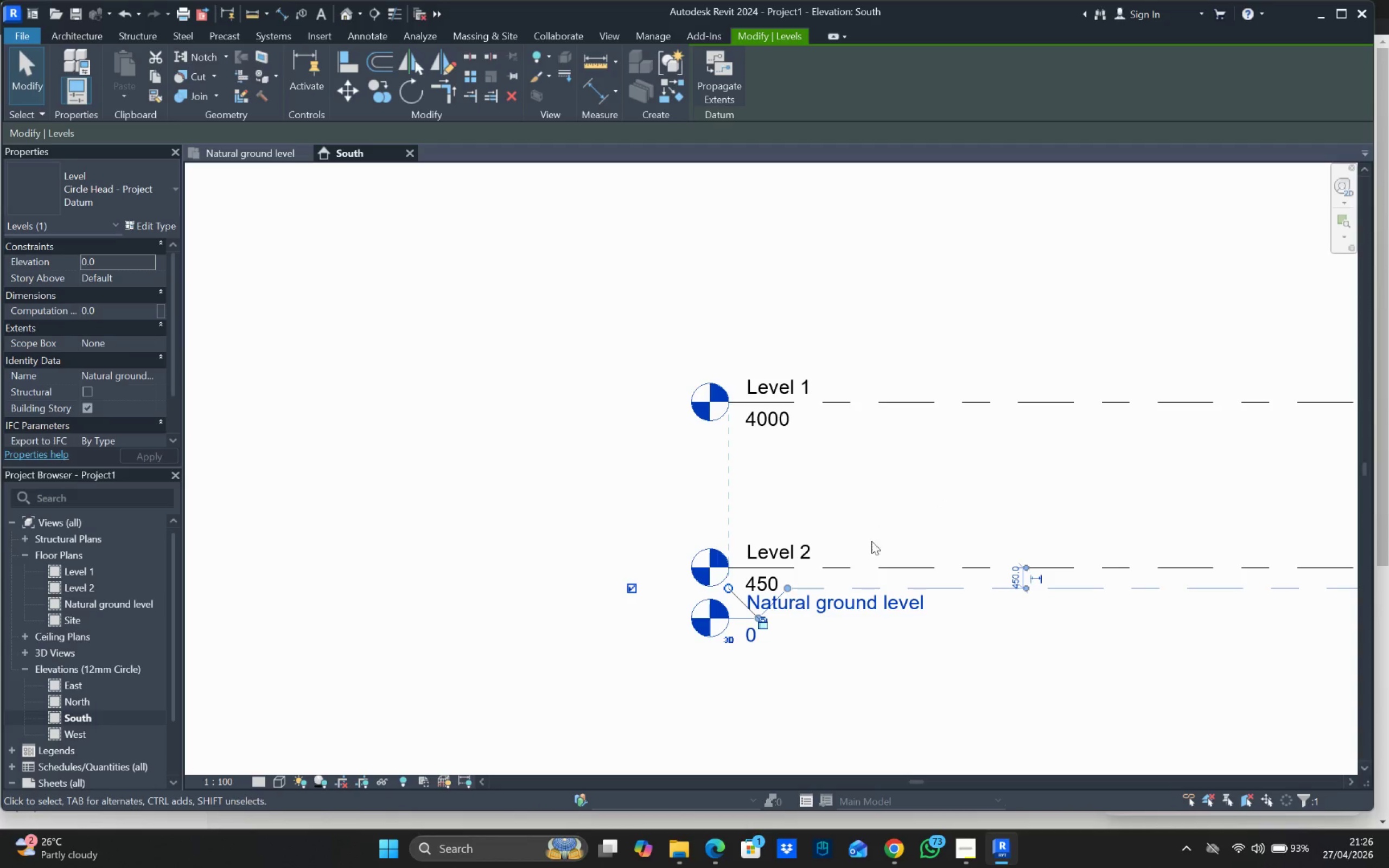 
left_click([865, 563])
 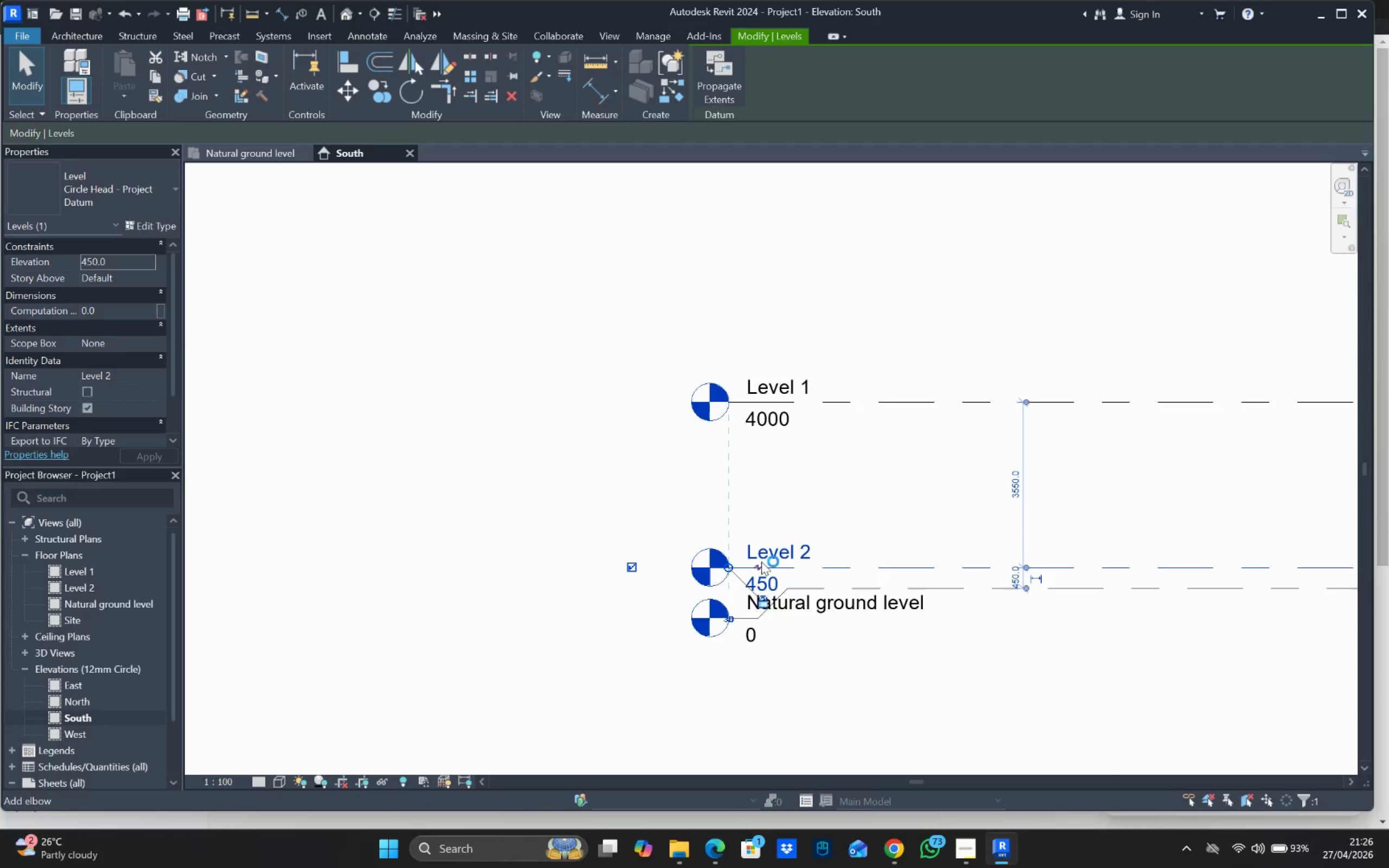 
left_click([782, 547])
 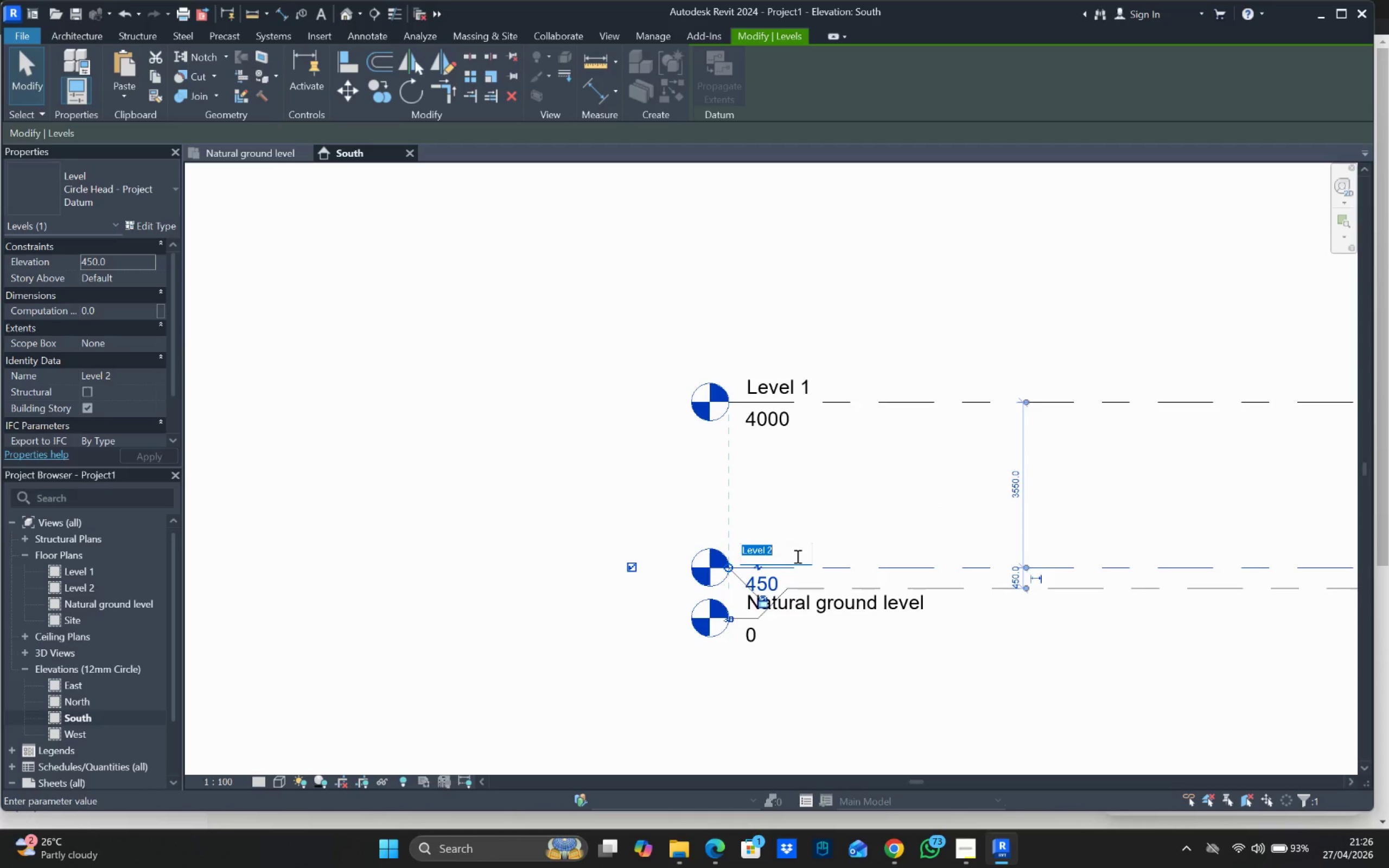 
type(ground floor)
 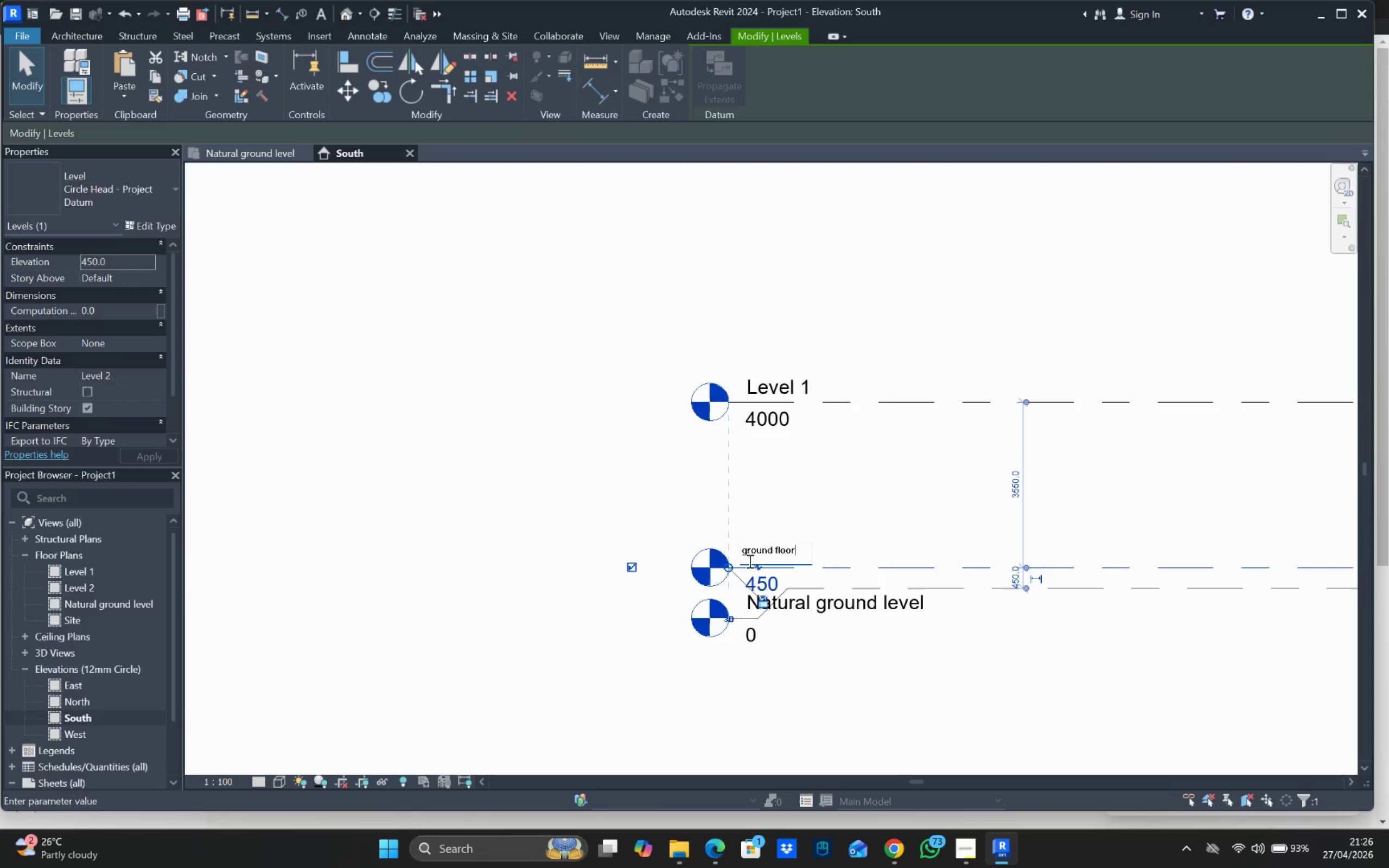 
left_click([746, 558])
 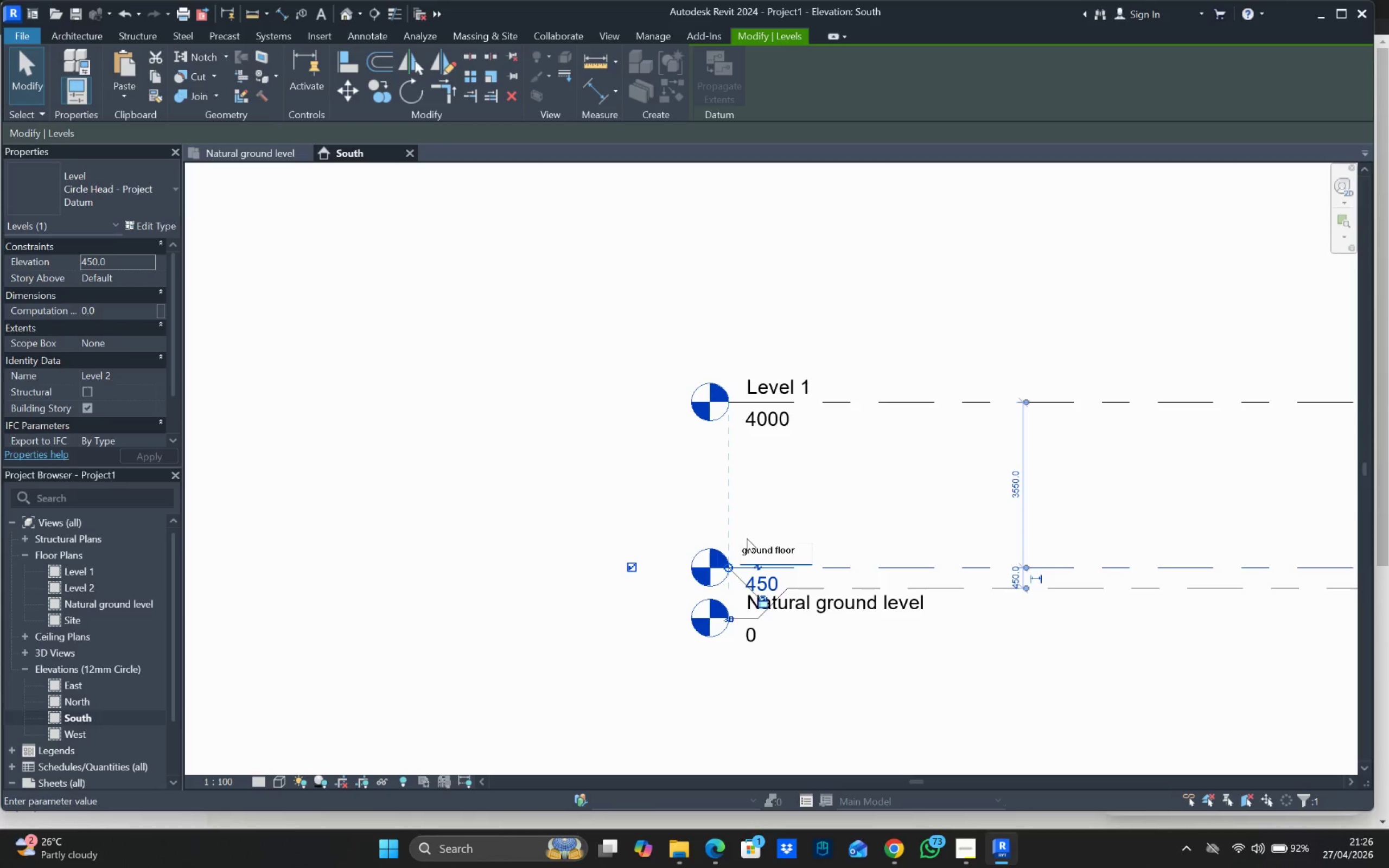 
key(Backspace)
 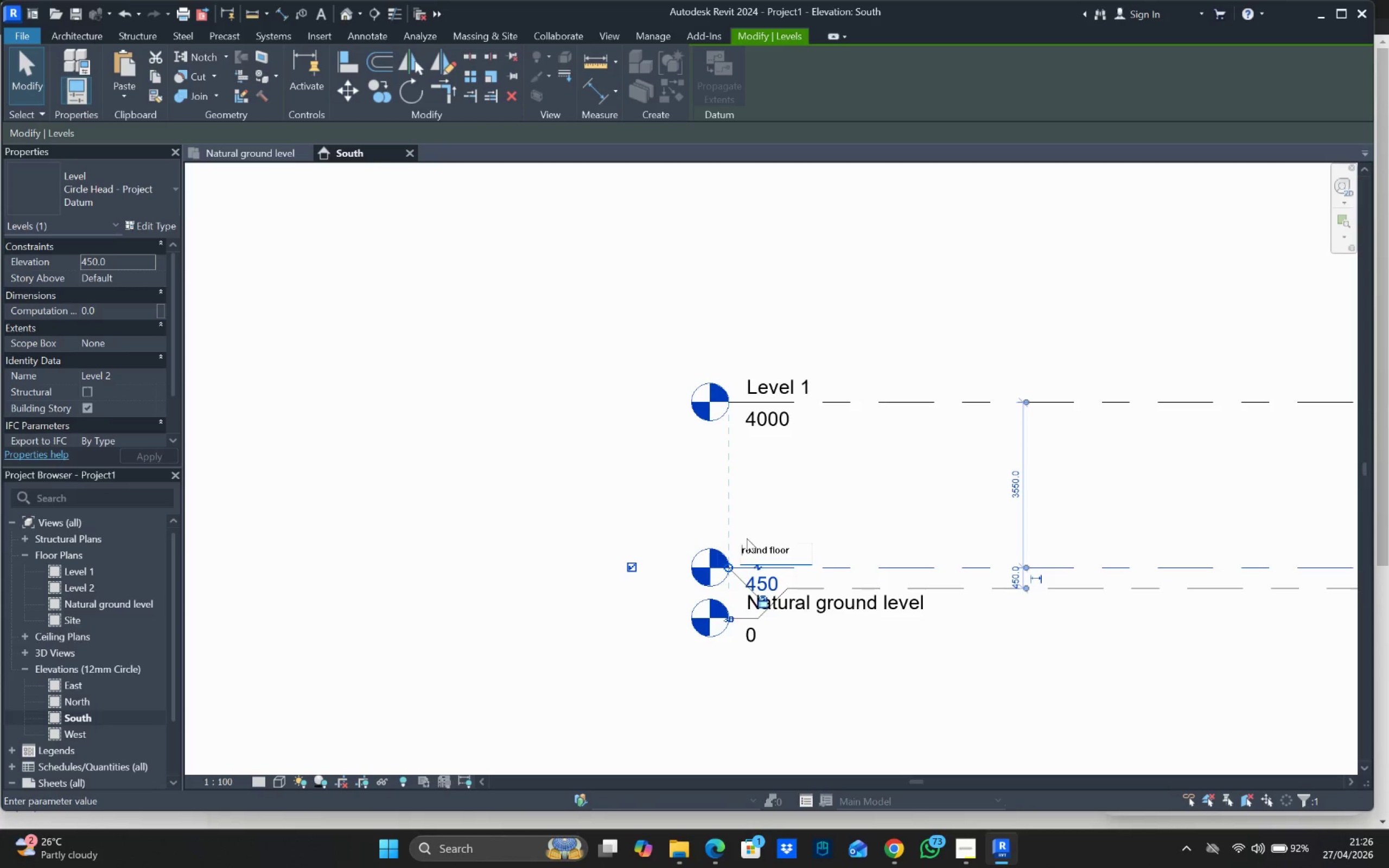 
key(Shift+G)
 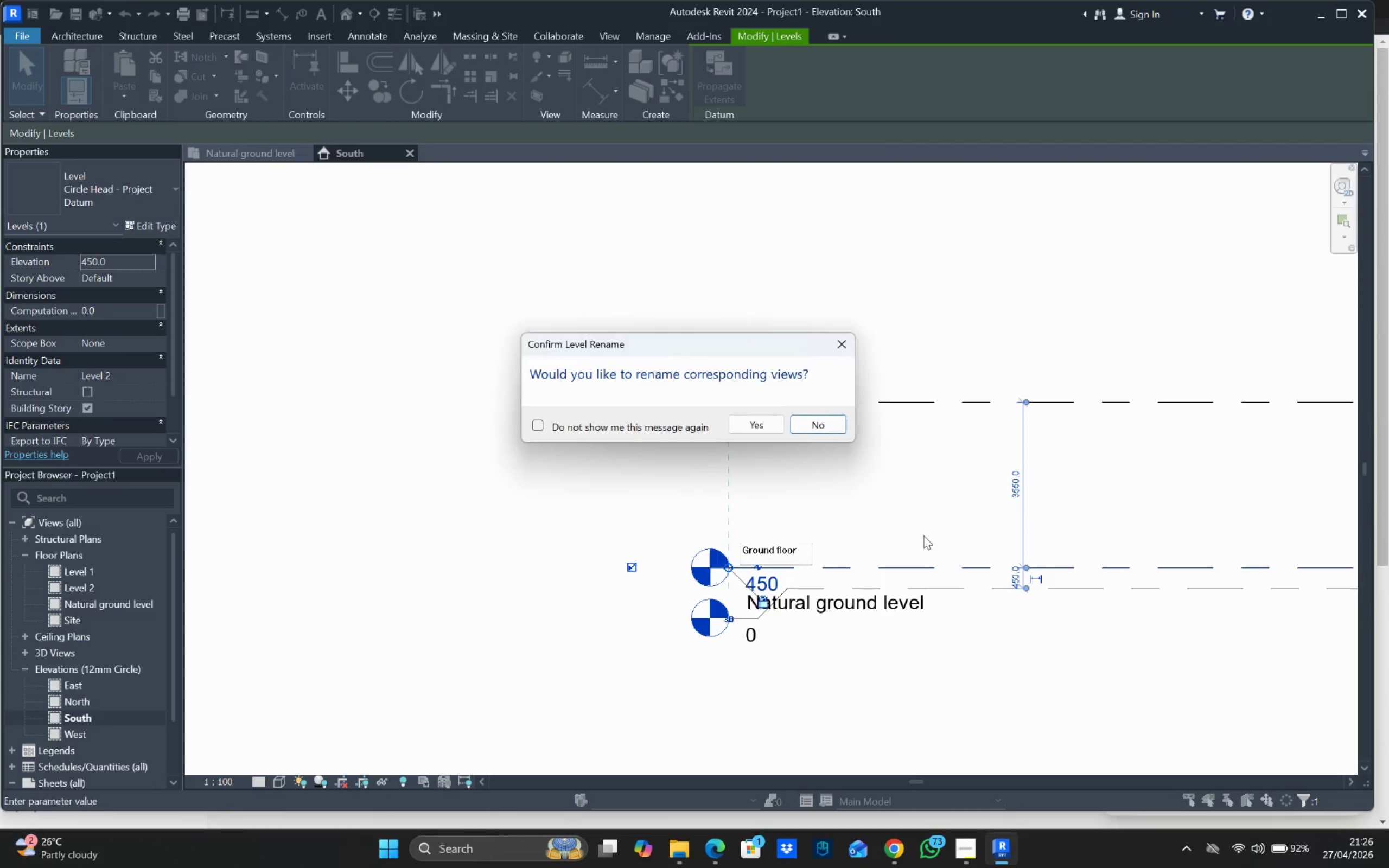 
left_click([771, 429])
 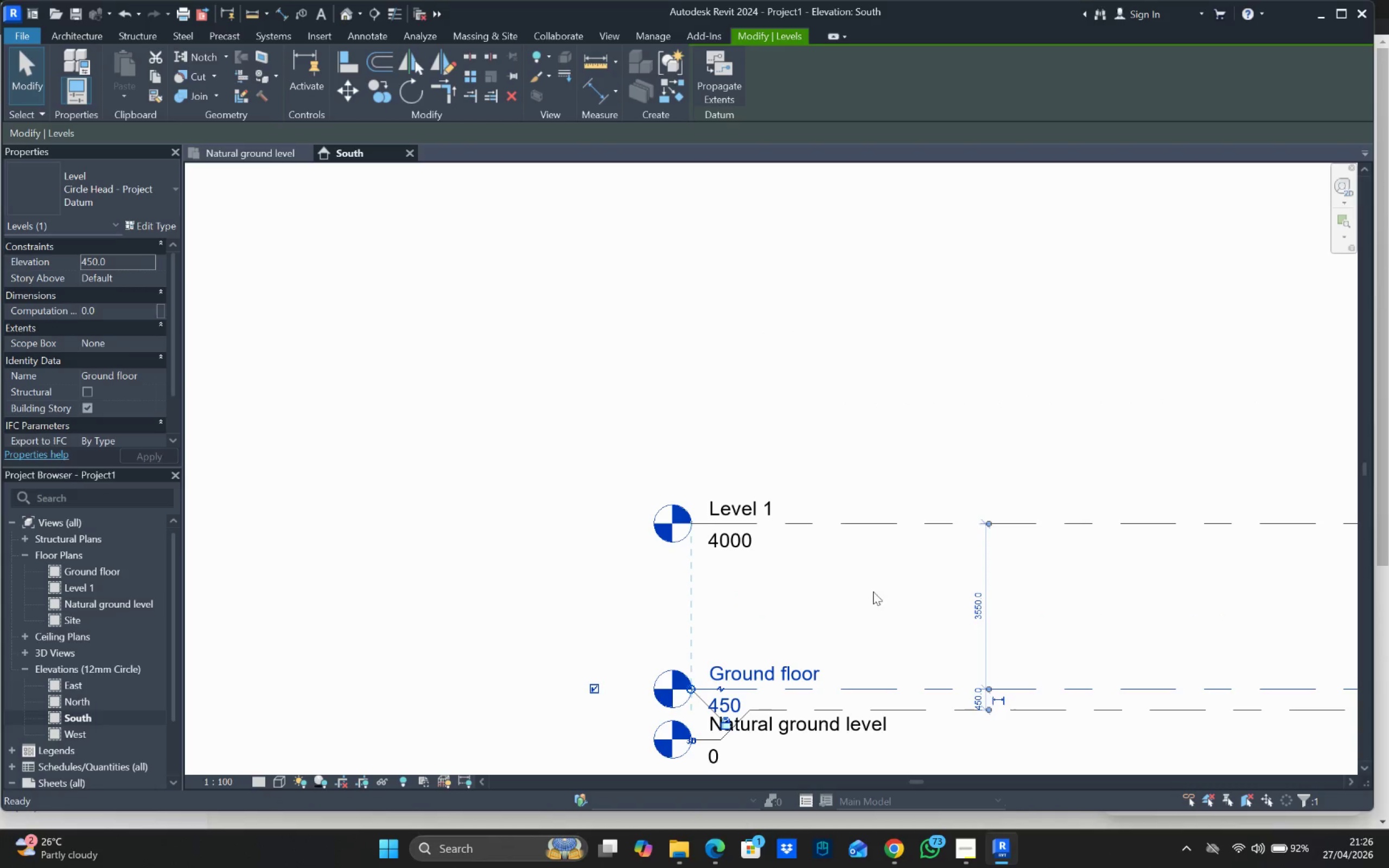 
left_click([843, 523])
 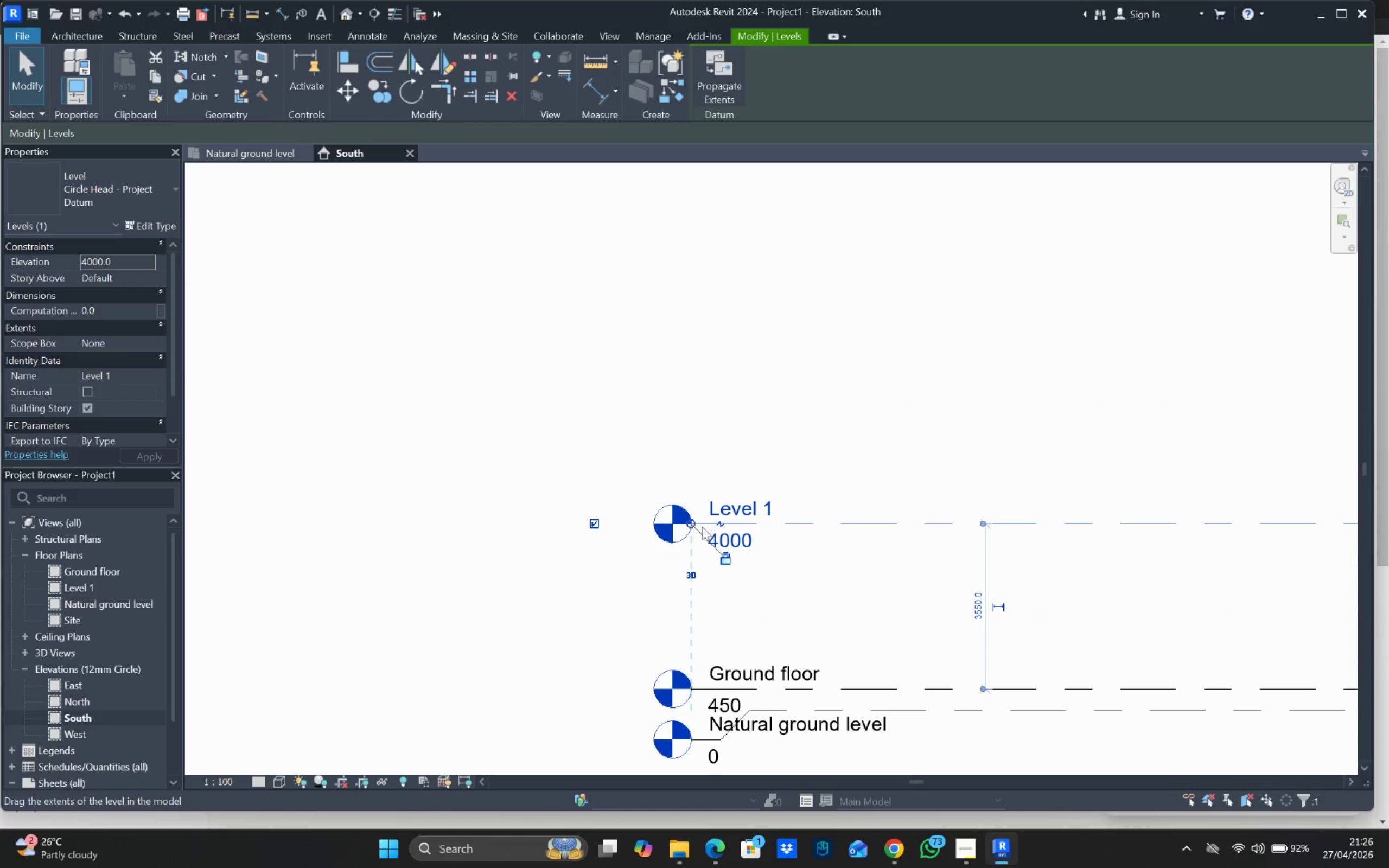 
left_click([747, 508])
 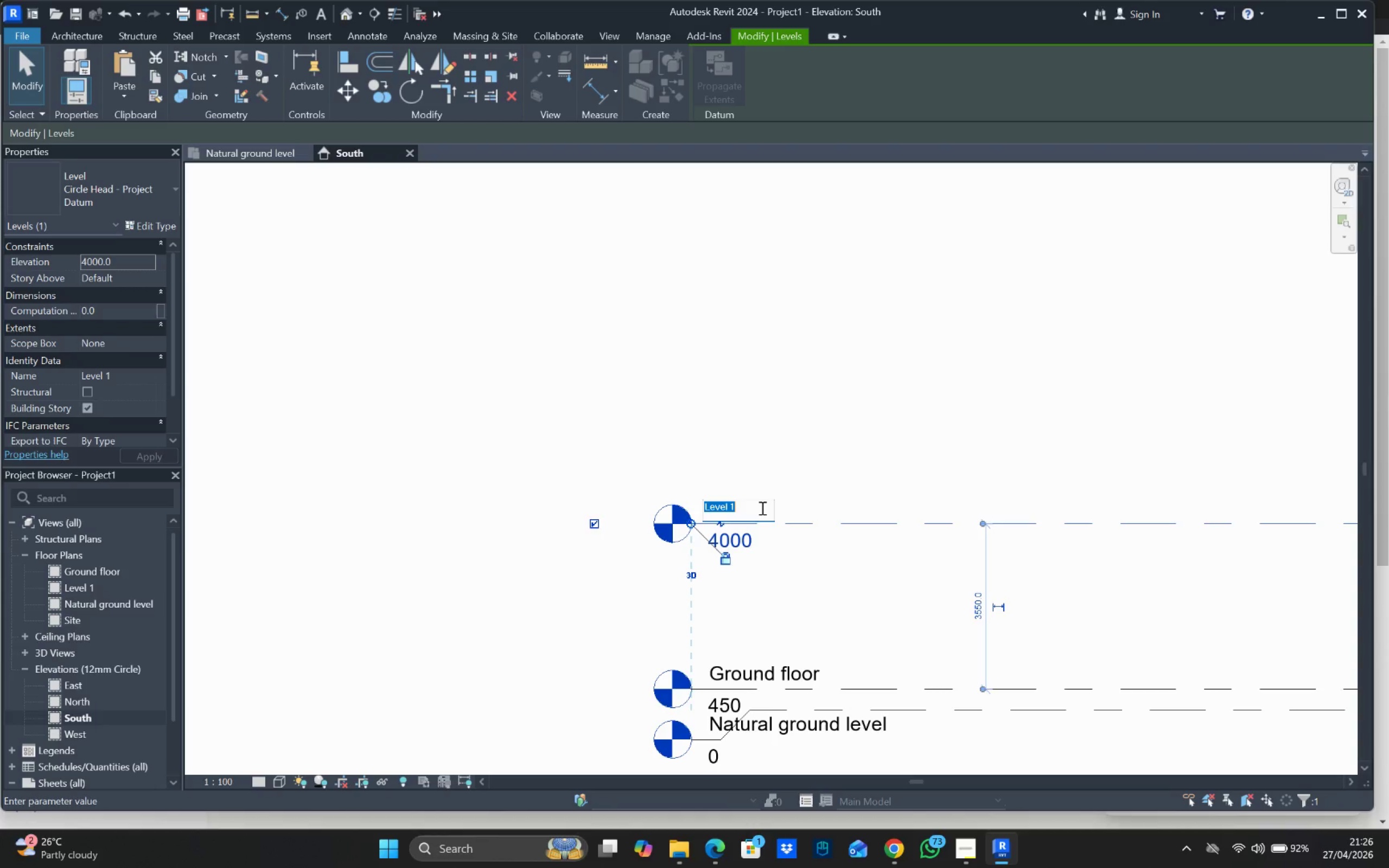 
type(roo)
key(Backspace)
key(Backspace)
key(Backspace)
key(Backspace)
type(Roof level)
 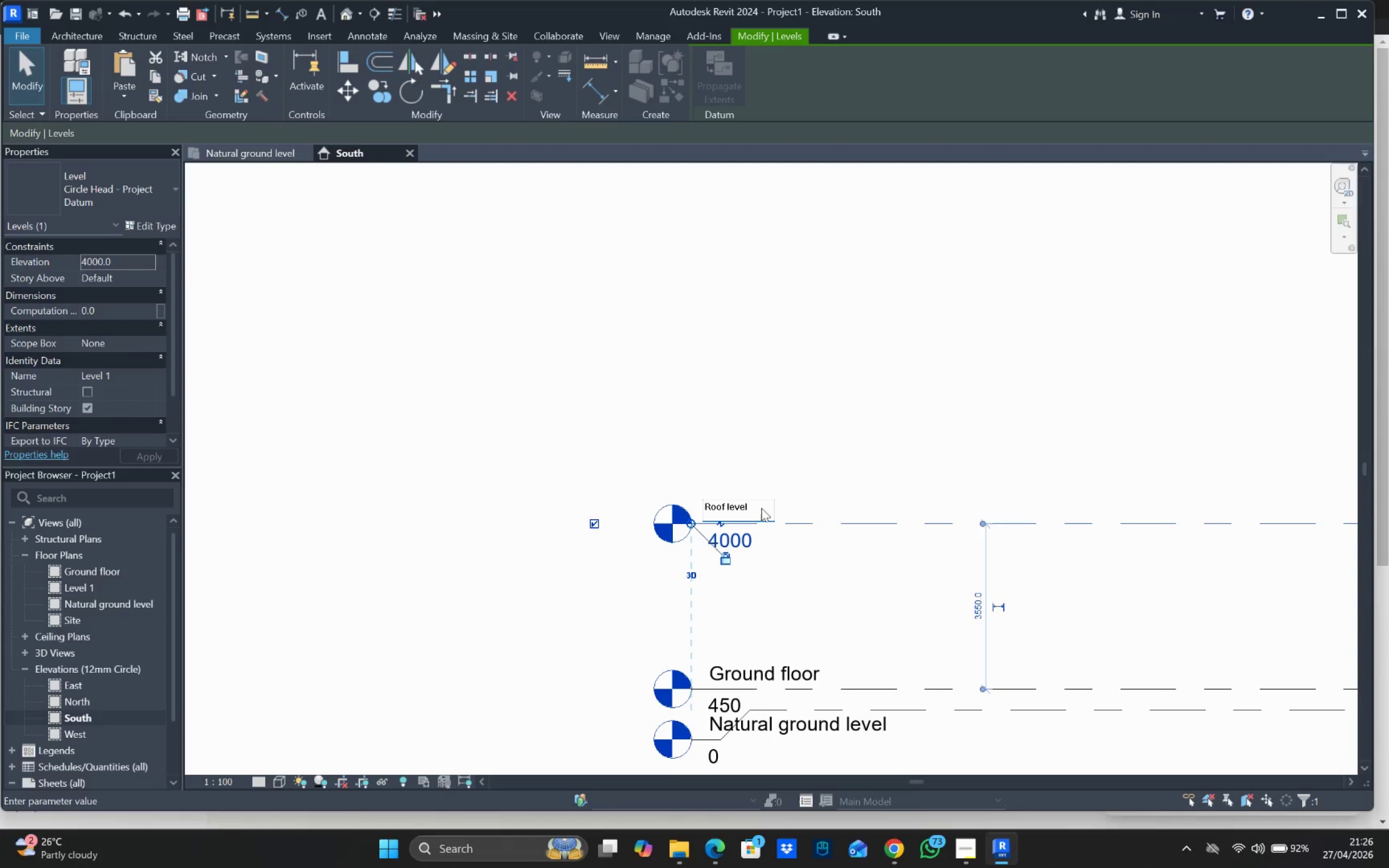 
hold_key(key=Enter, duration=7.97)
 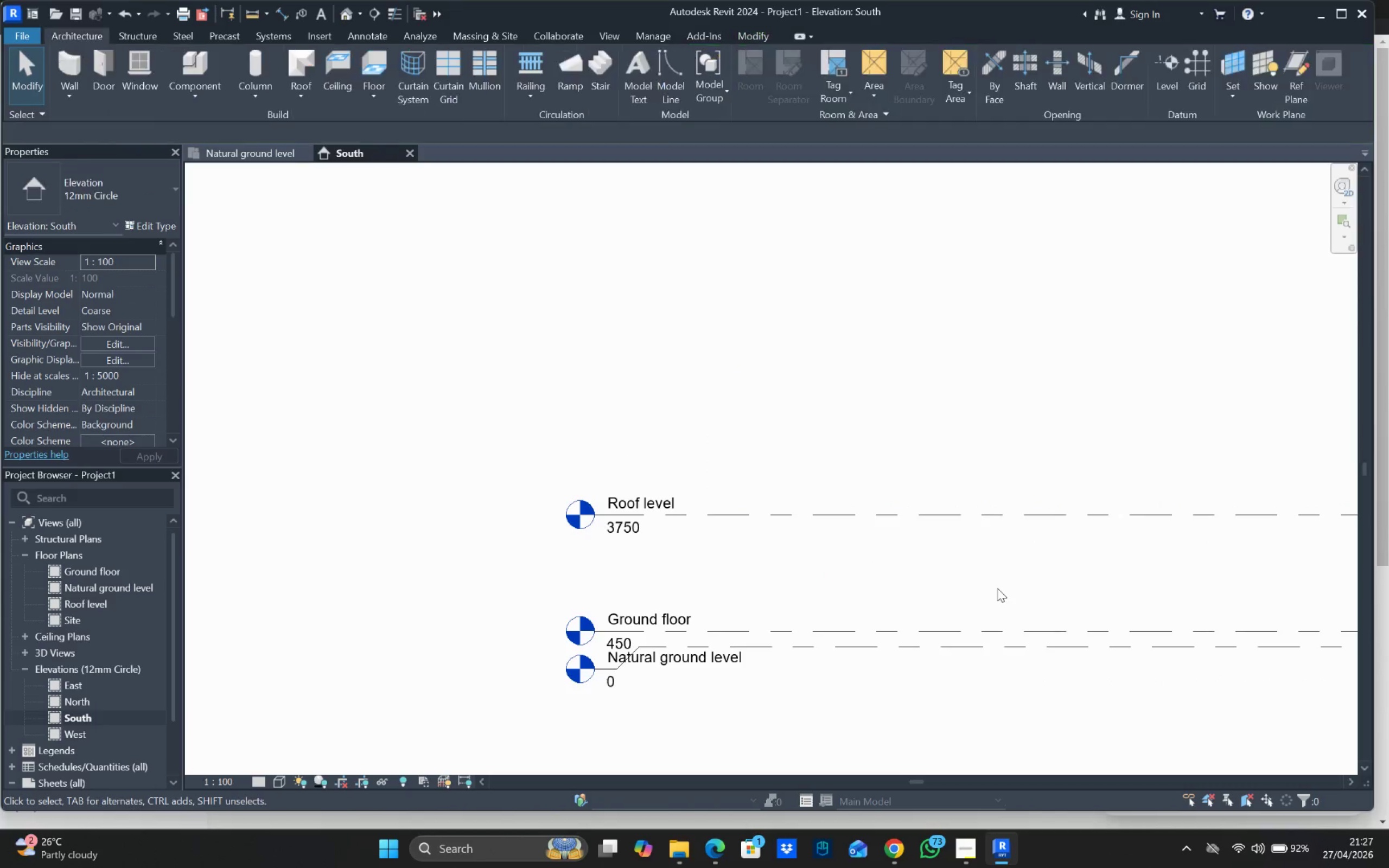 
left_click([743, 425])
 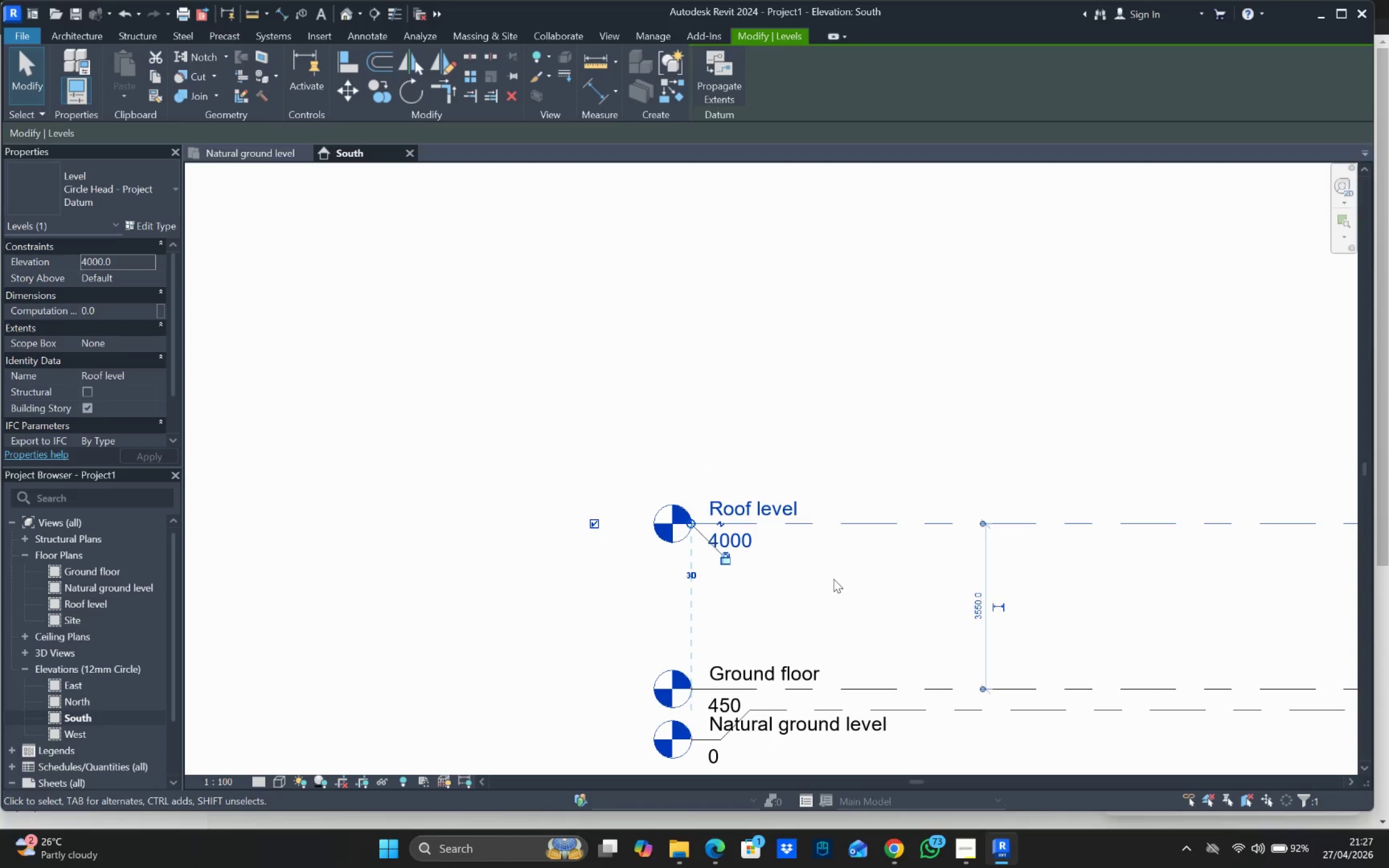 
left_click([852, 591])
 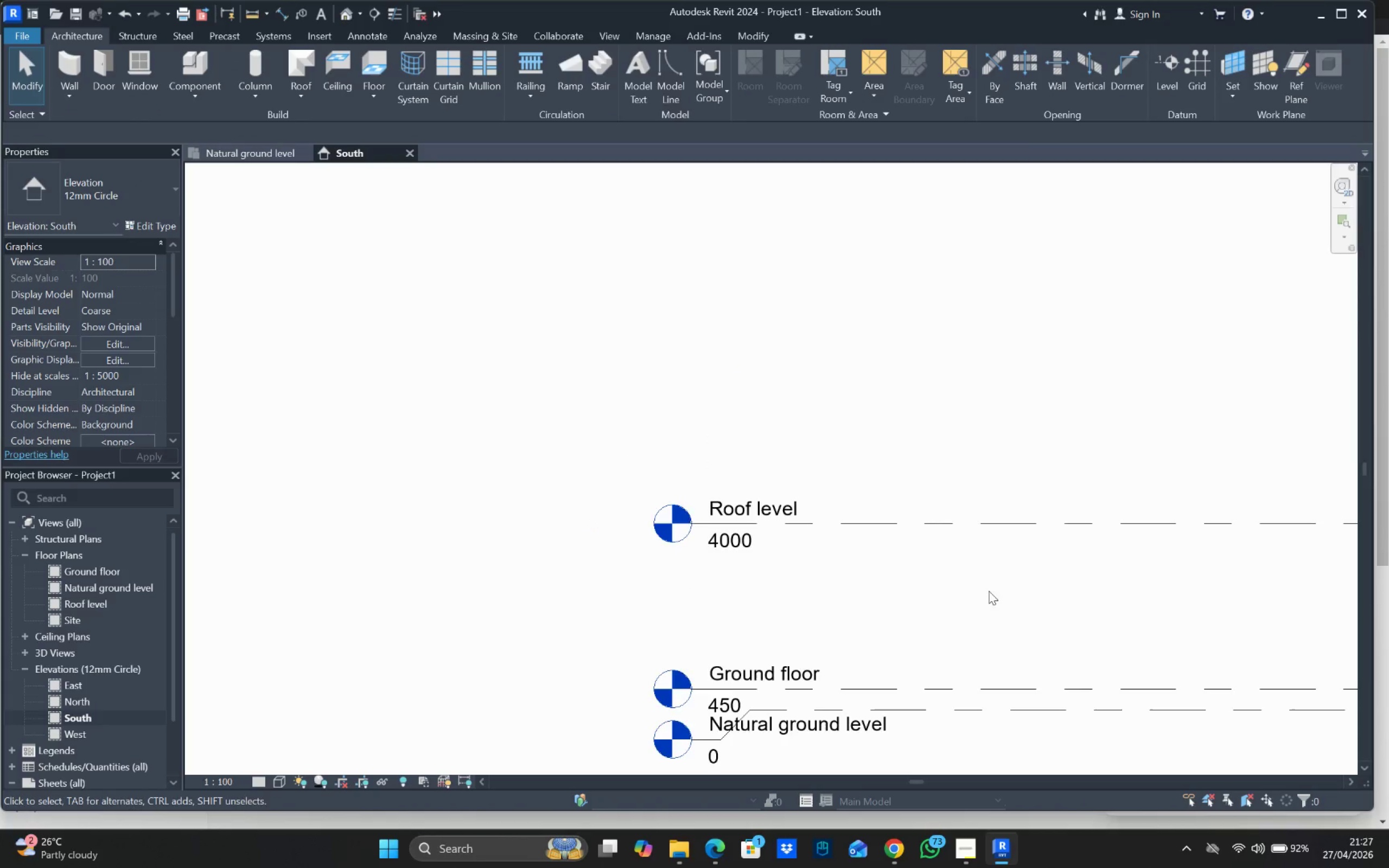 
scroll: coordinate [1014, 591], scroll_direction: down, amount: 2.0
 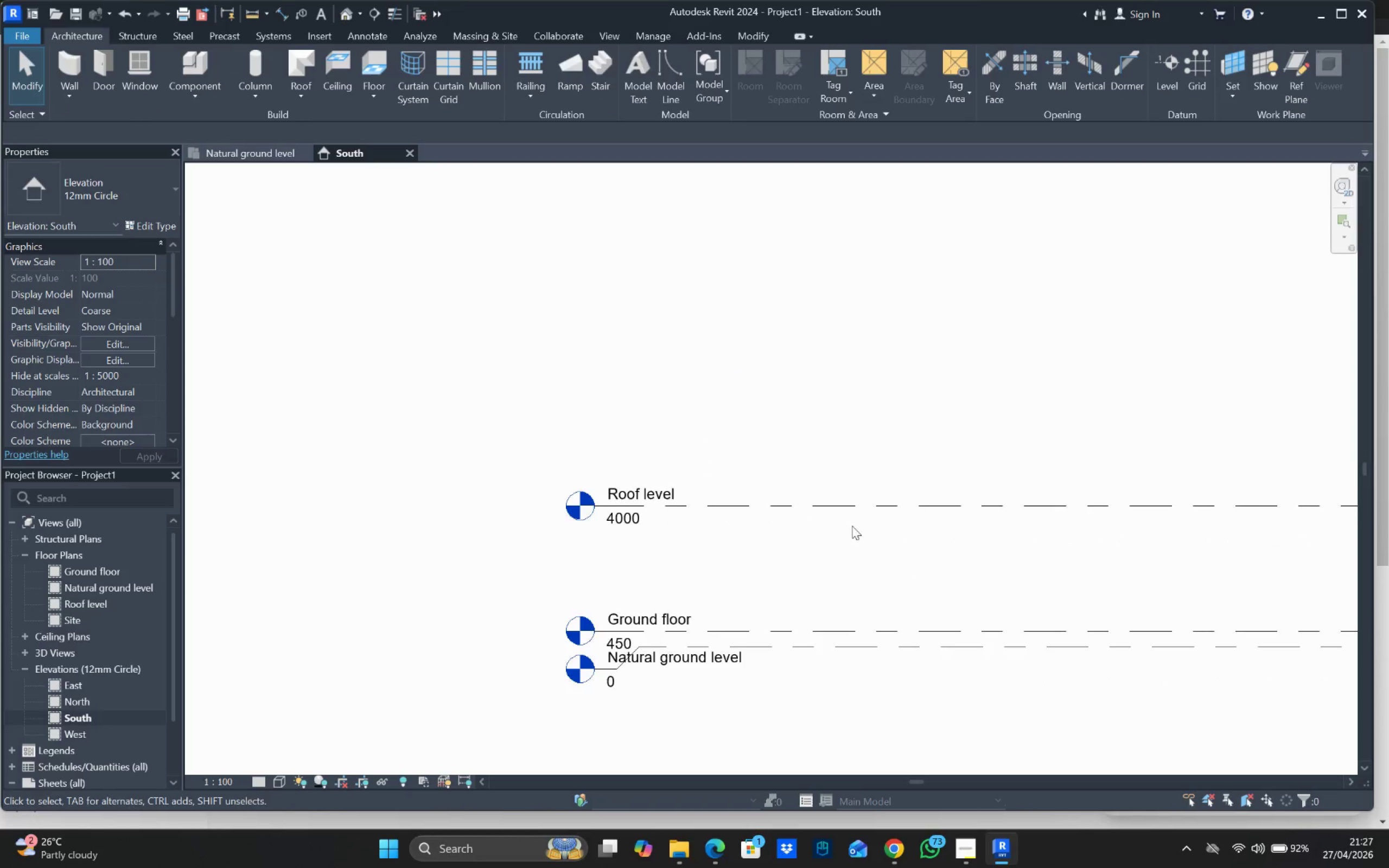 
left_click([863, 509])
 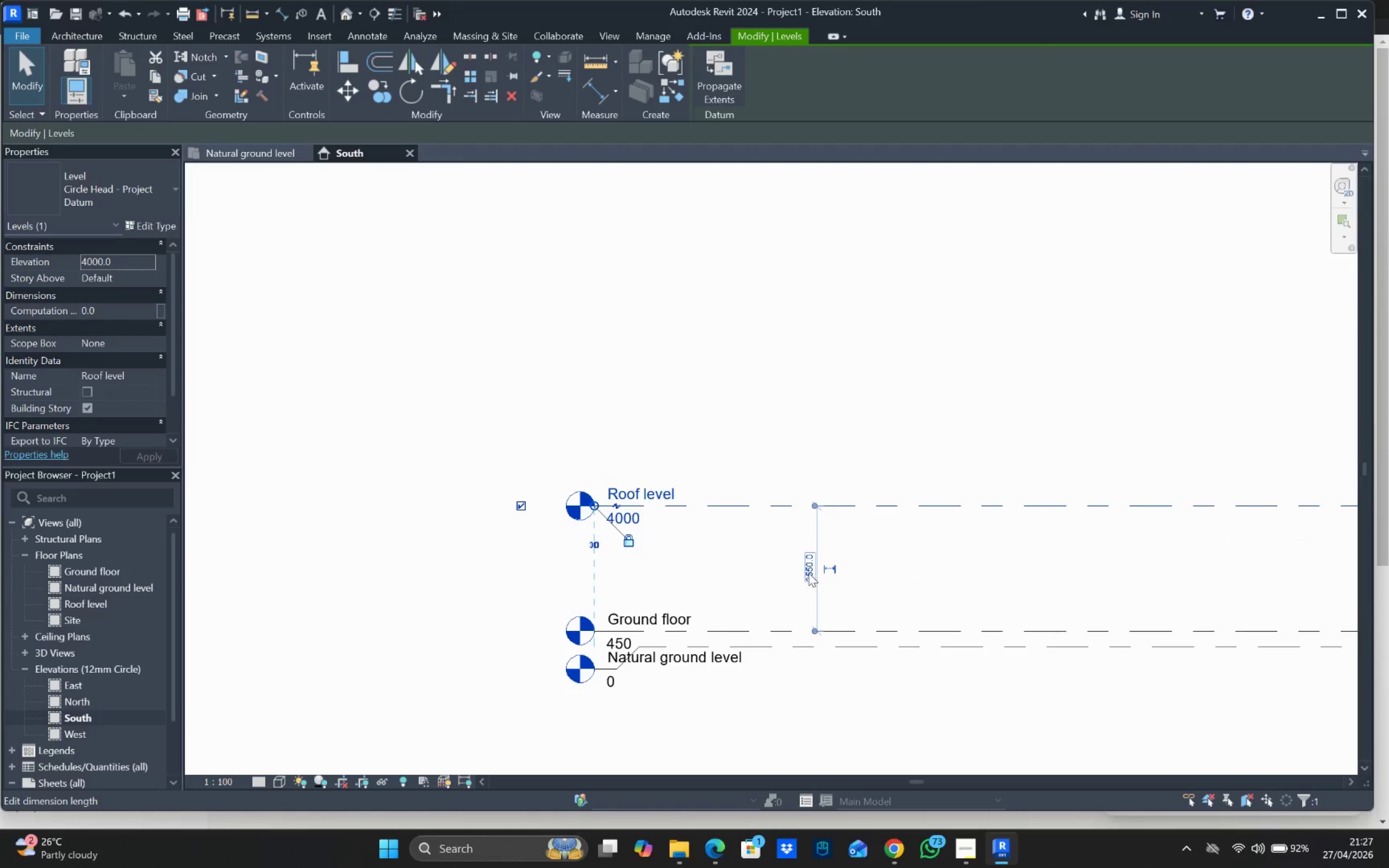 
left_click([808, 573])
 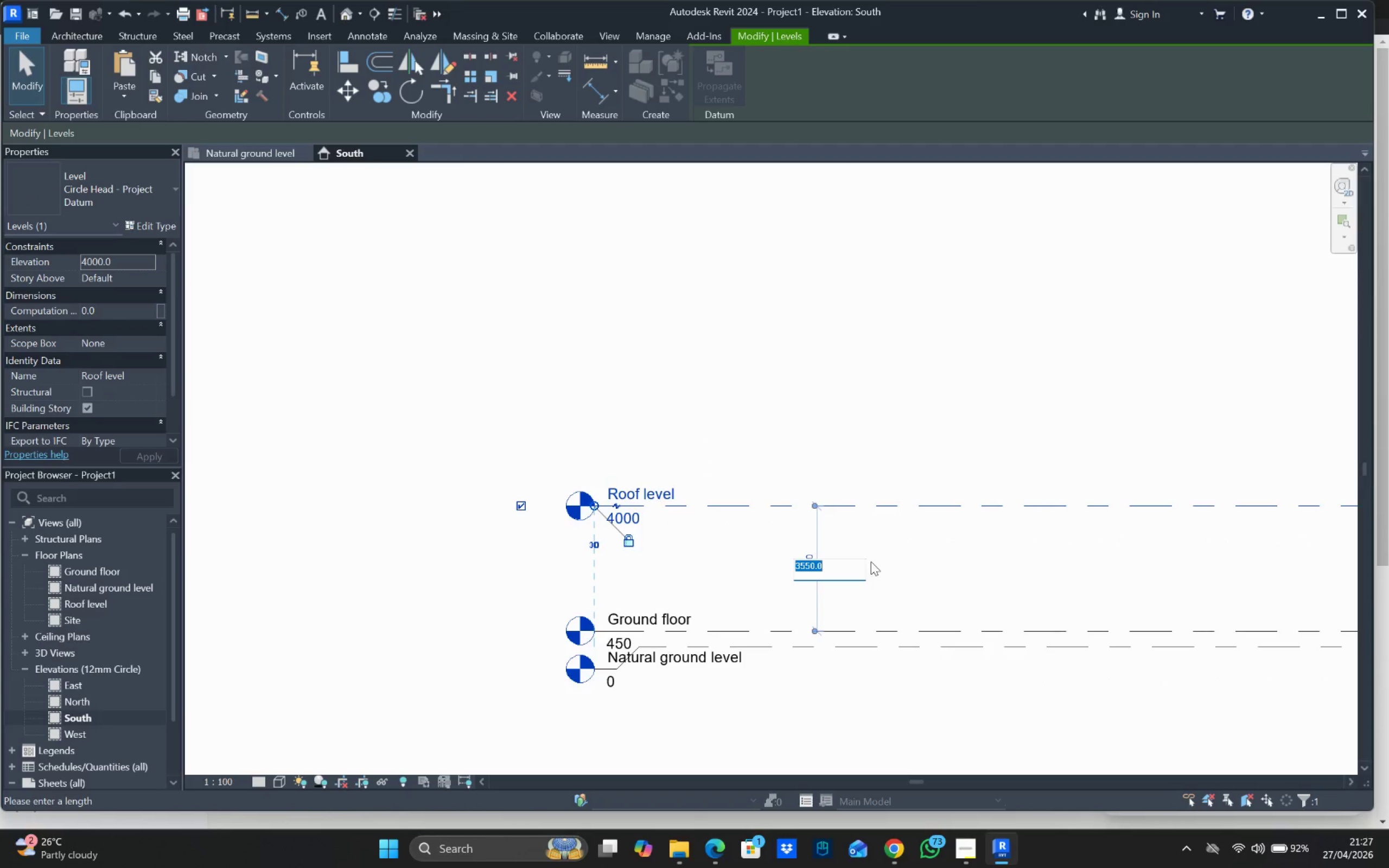 
type(3300)
 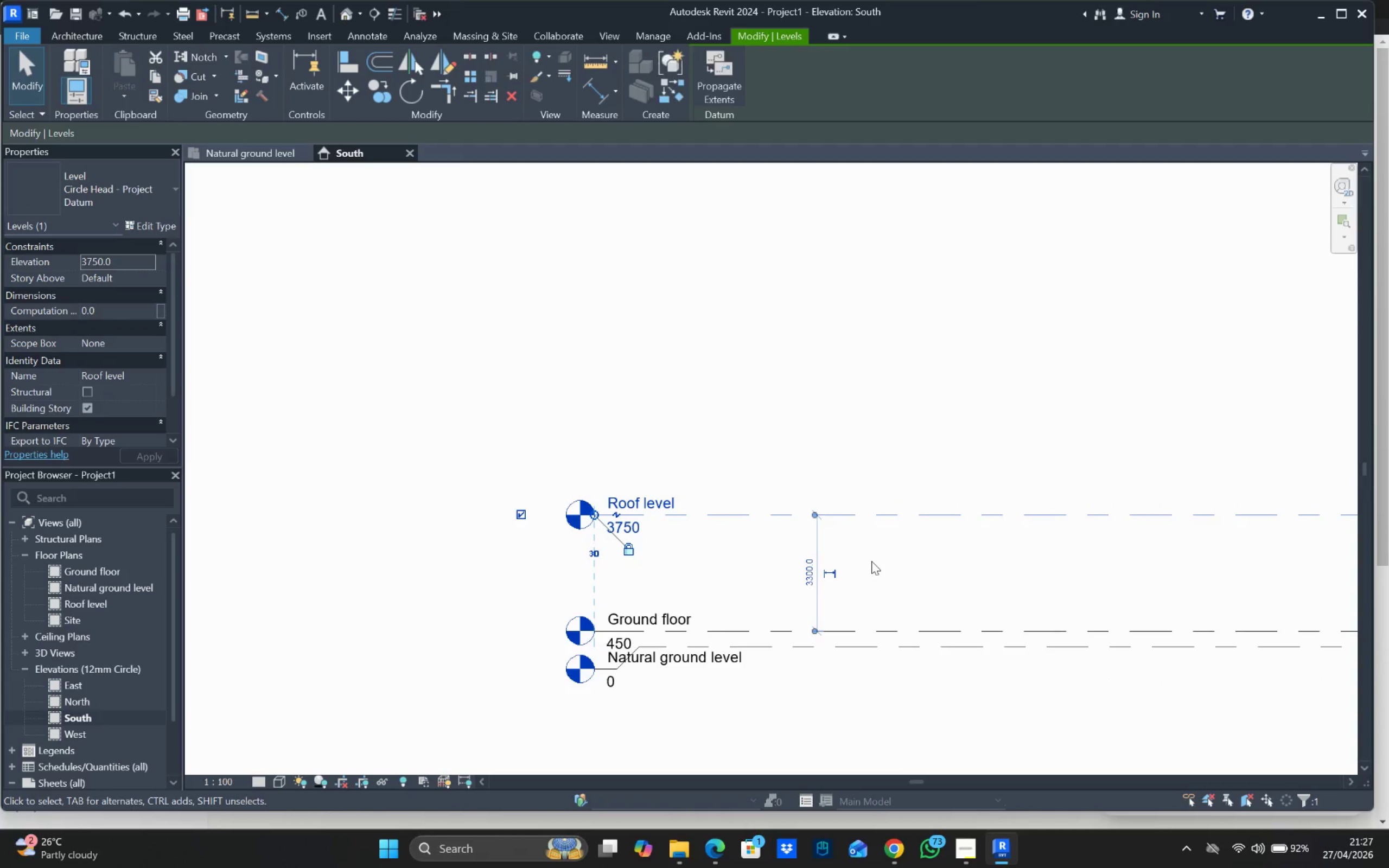 
left_click([997, 588])
 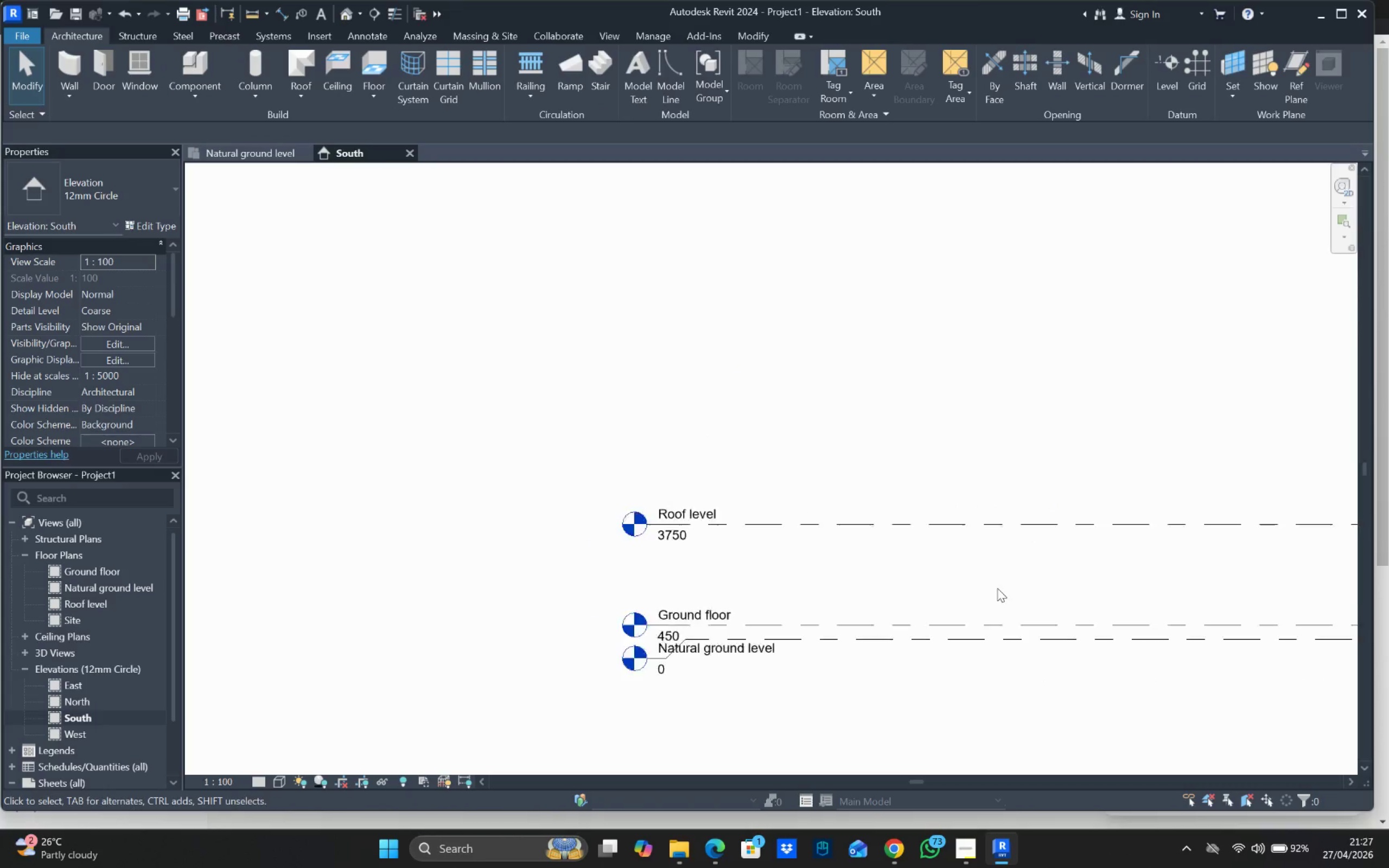 
scroll: coordinate [992, 588], scroll_direction: down, amount: 5.0
 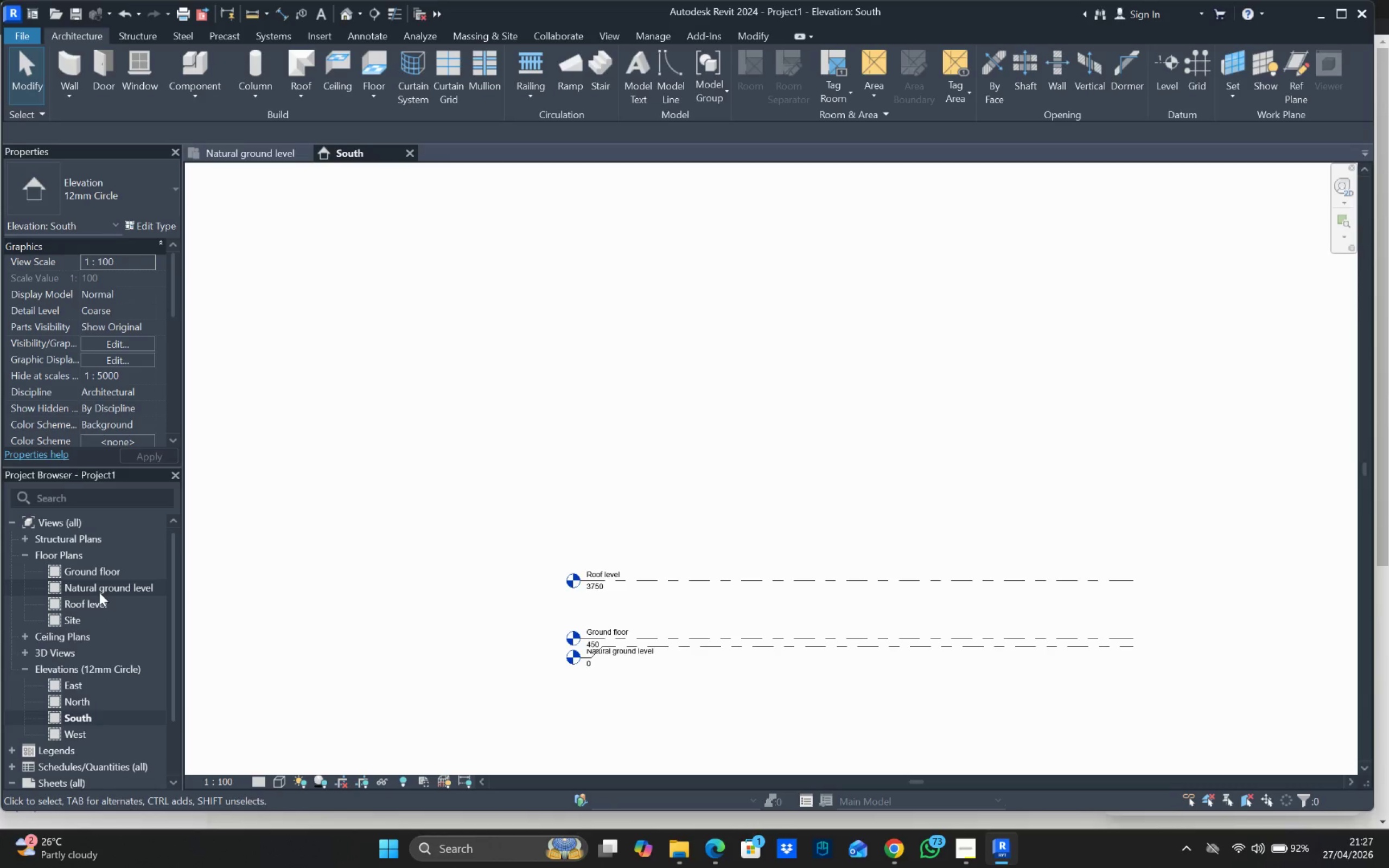 
double_click([103, 589])
 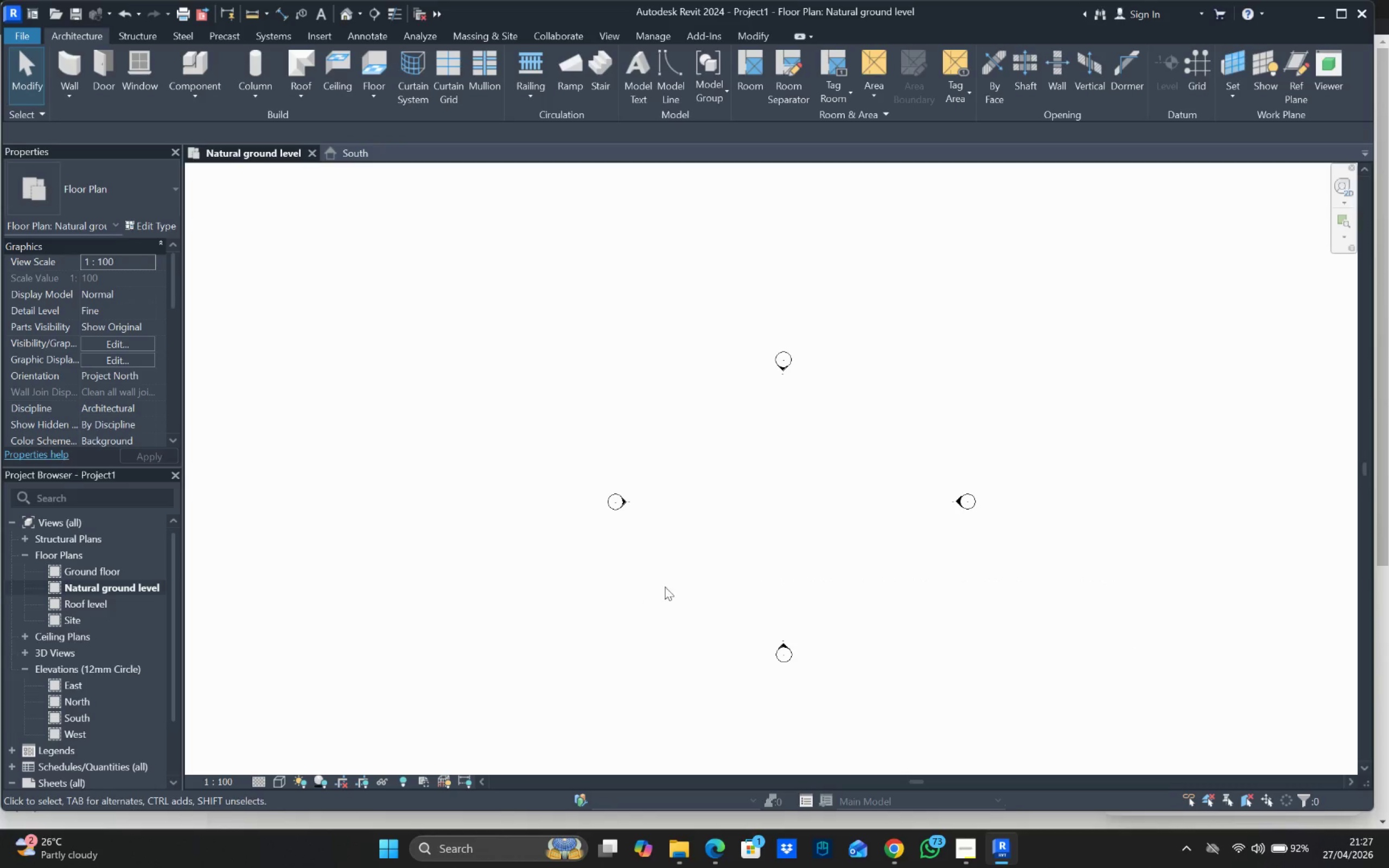 
scroll: coordinate [713, 545], scroll_direction: down, amount: 2.0
 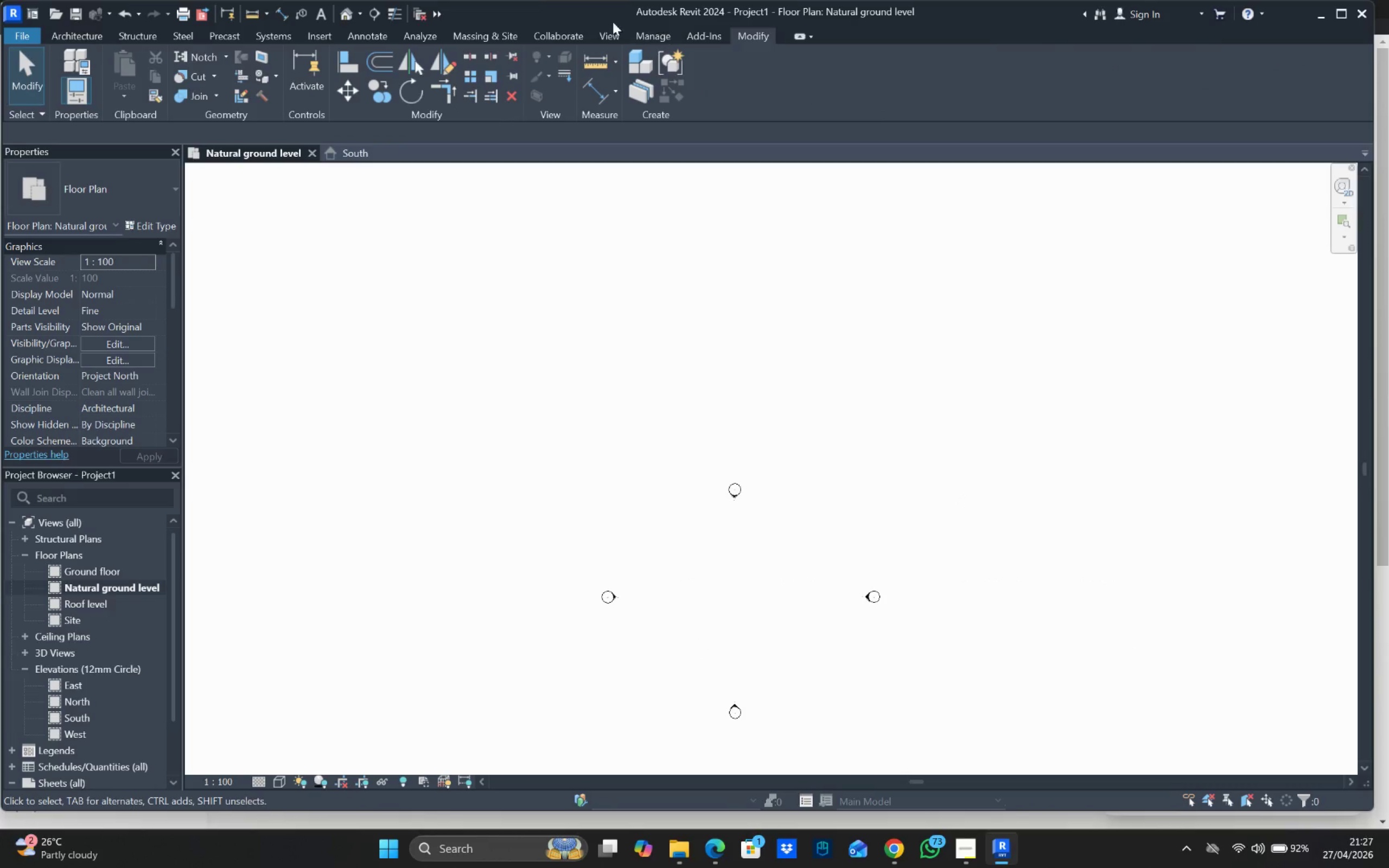 
left_click([85, 28])
 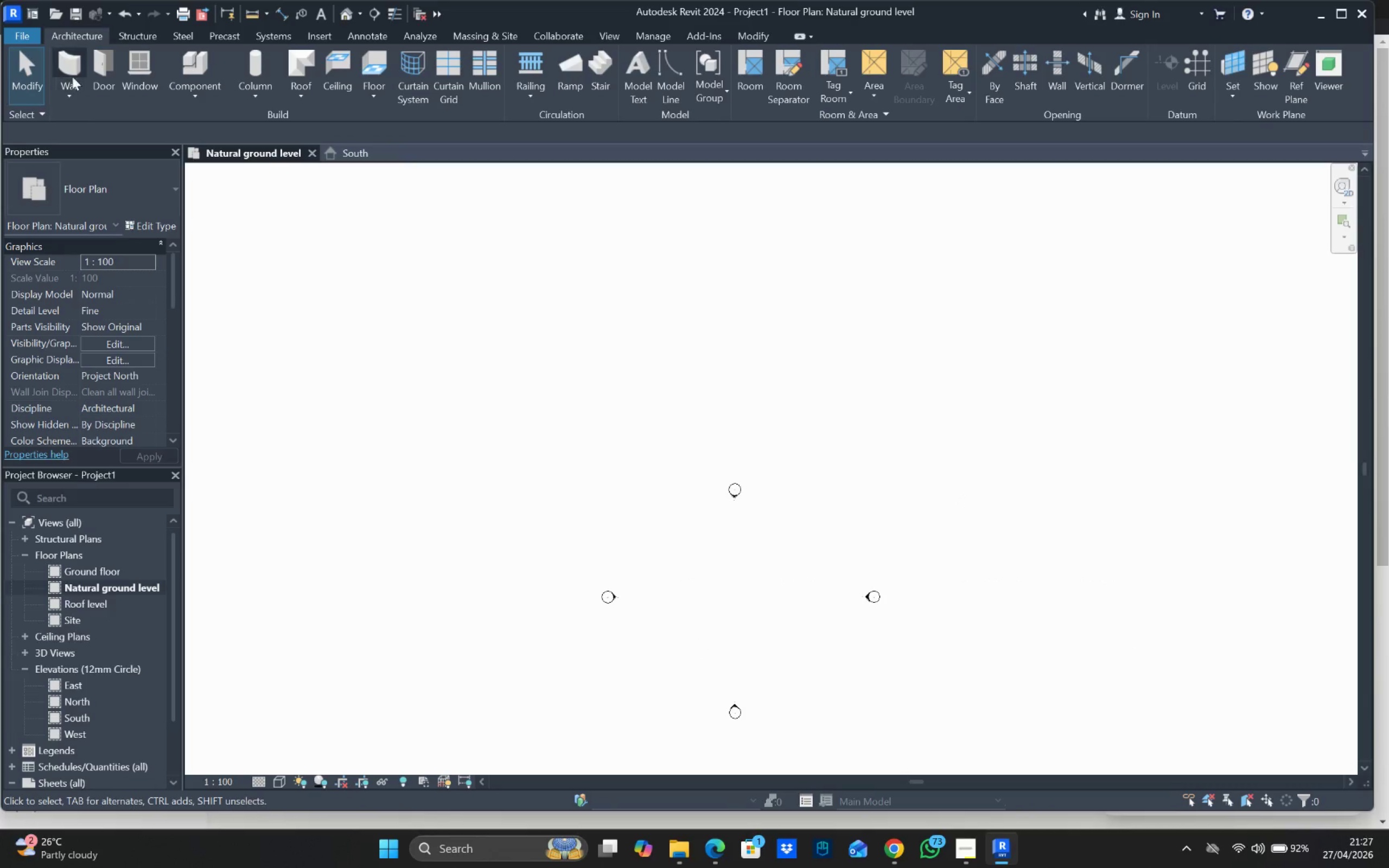 
left_click([73, 65])
 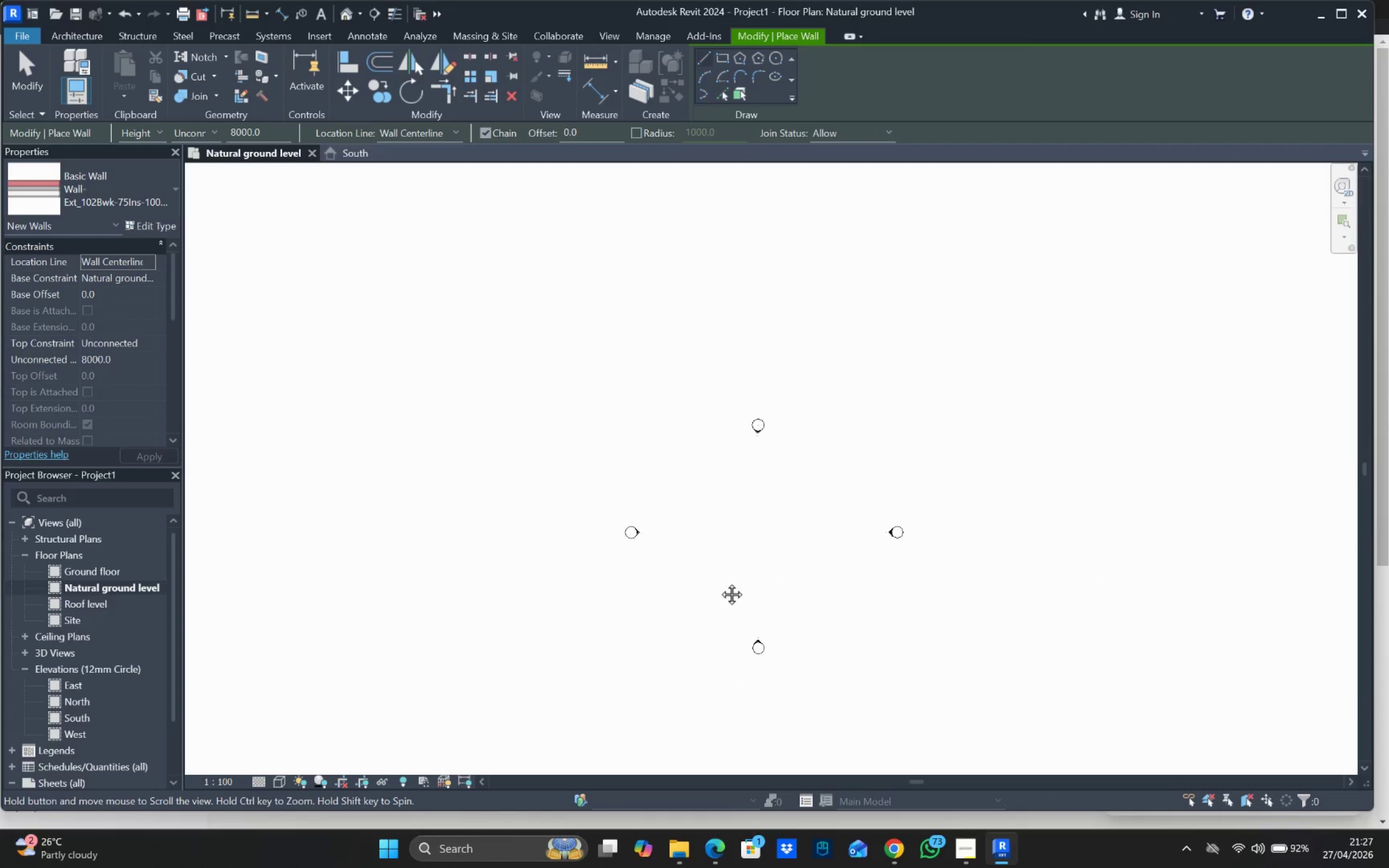 
scroll: coordinate [673, 581], scroll_direction: up, amount: 2.0
 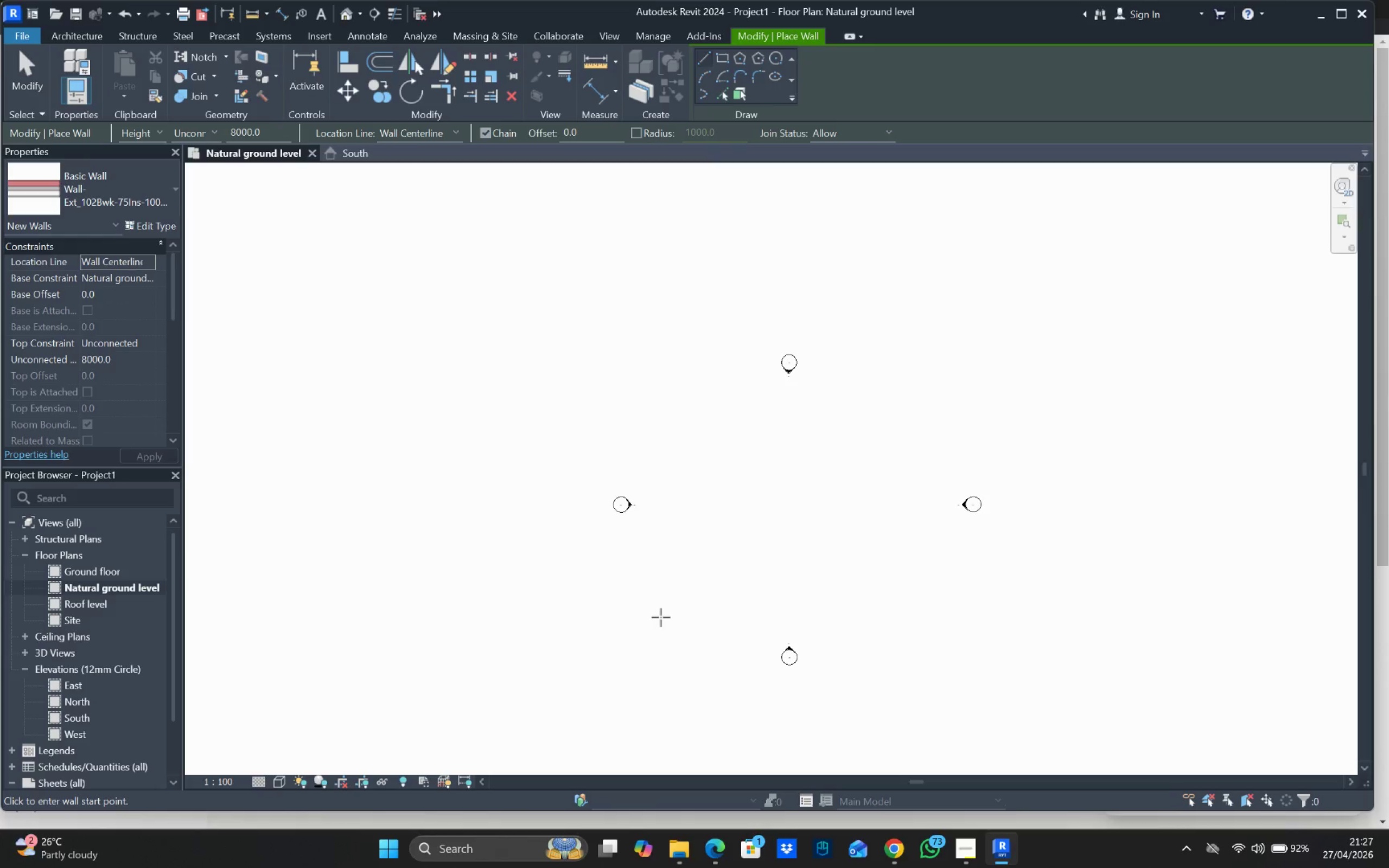 
left_click_drag(start_coordinate=[661, 617], to_coordinate=[664, 591])
 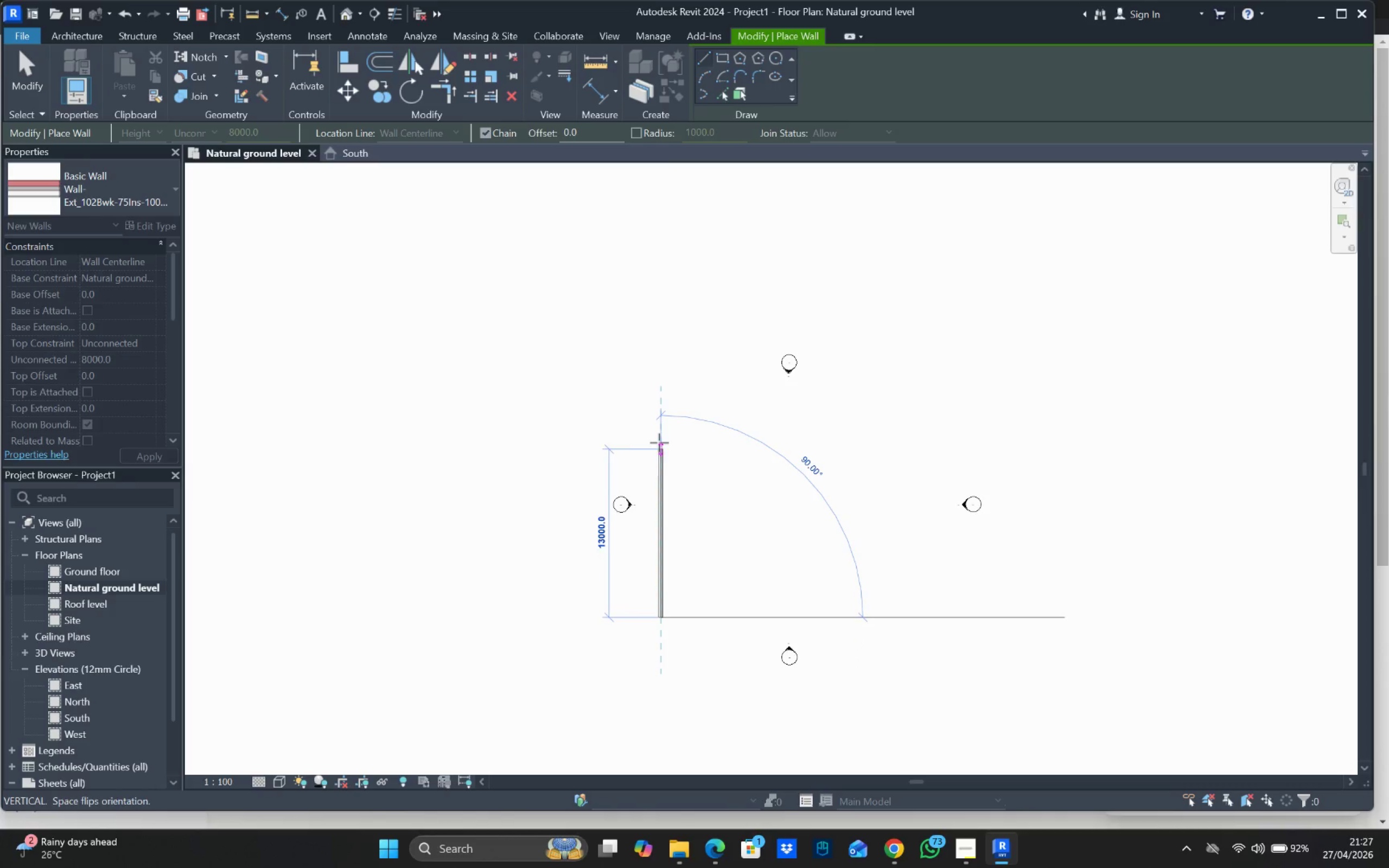 
scroll: coordinate [660, 442], scroll_direction: up, amount: 5.0
 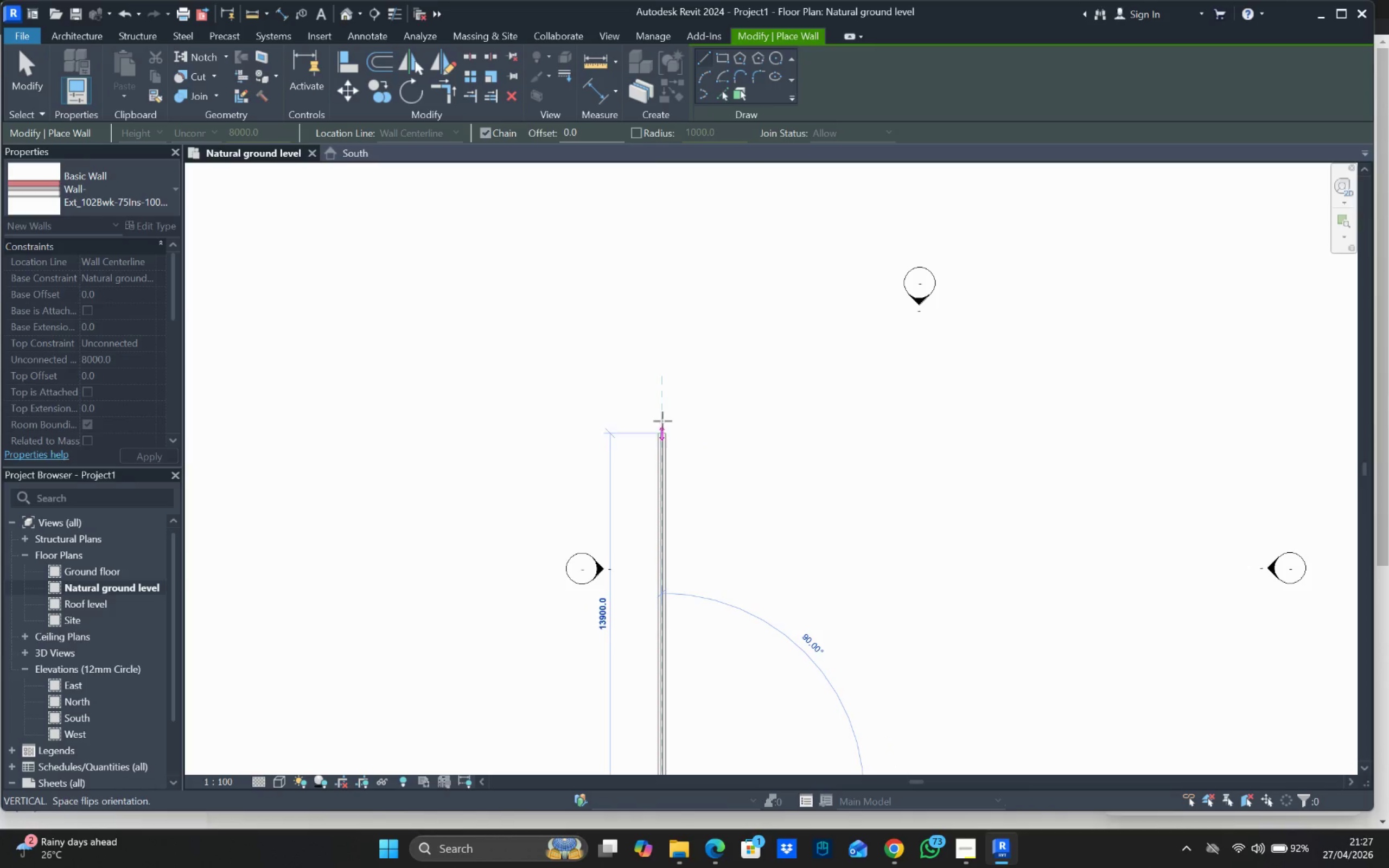 
scroll: coordinate [665, 398], scroll_direction: down, amount: 4.0
 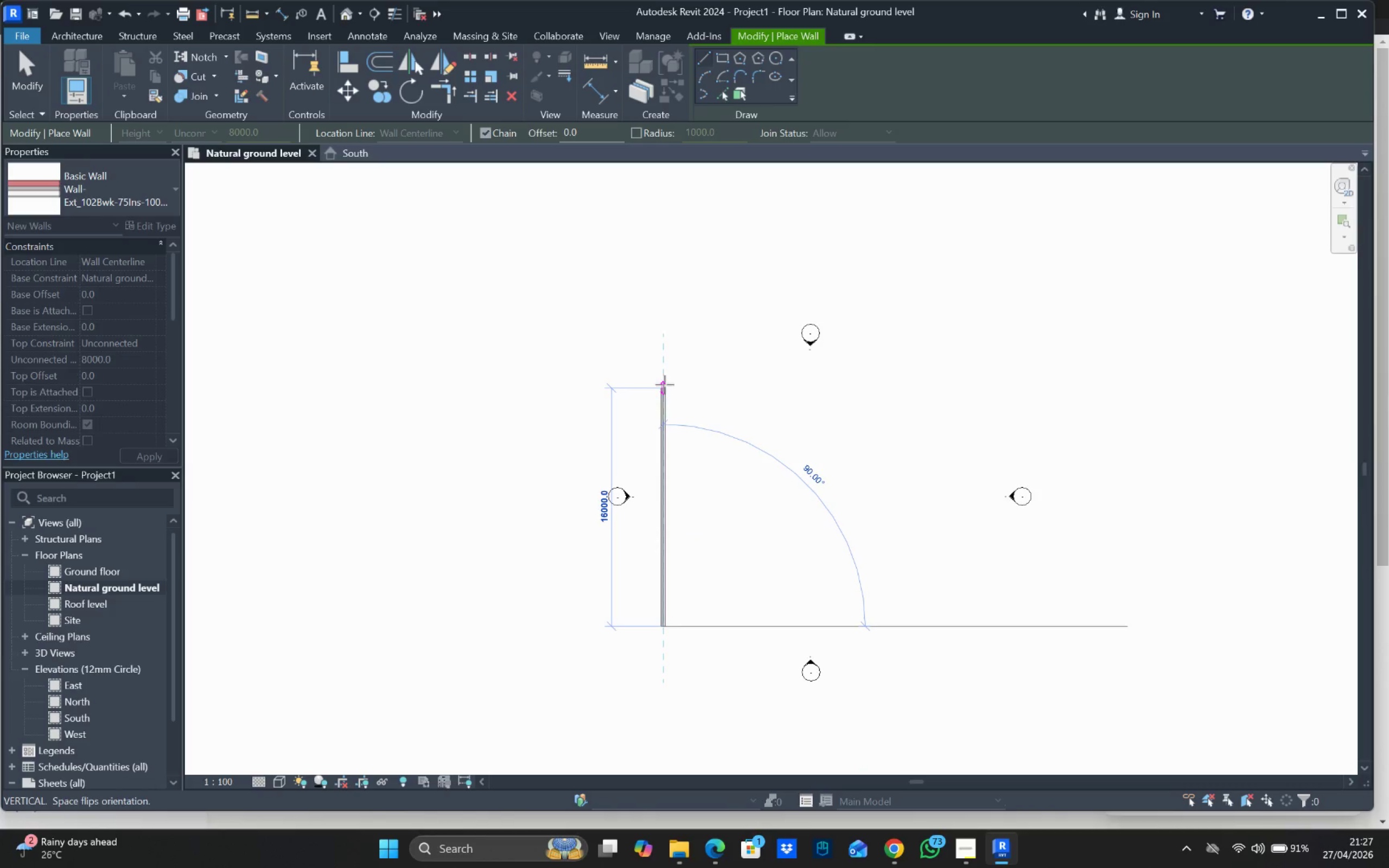 
left_click([665, 381])
 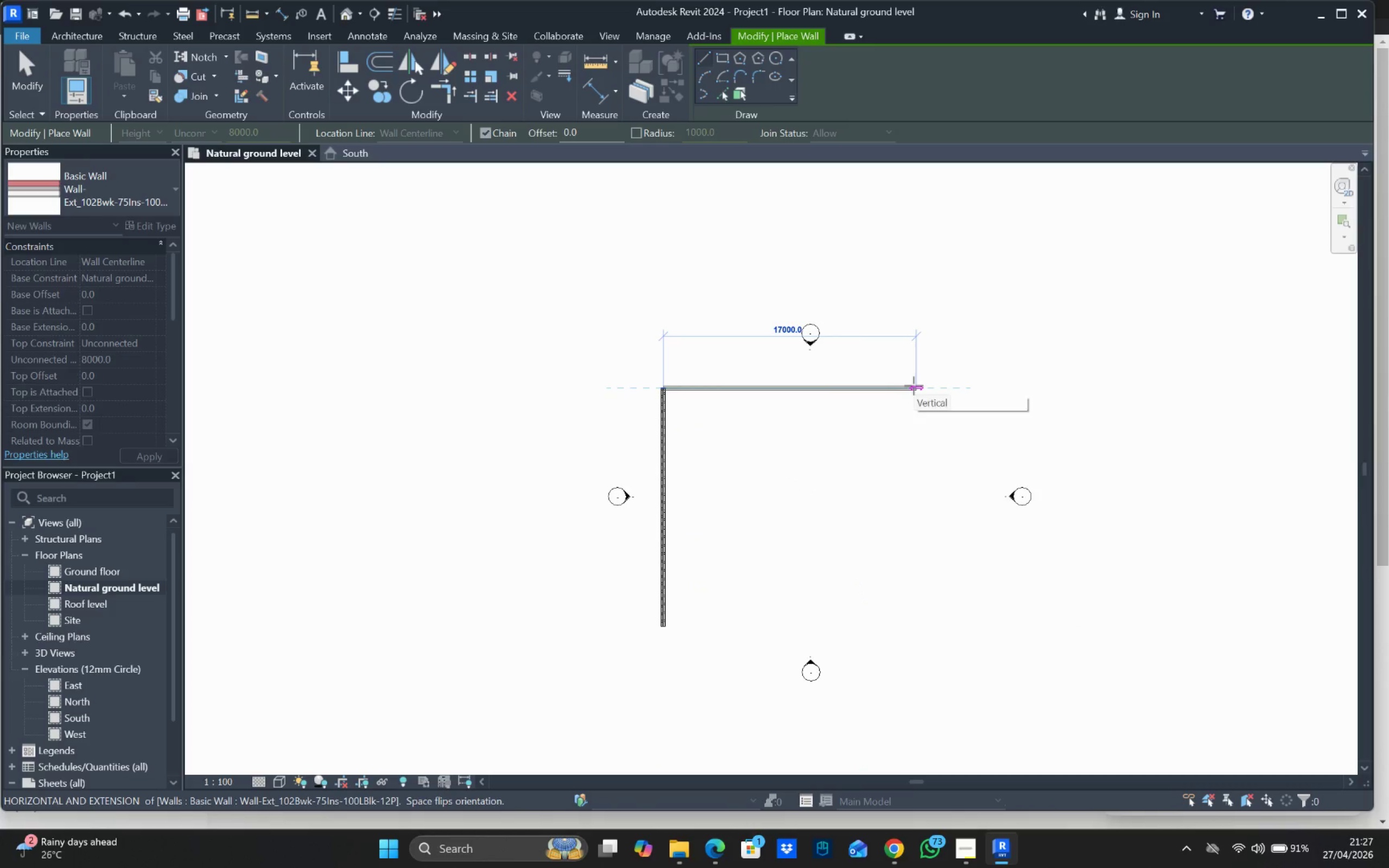 
left_click([915, 386])
 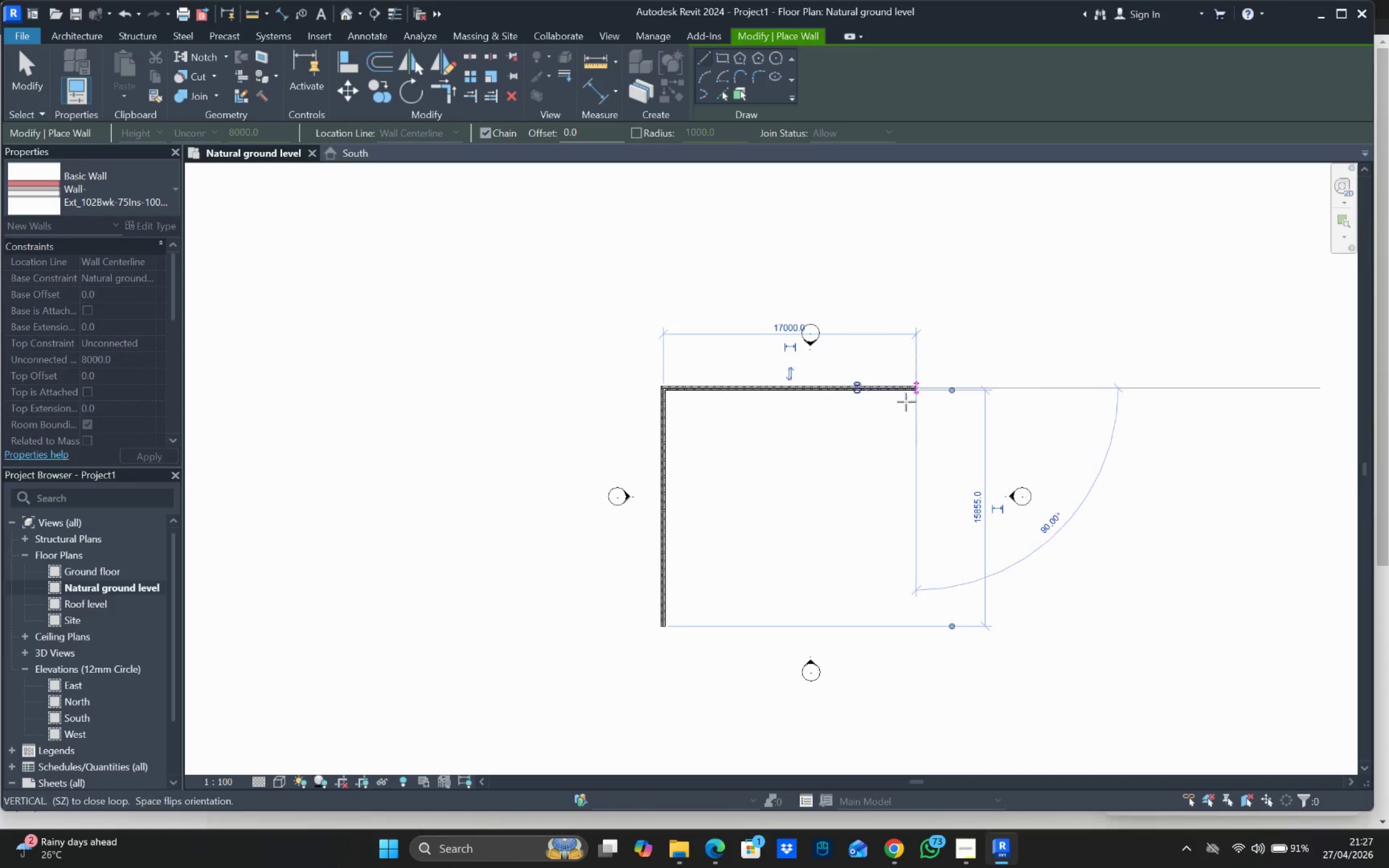 
key(Escape)
 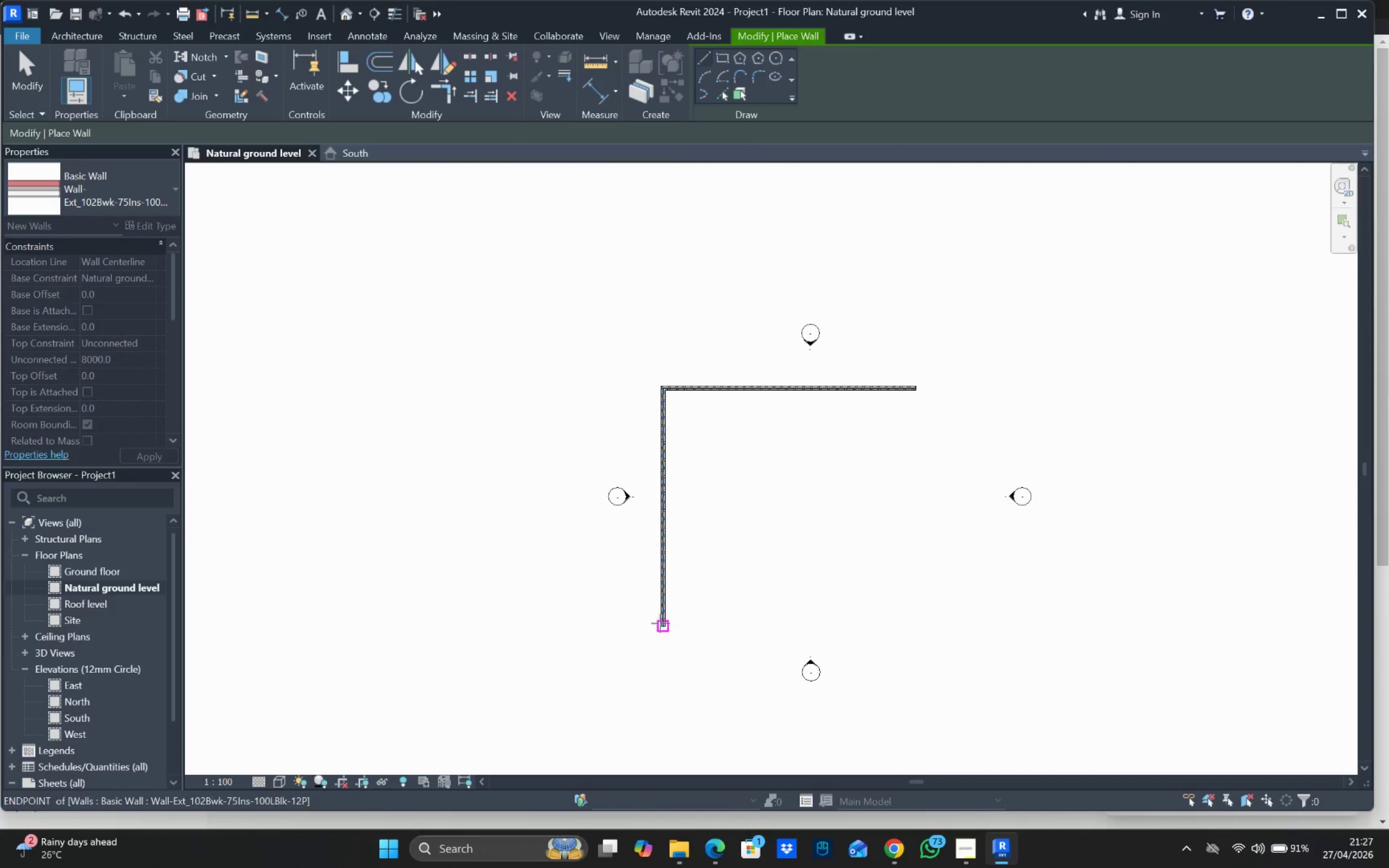 
left_click_drag(start_coordinate=[661, 624], to_coordinate=[670, 624])
 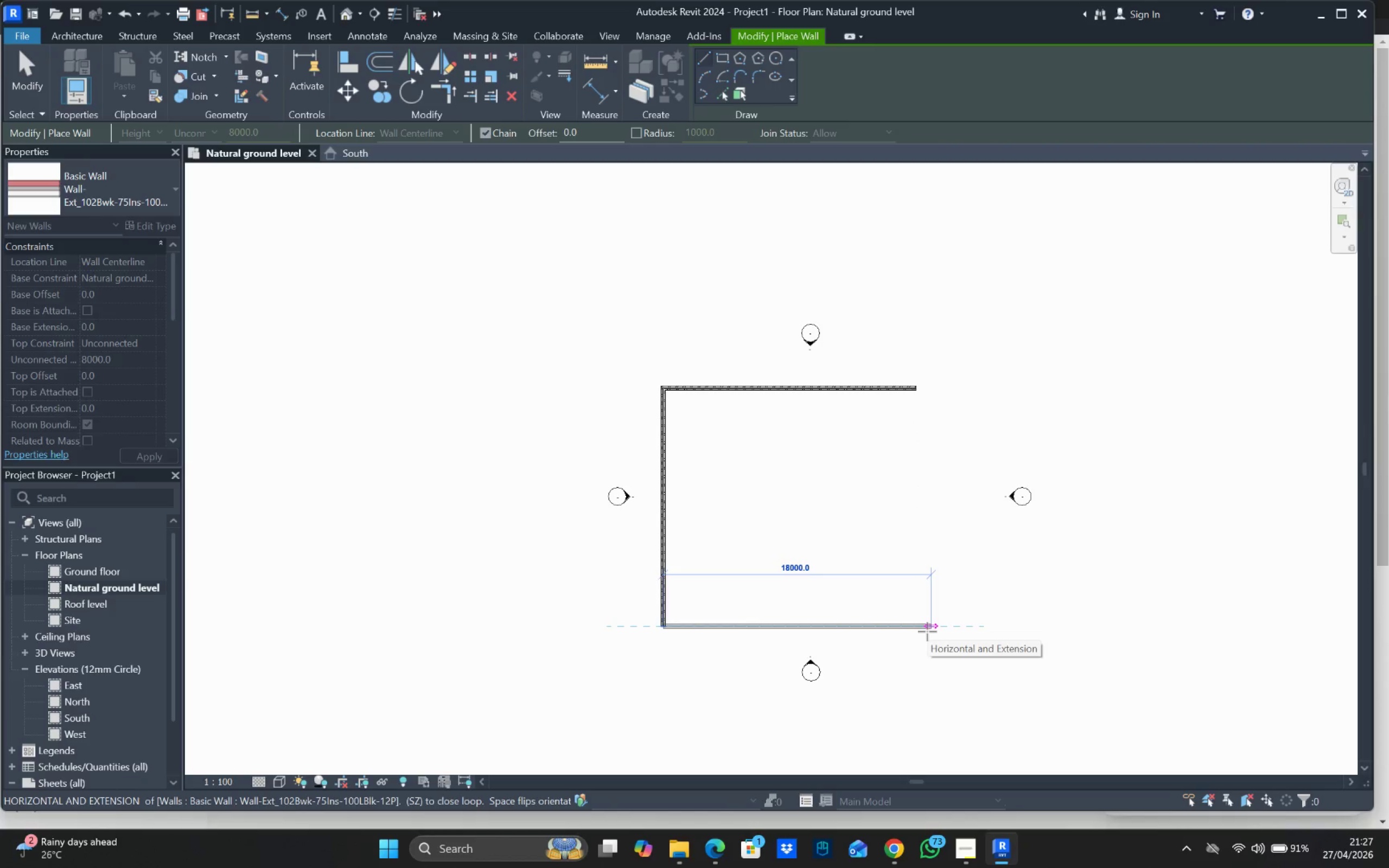 
left_click_drag(start_coordinate=[919, 628], to_coordinate=[919, 609])
 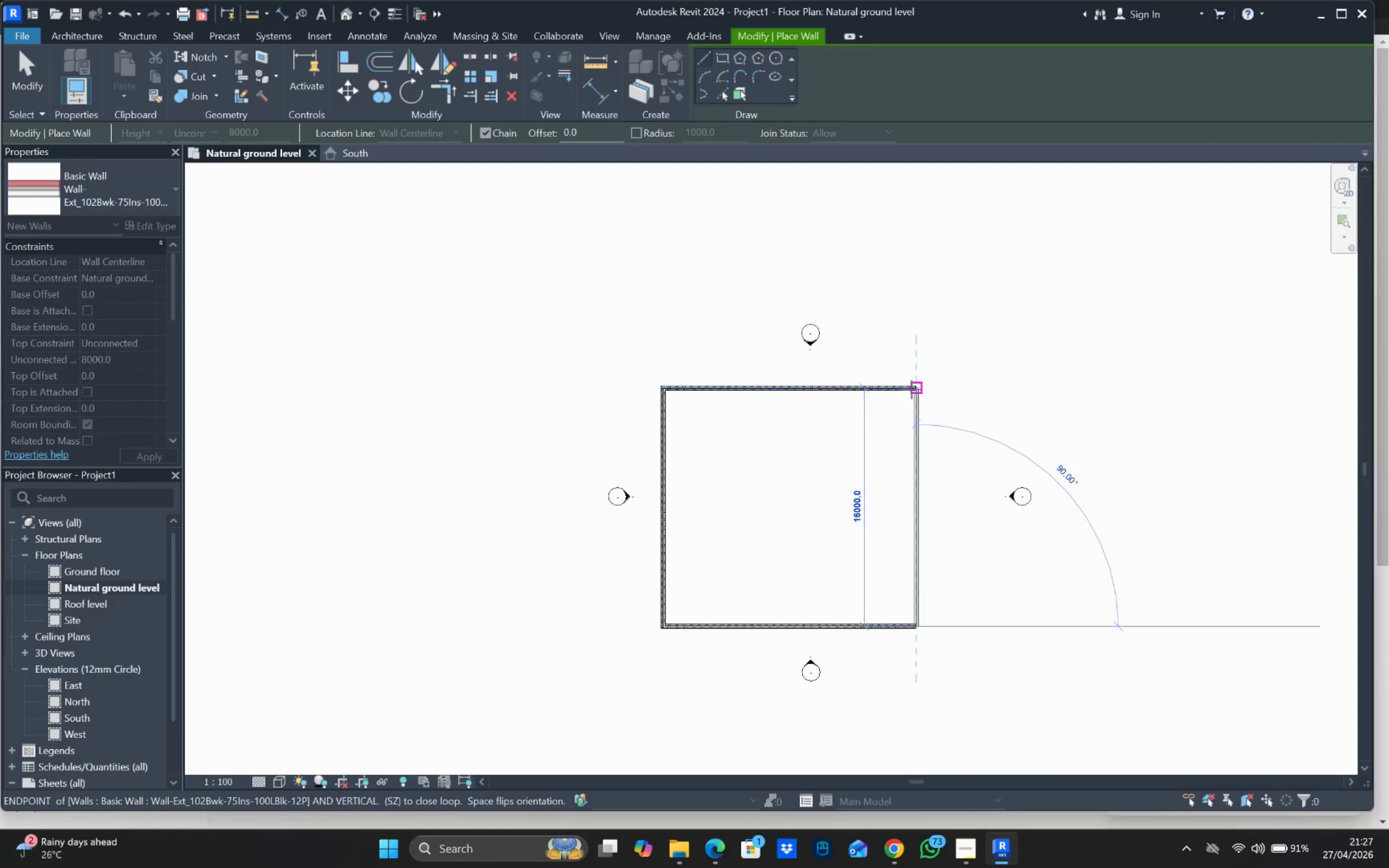 
left_click([912, 388])
 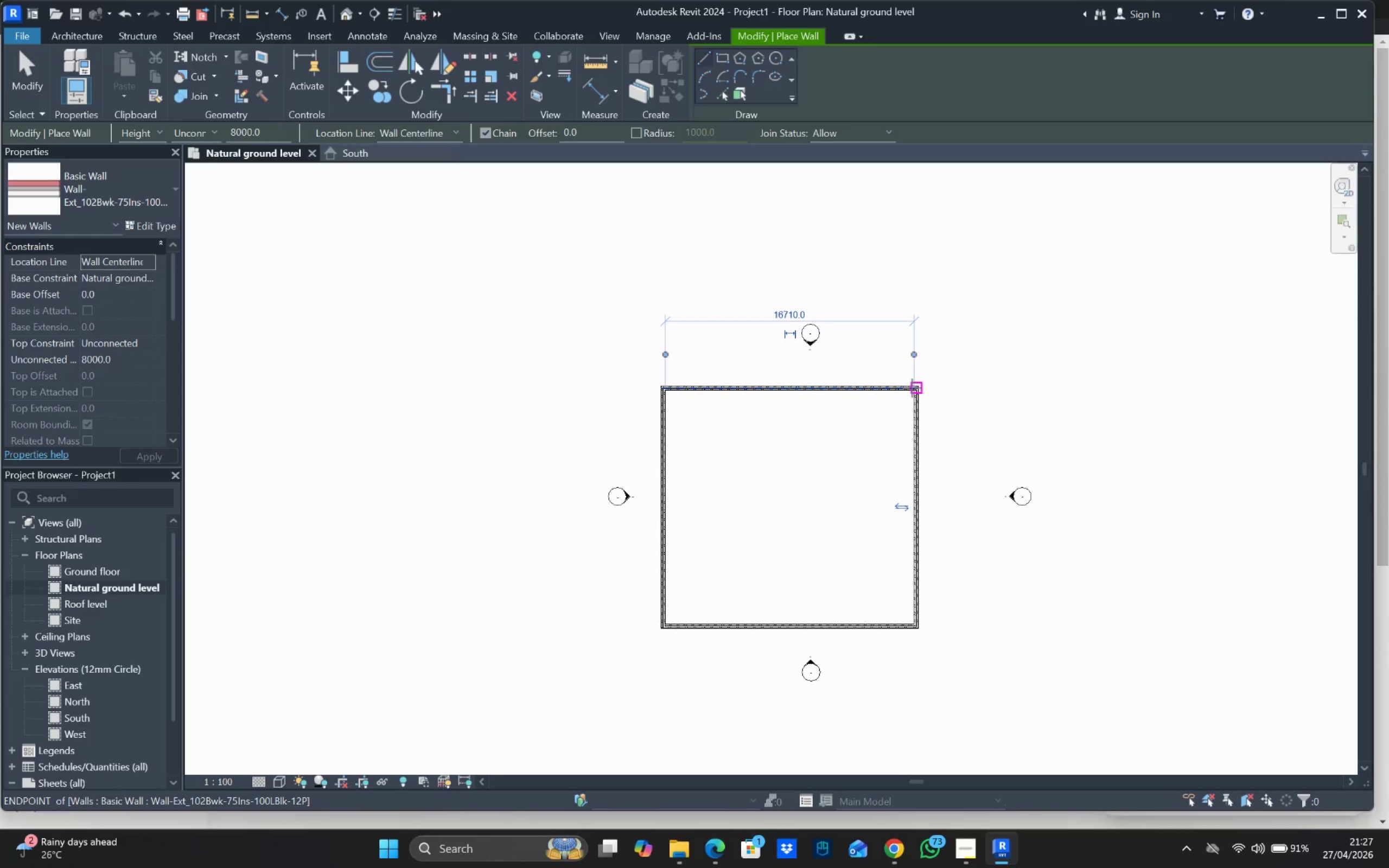 
key(Escape)
 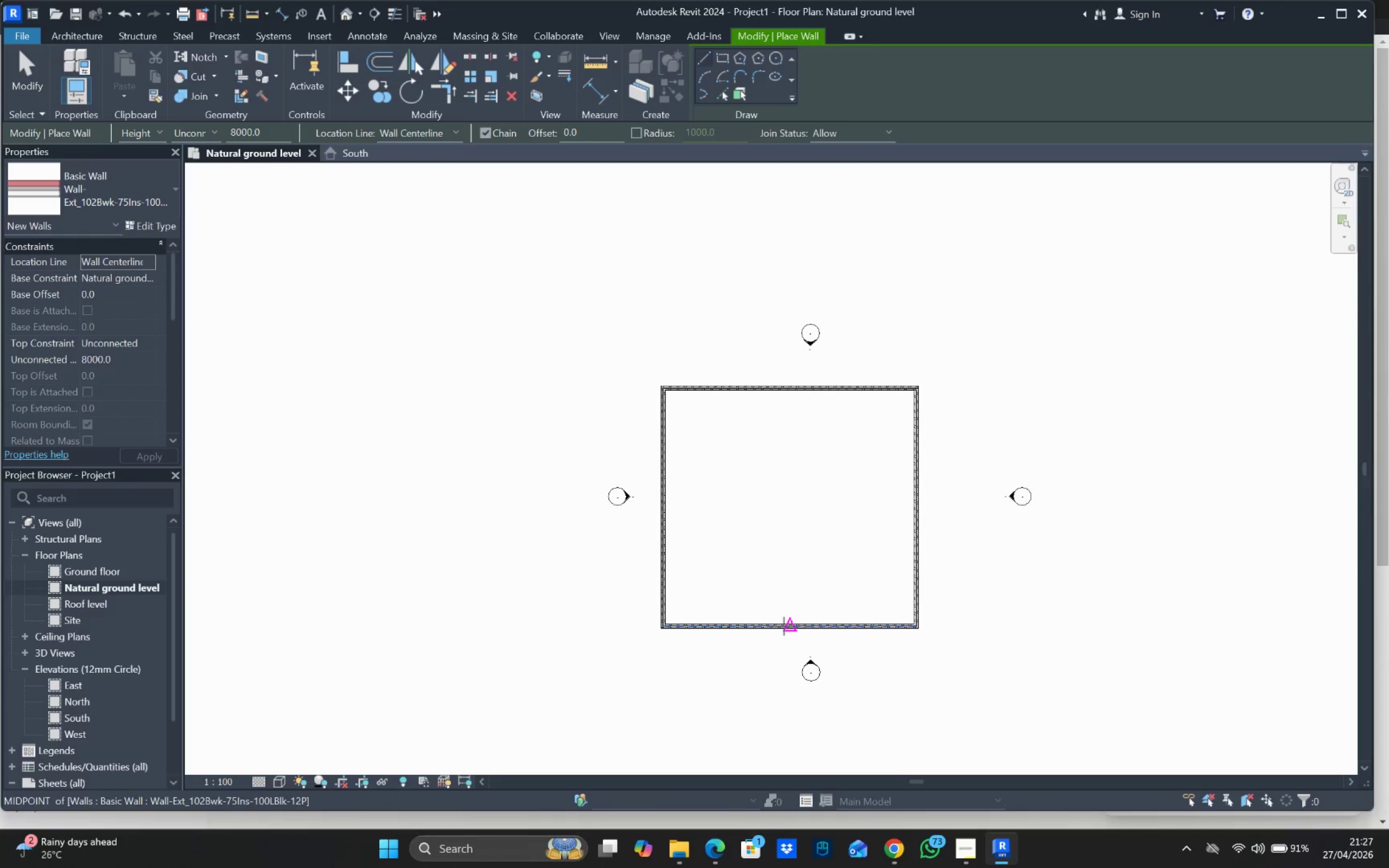 
left_click_drag(start_coordinate=[773, 626], to_coordinate=[772, 601])
 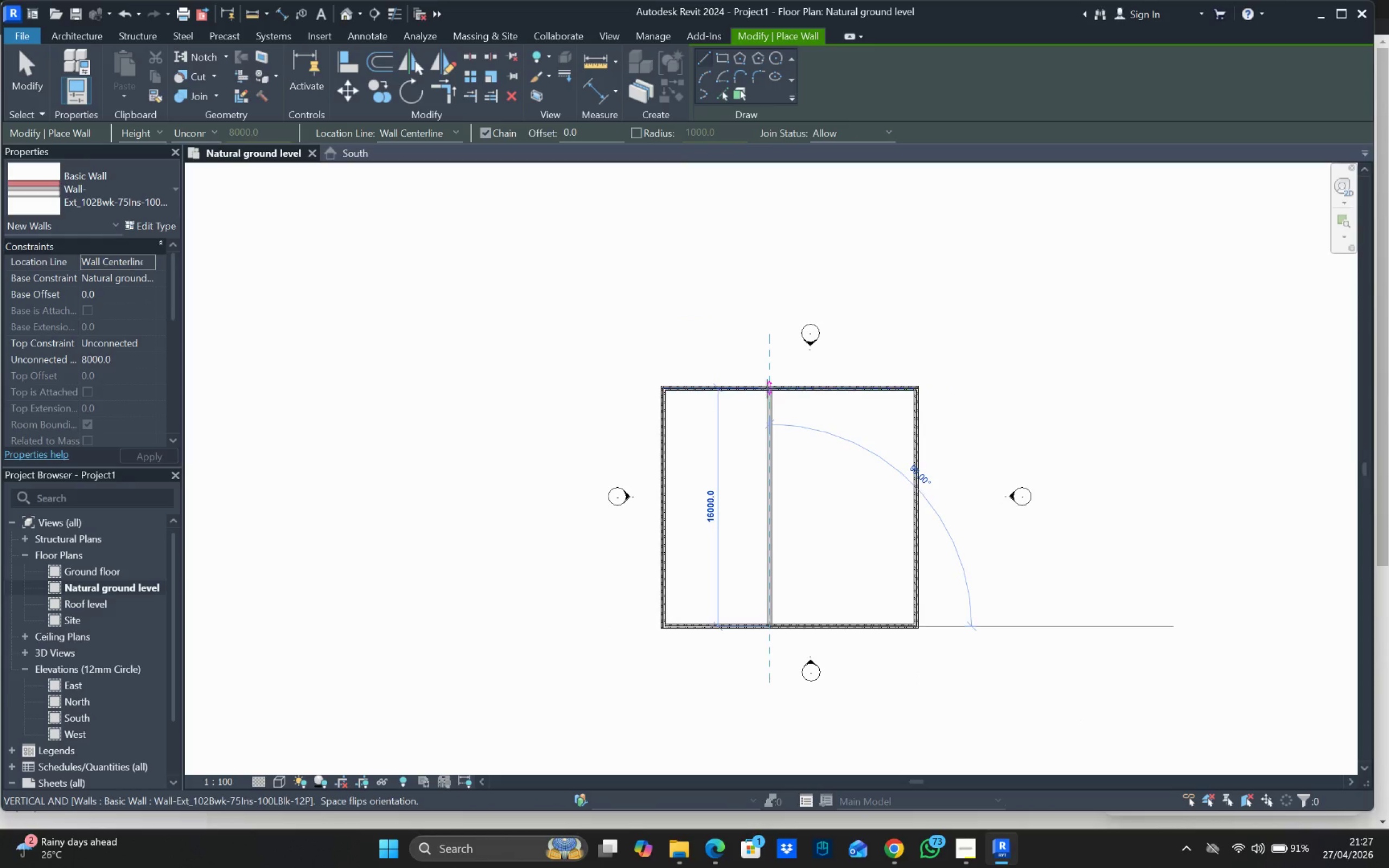 
left_click([767, 388])
 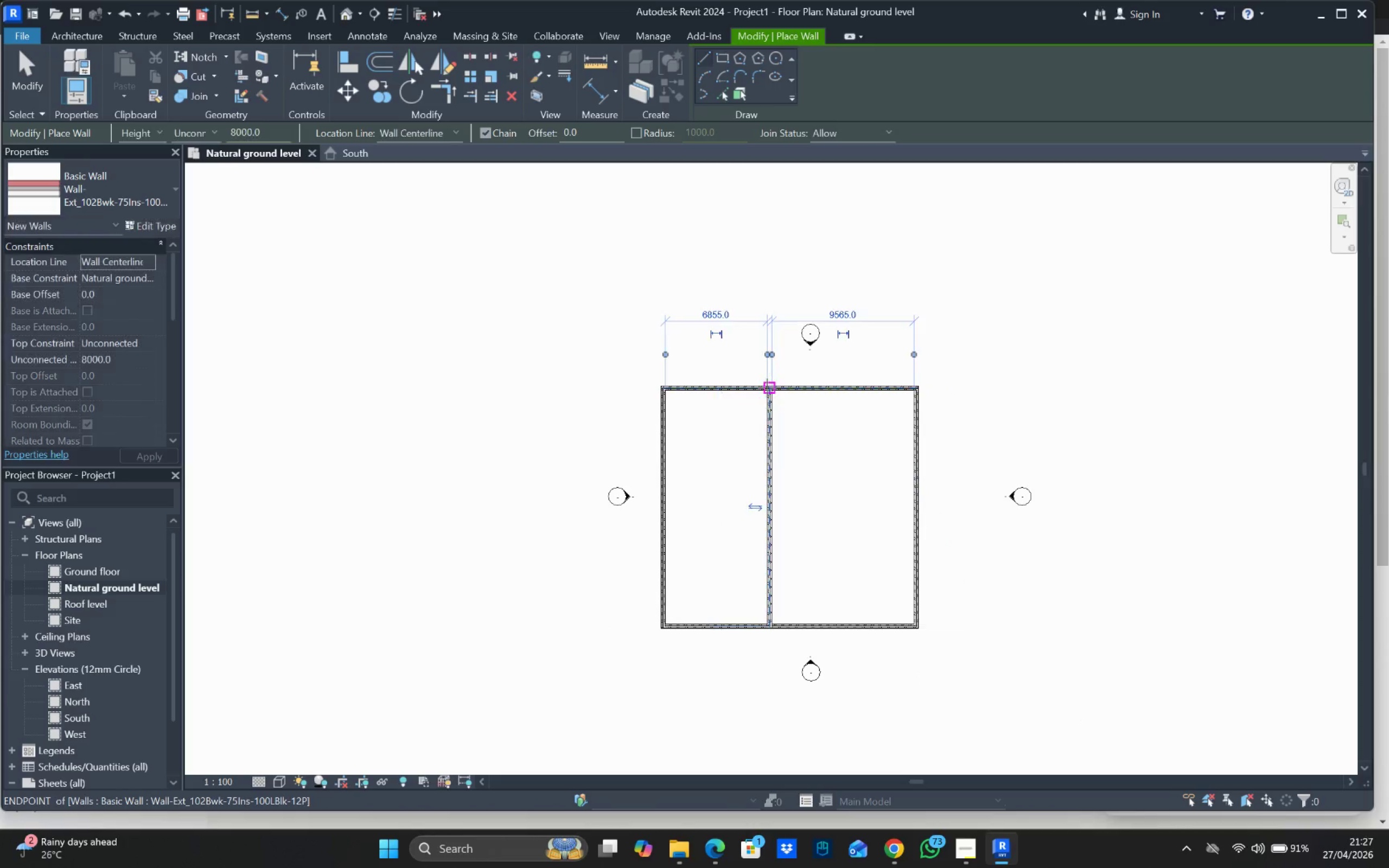 
key(Escape)
 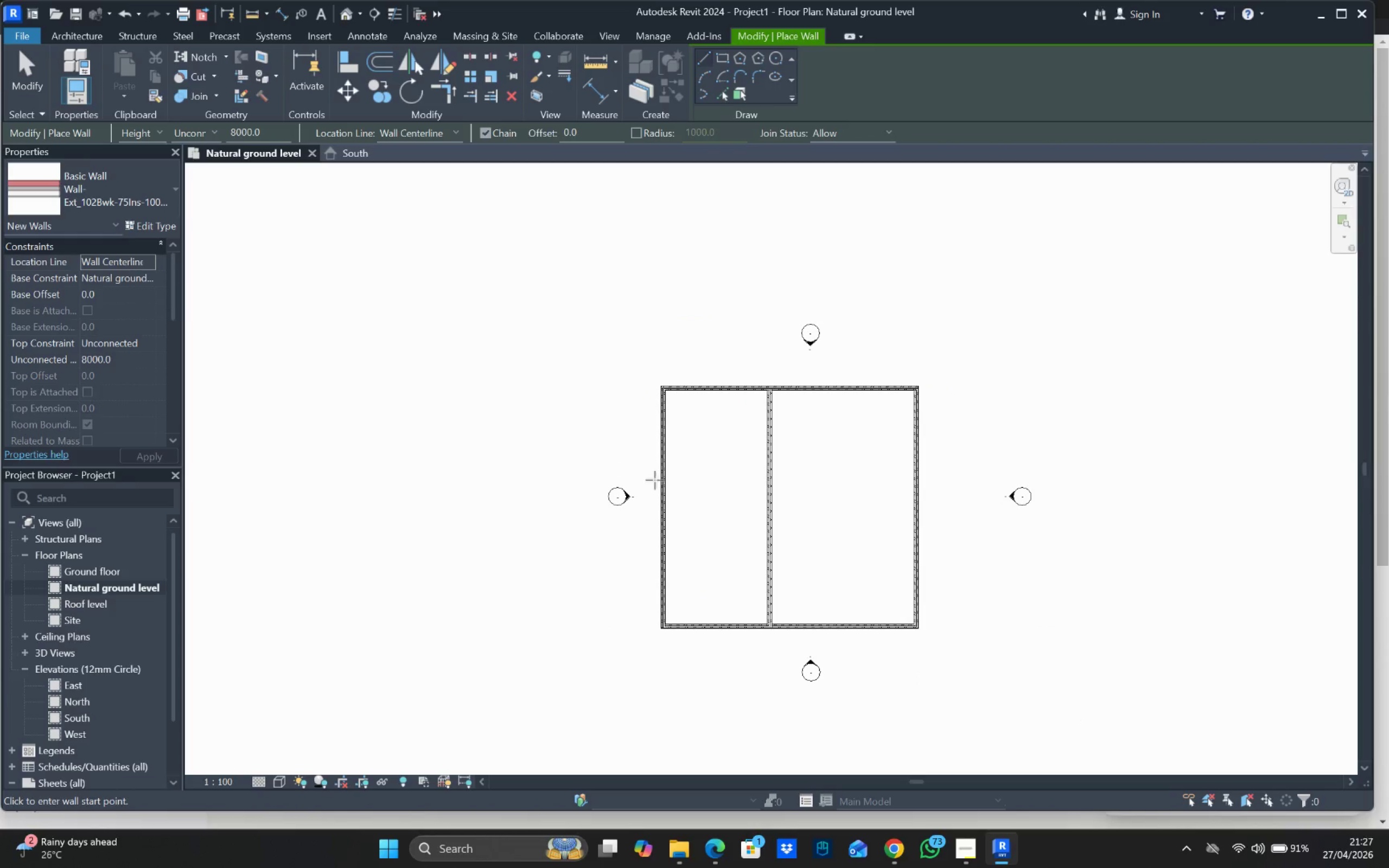 
left_click_drag(start_coordinate=[664, 478], to_coordinate=[672, 479])
 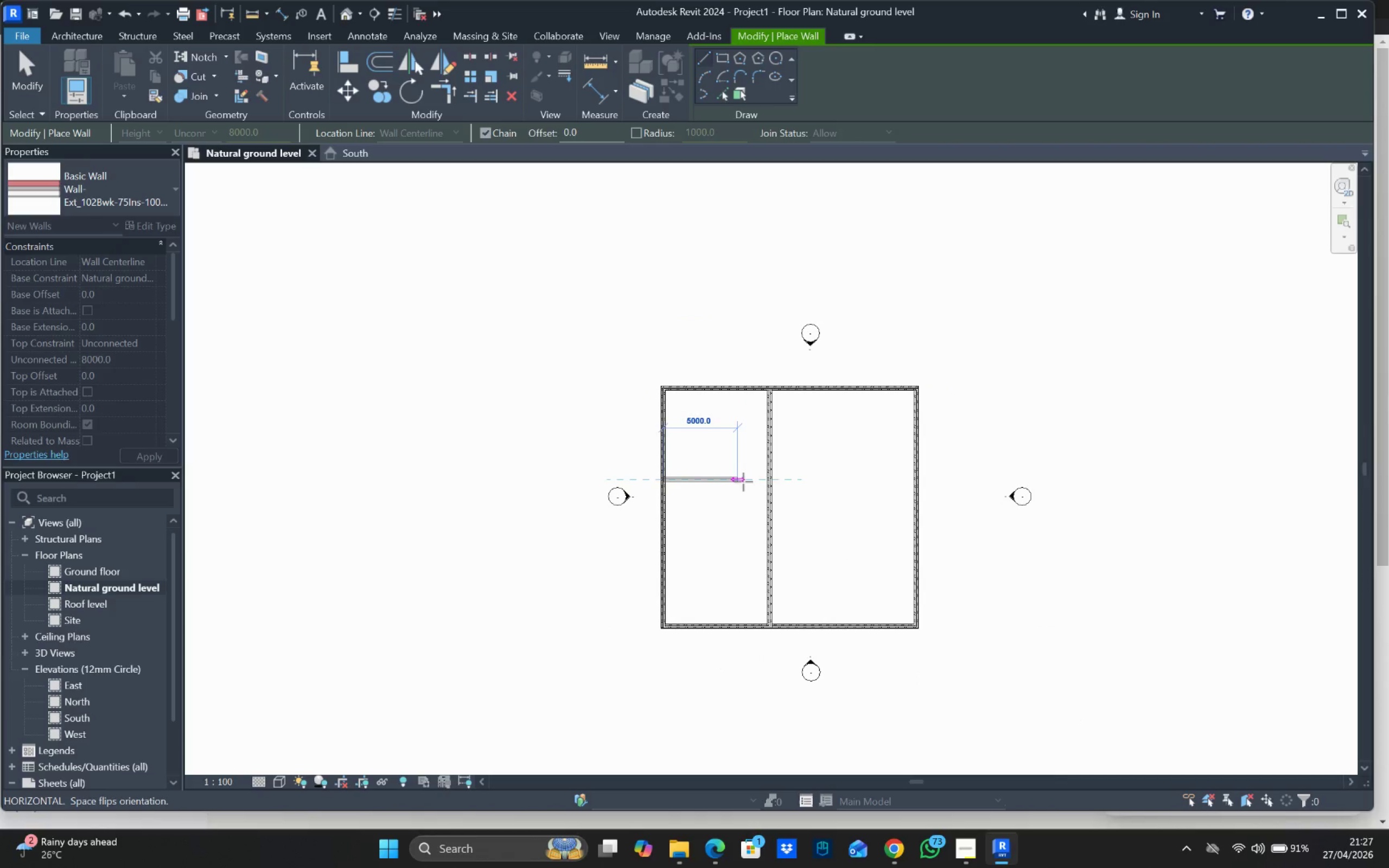 
left_click([741, 481])
 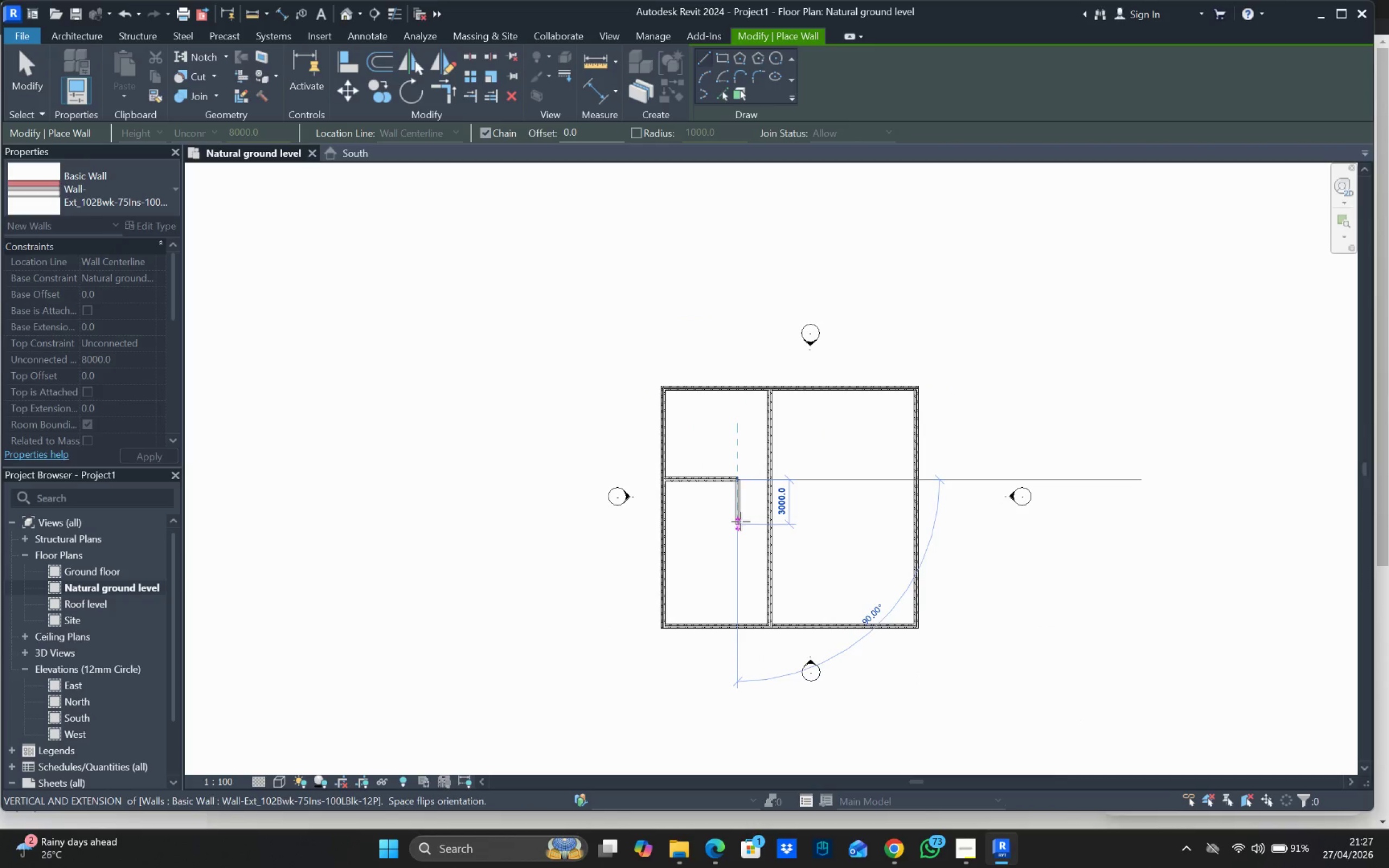 
left_click_drag(start_coordinate=[741, 521], to_coordinate=[736, 522])
 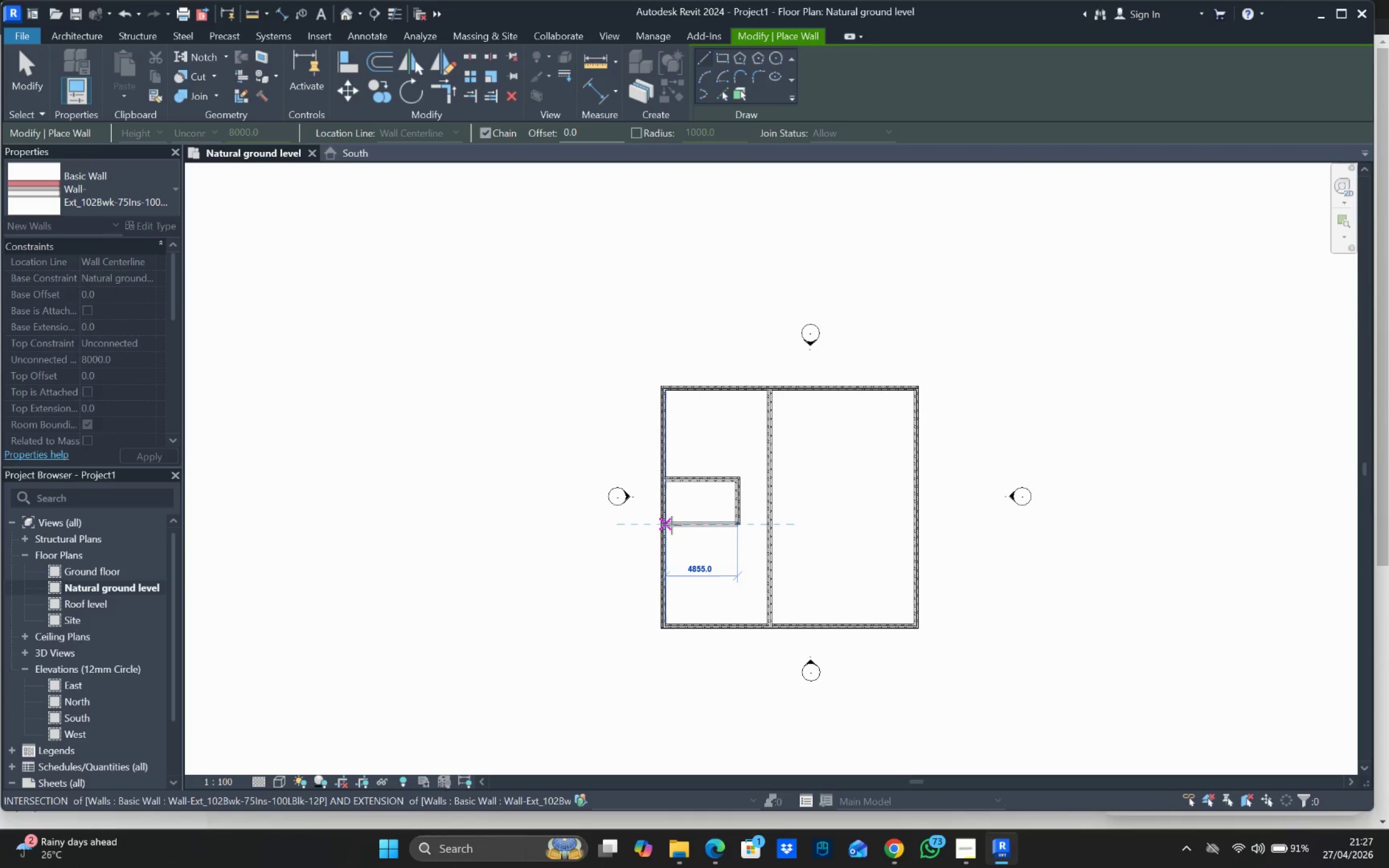 
left_click([670, 525])
 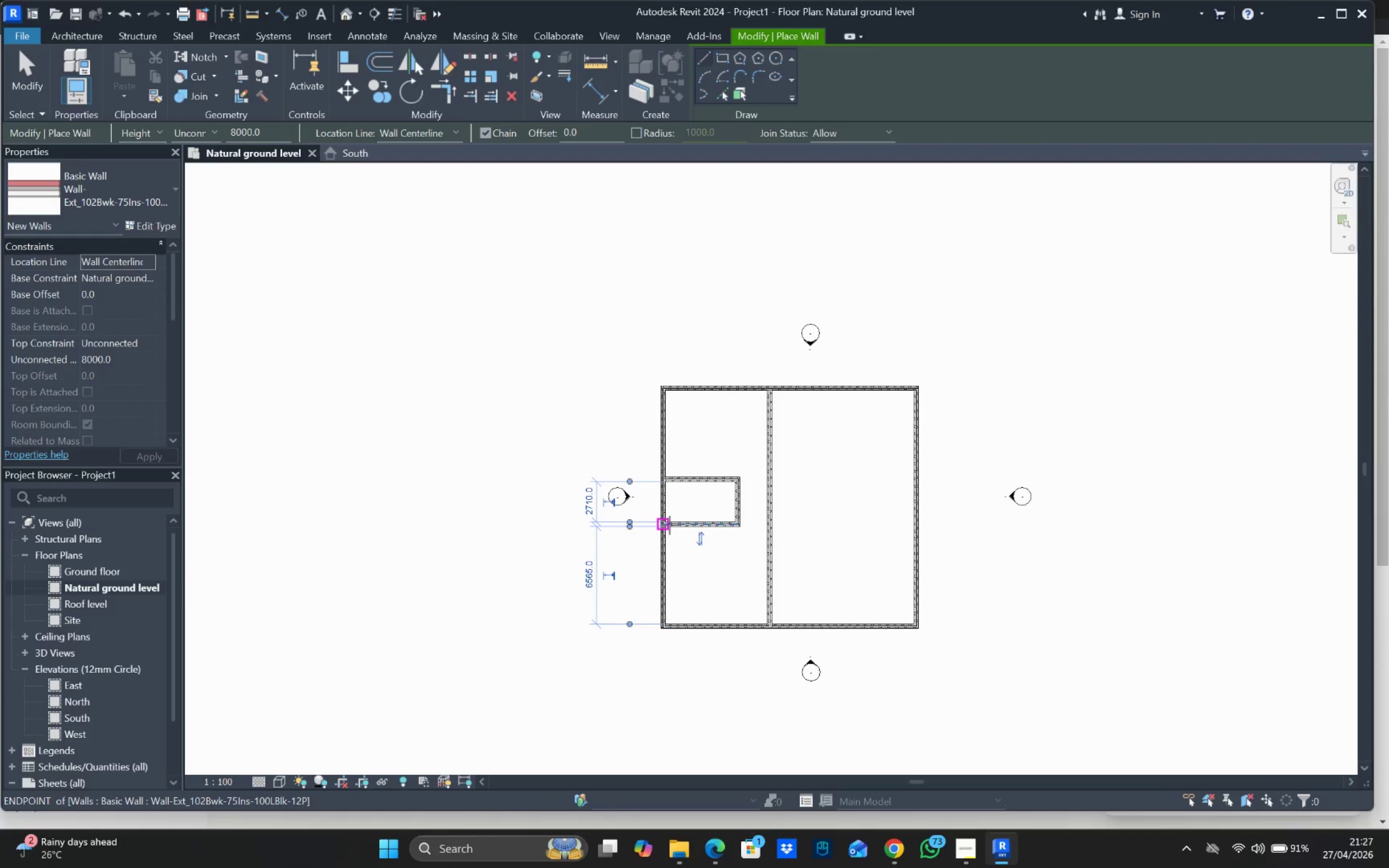 
key(Escape)
 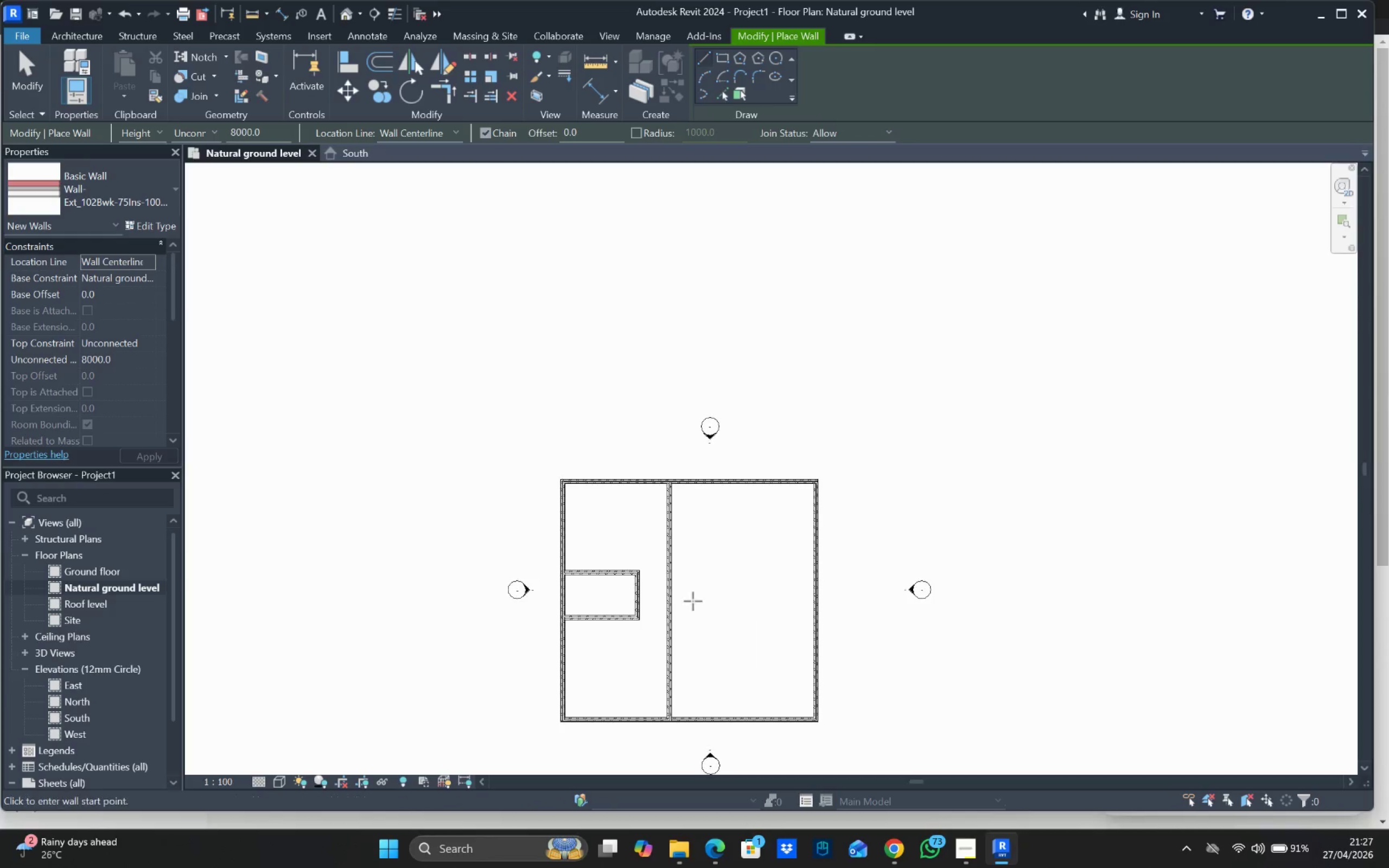 
key(Escape)
 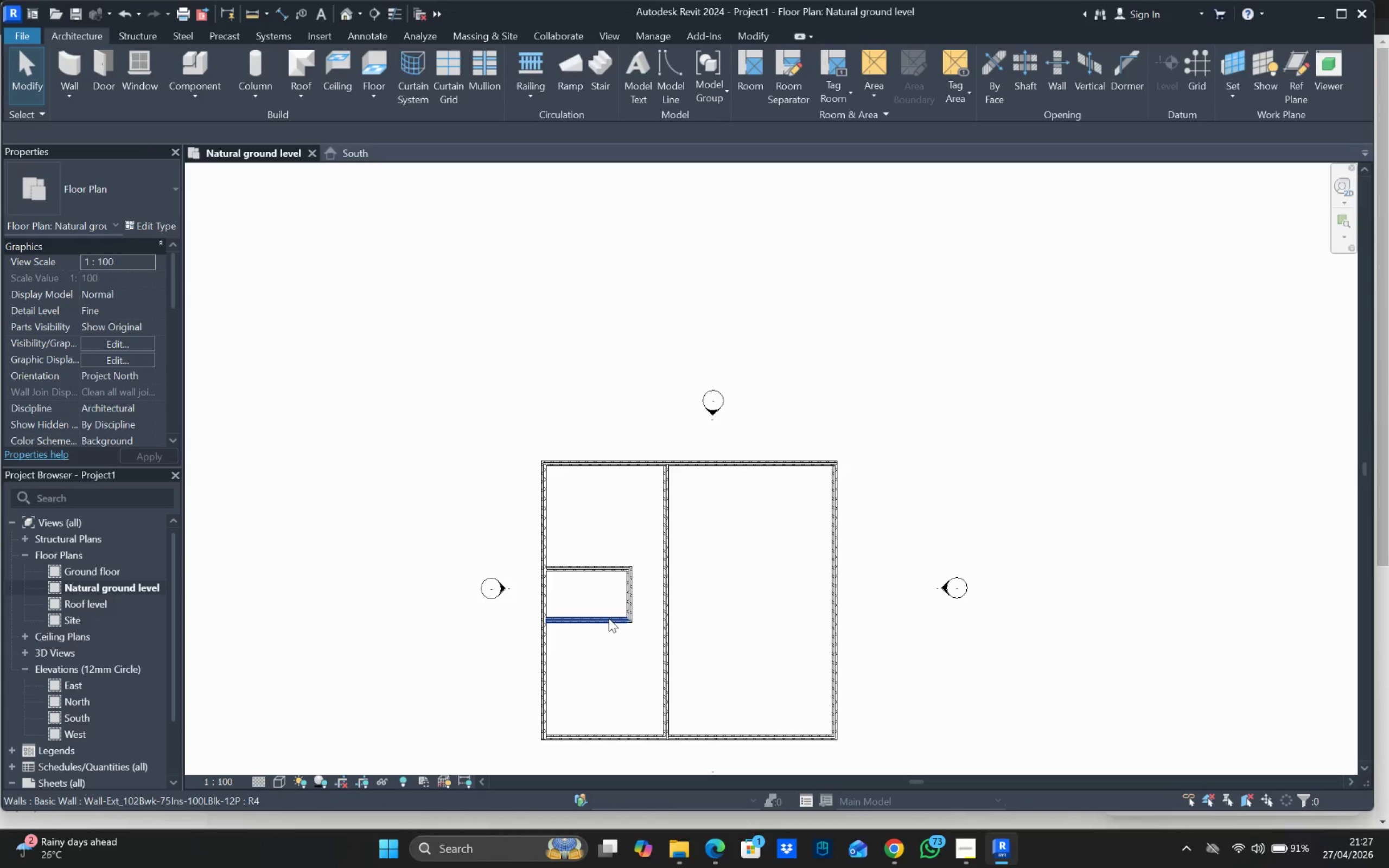 
scroll: coordinate [691, 601], scroll_direction: up, amount: 1.0
 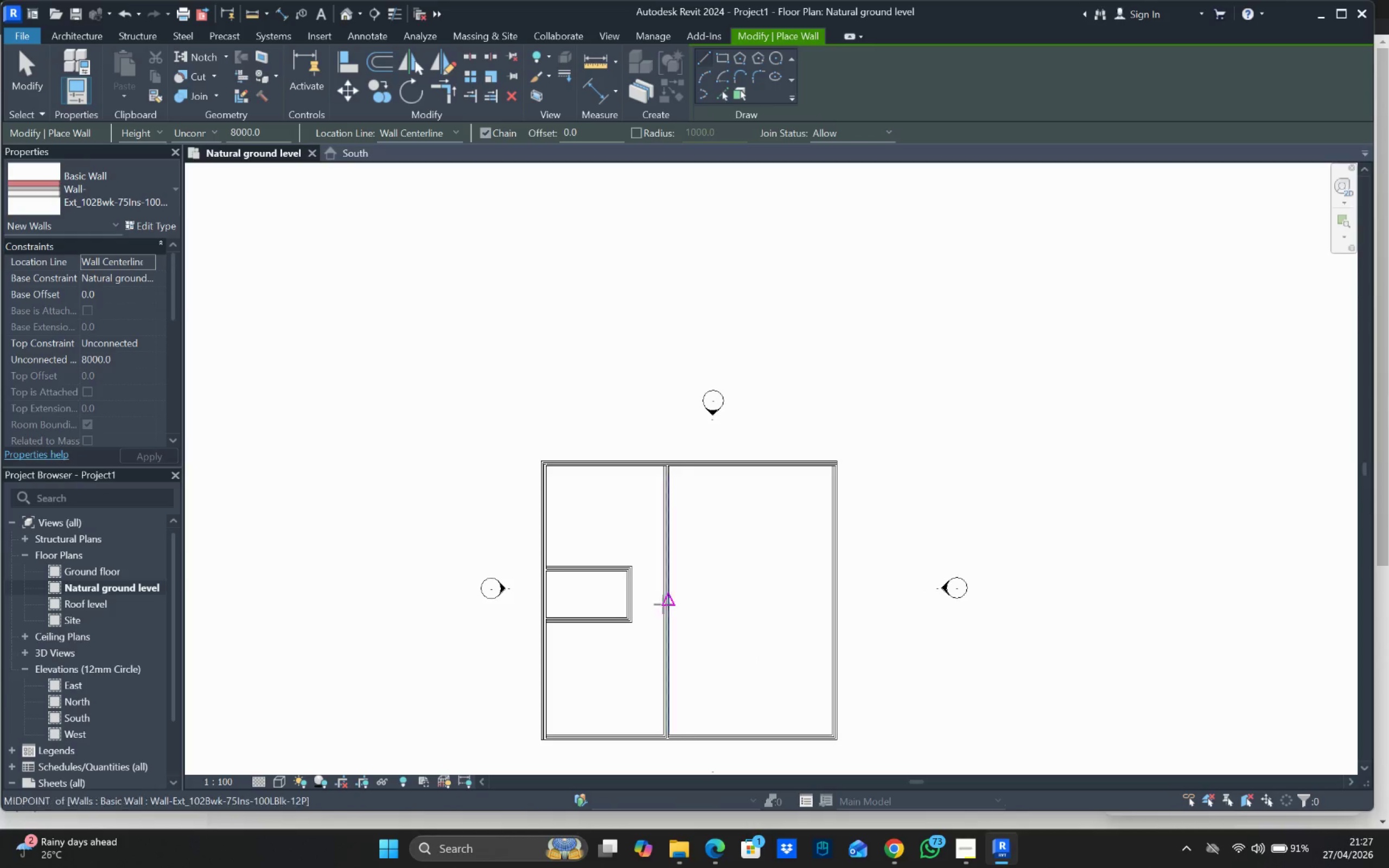 
left_click_drag(start_coordinate=[628, 620], to_coordinate=[664, 617])
 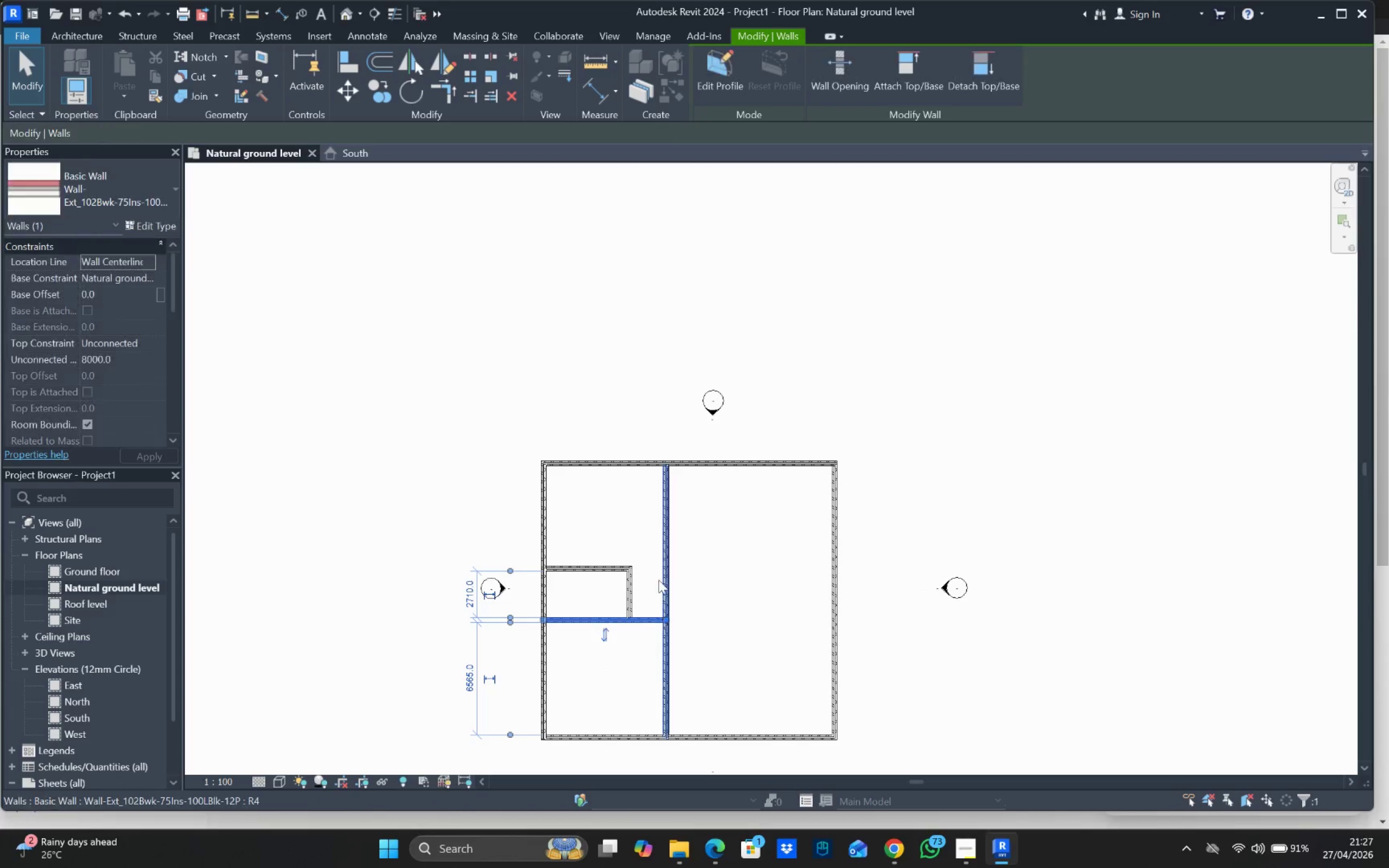 
key(Escape)
 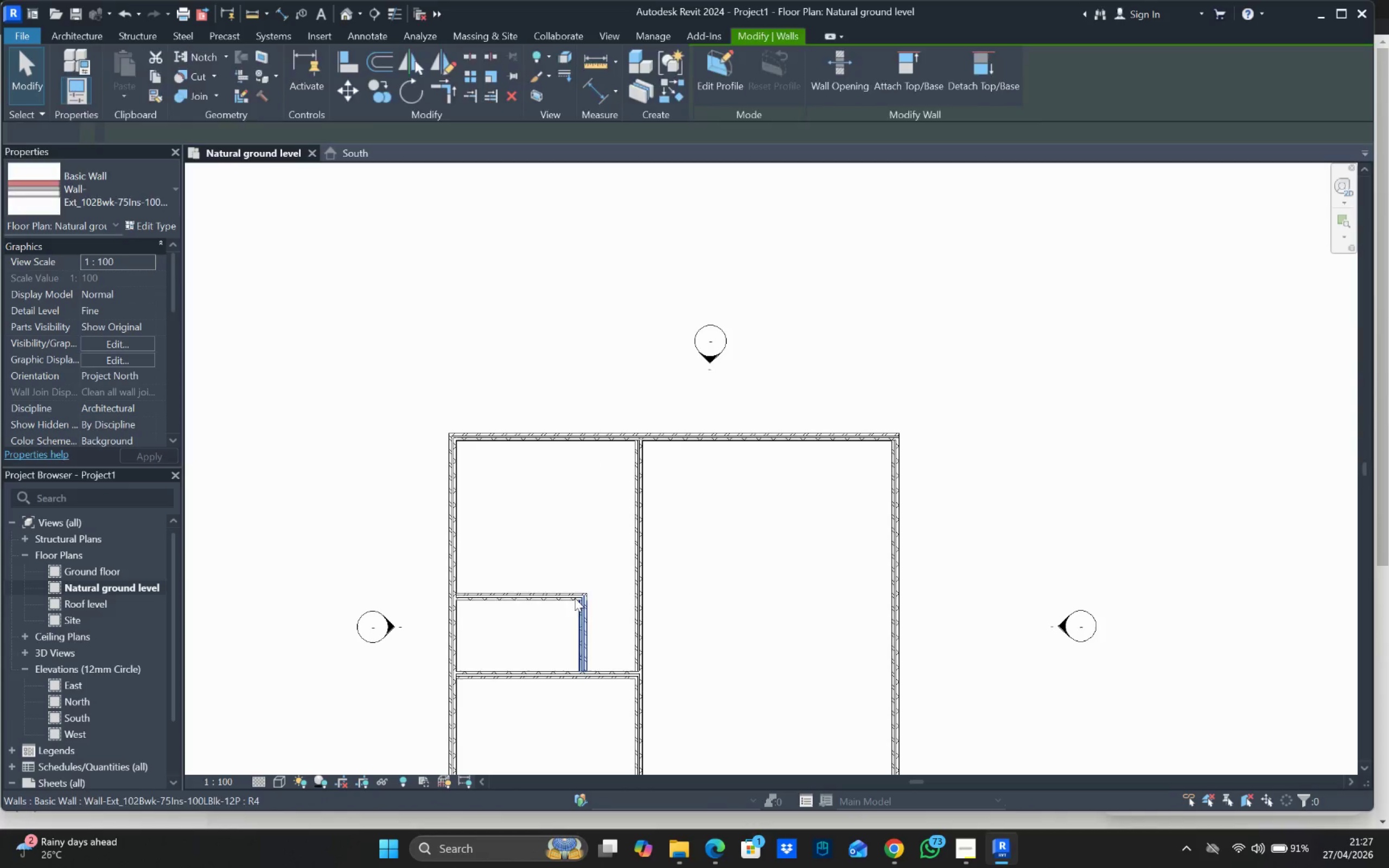 
scroll: coordinate [670, 579], scroll_direction: up, amount: 3.0
 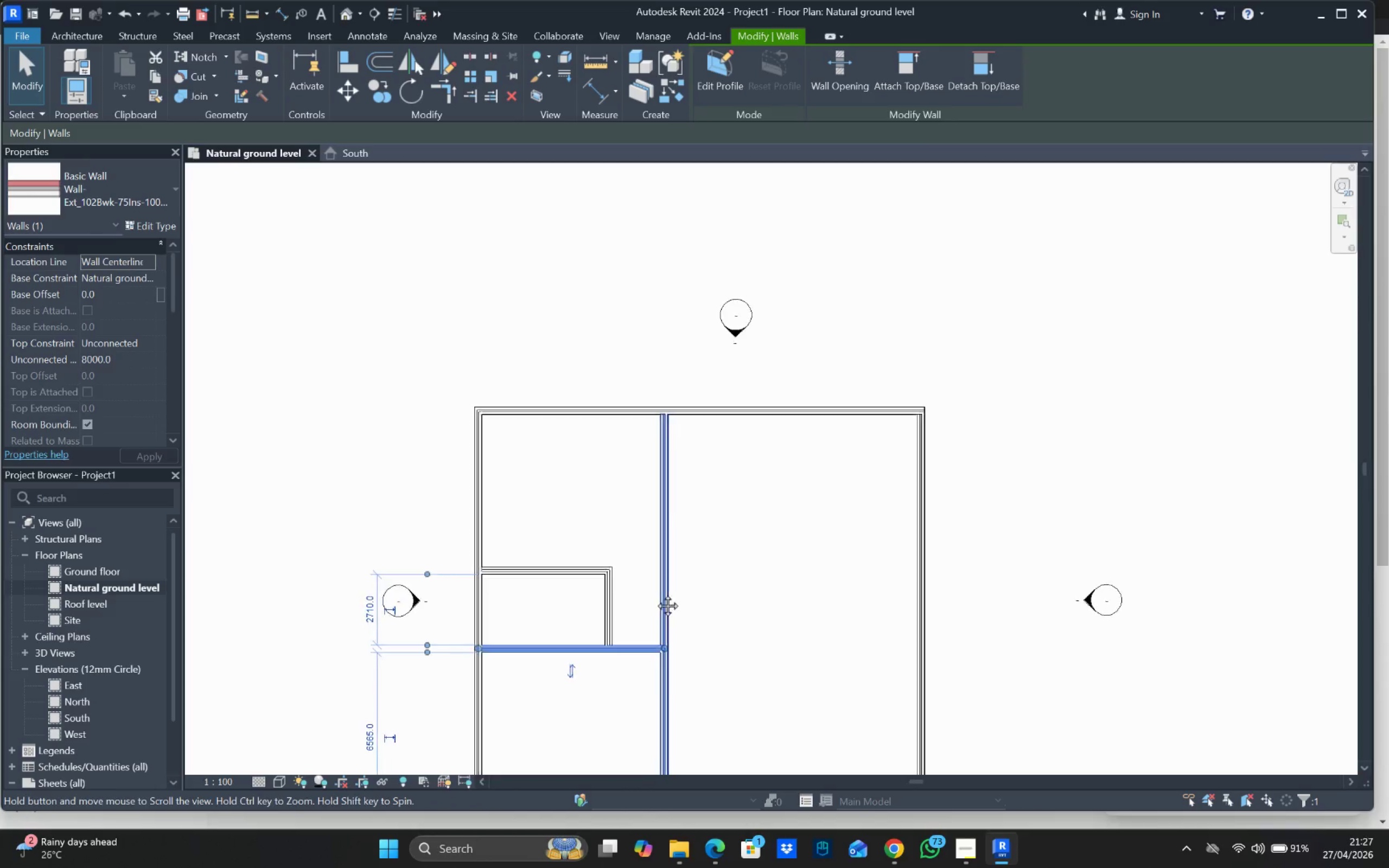 
key(Escape)
 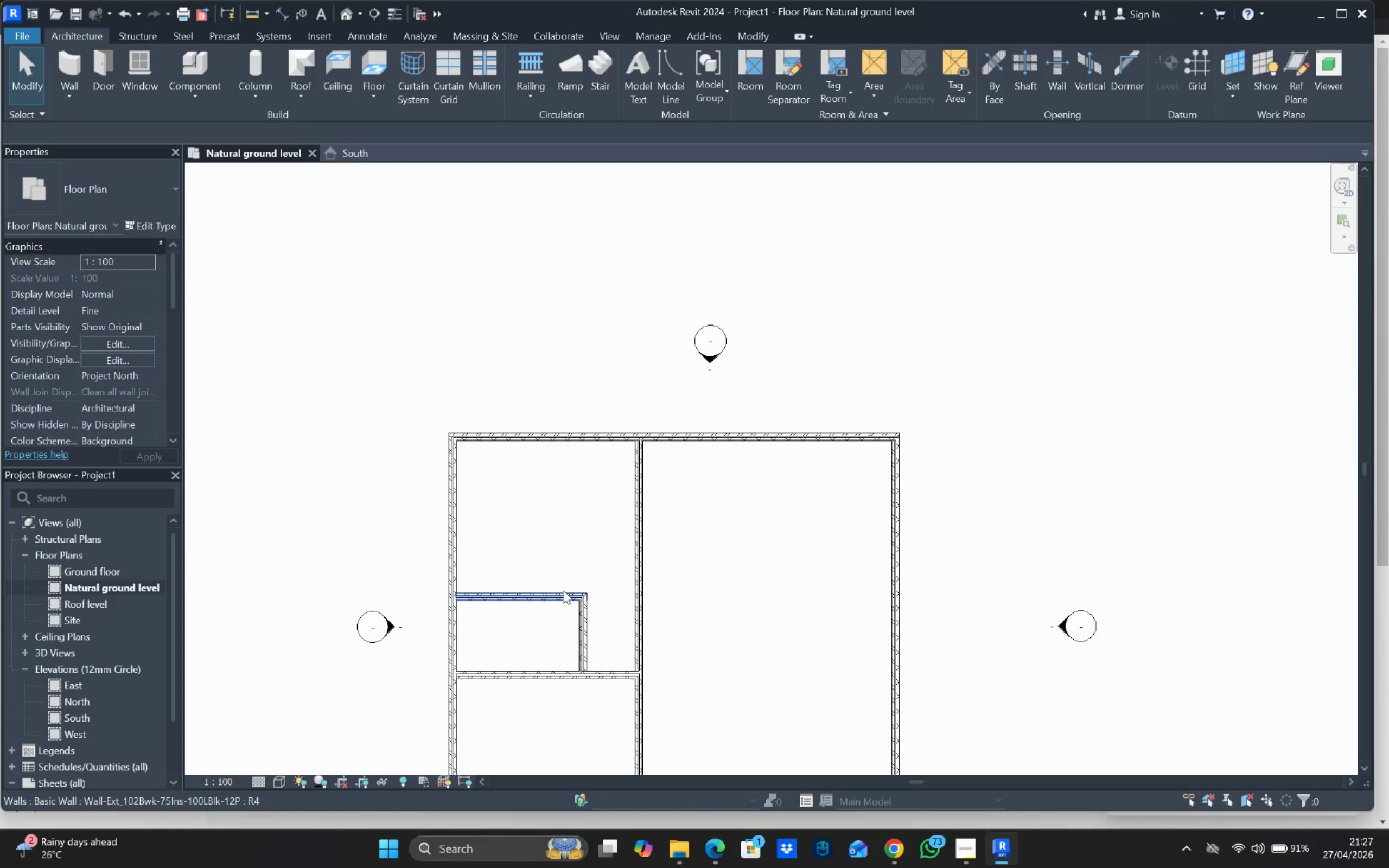 
left_click([563, 590])
 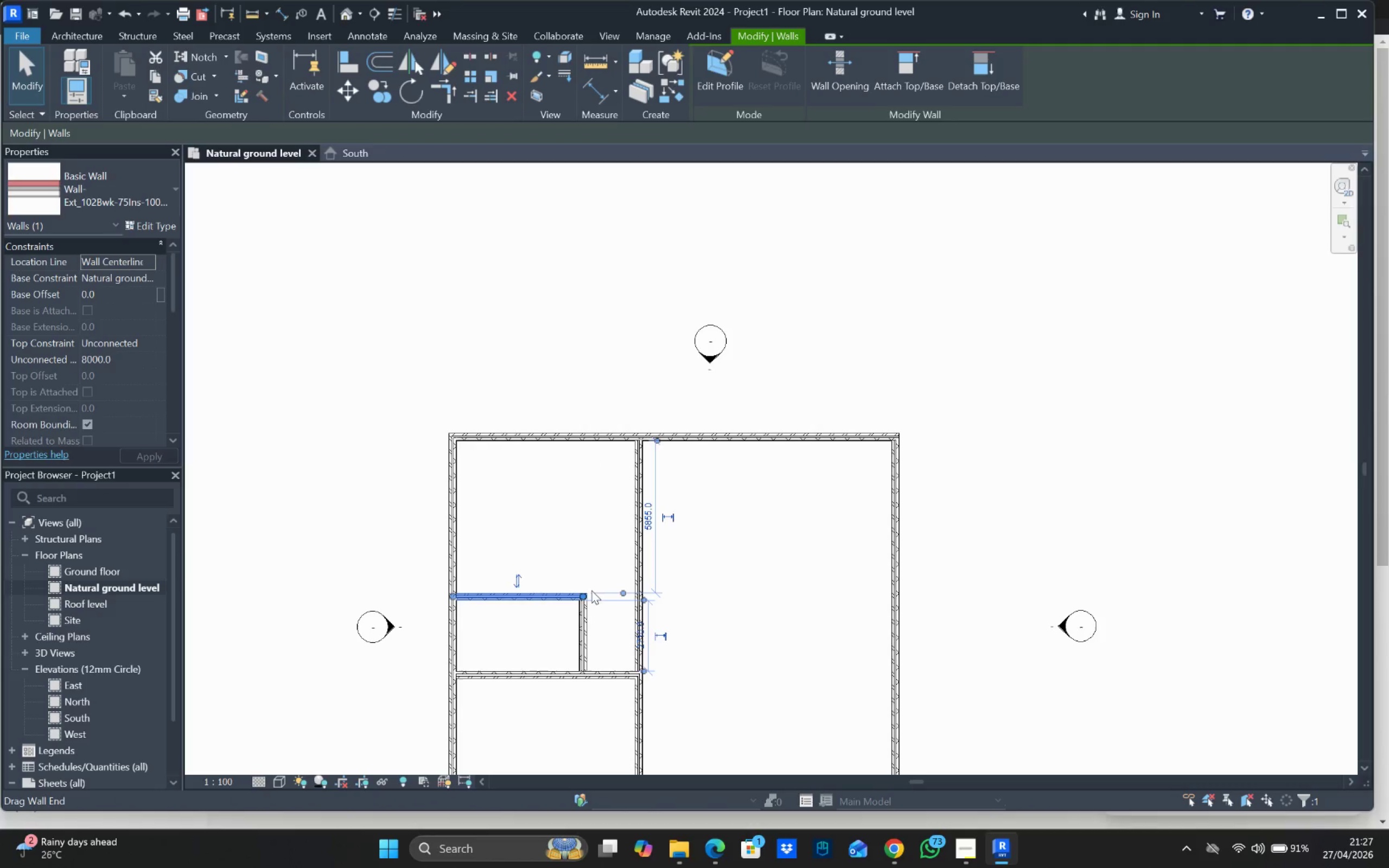 
left_click_drag(start_coordinate=[593, 591], to_coordinate=[636, 591])
 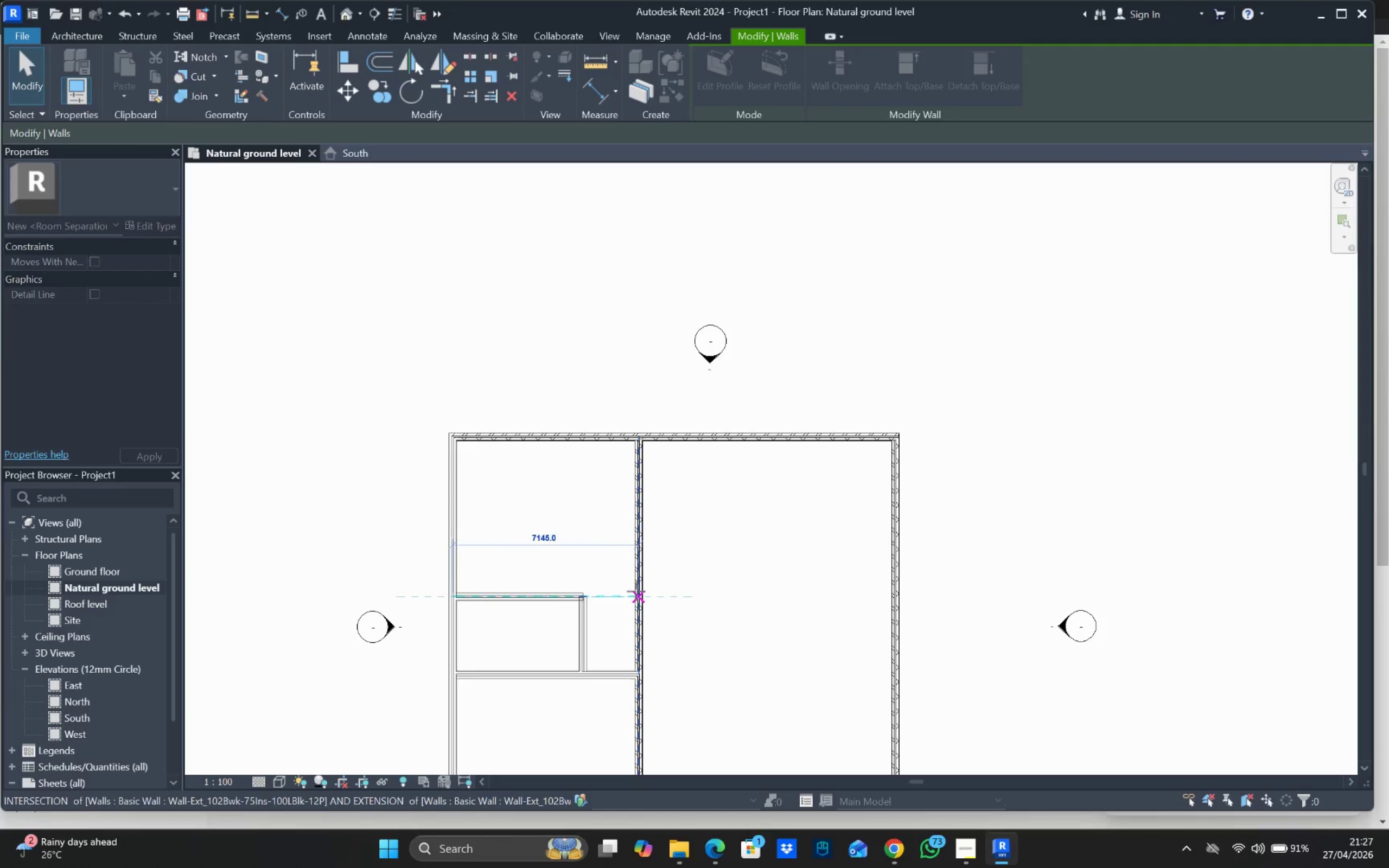 
key(Escape)
 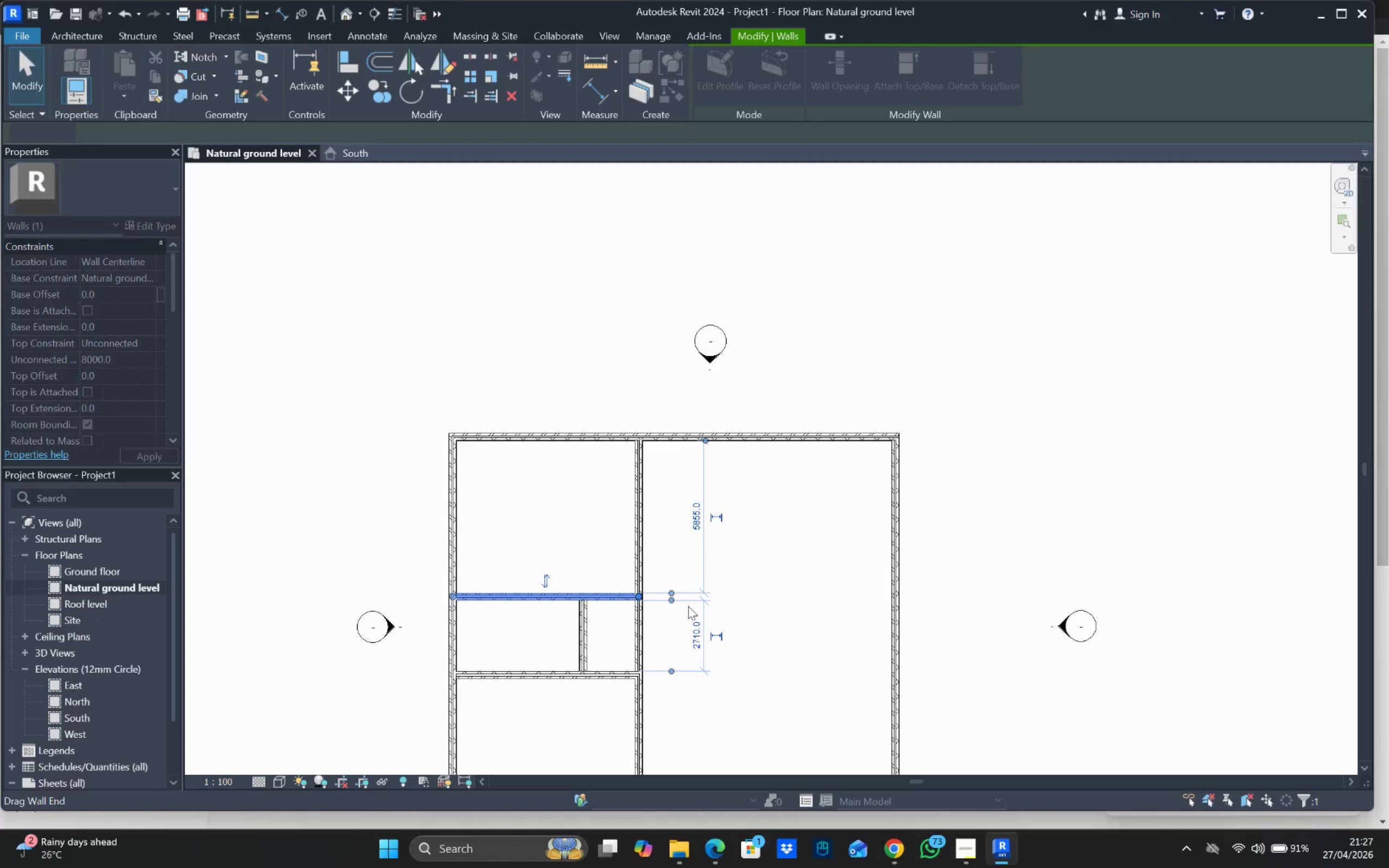 
scroll: coordinate [691, 607], scroll_direction: down, amount: 5.0
 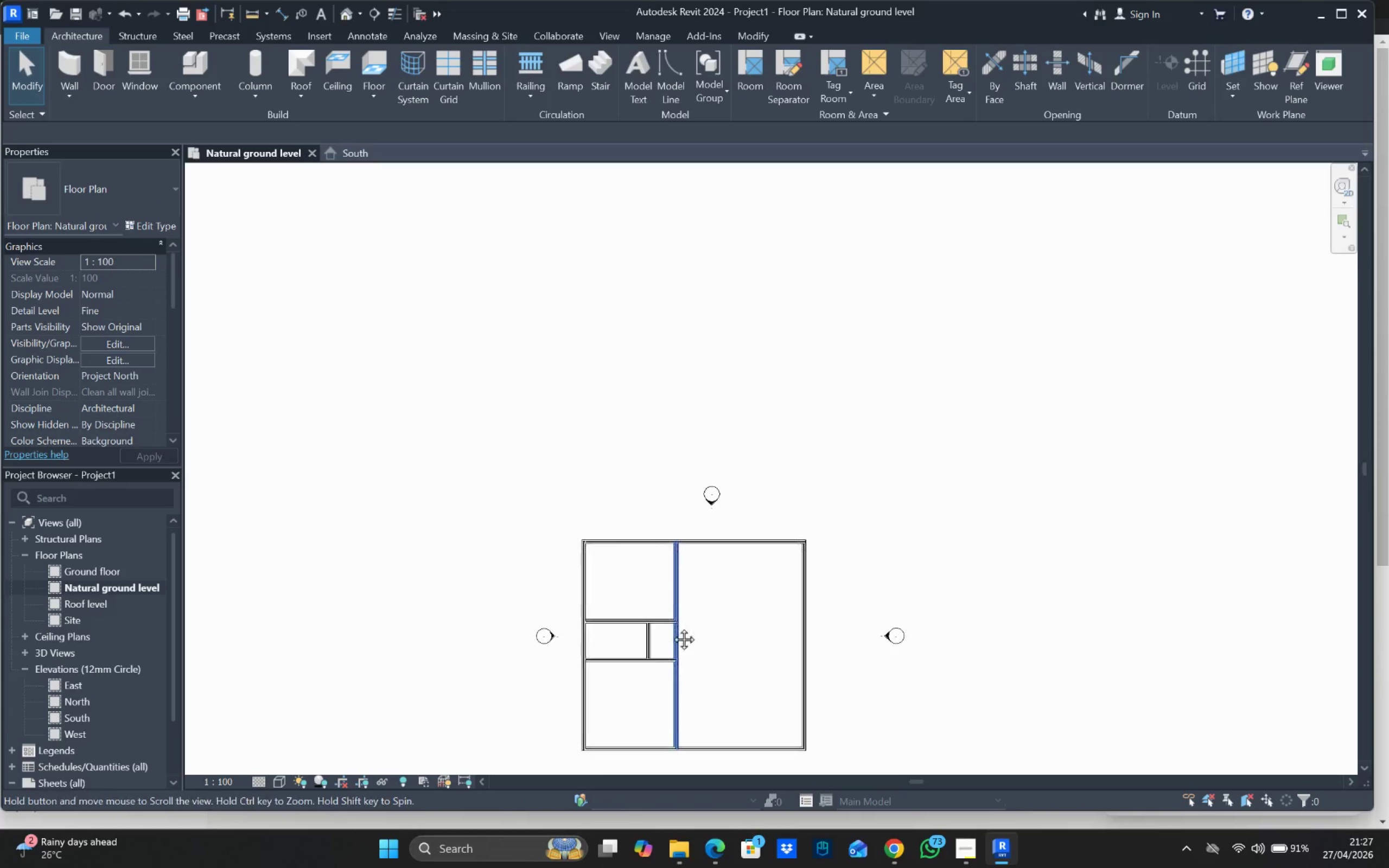 
key(Escape)
 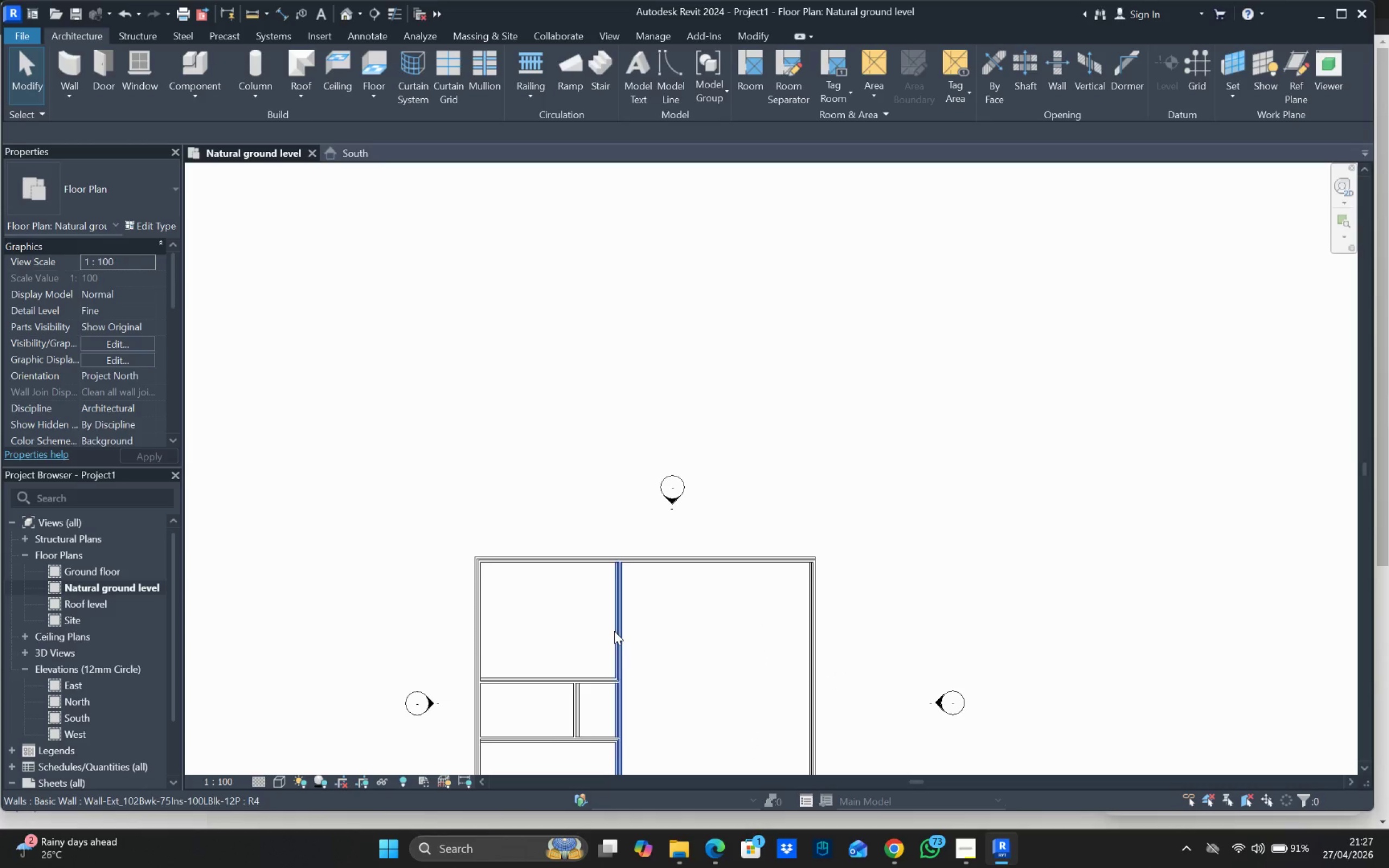 
right_click([614, 631])
 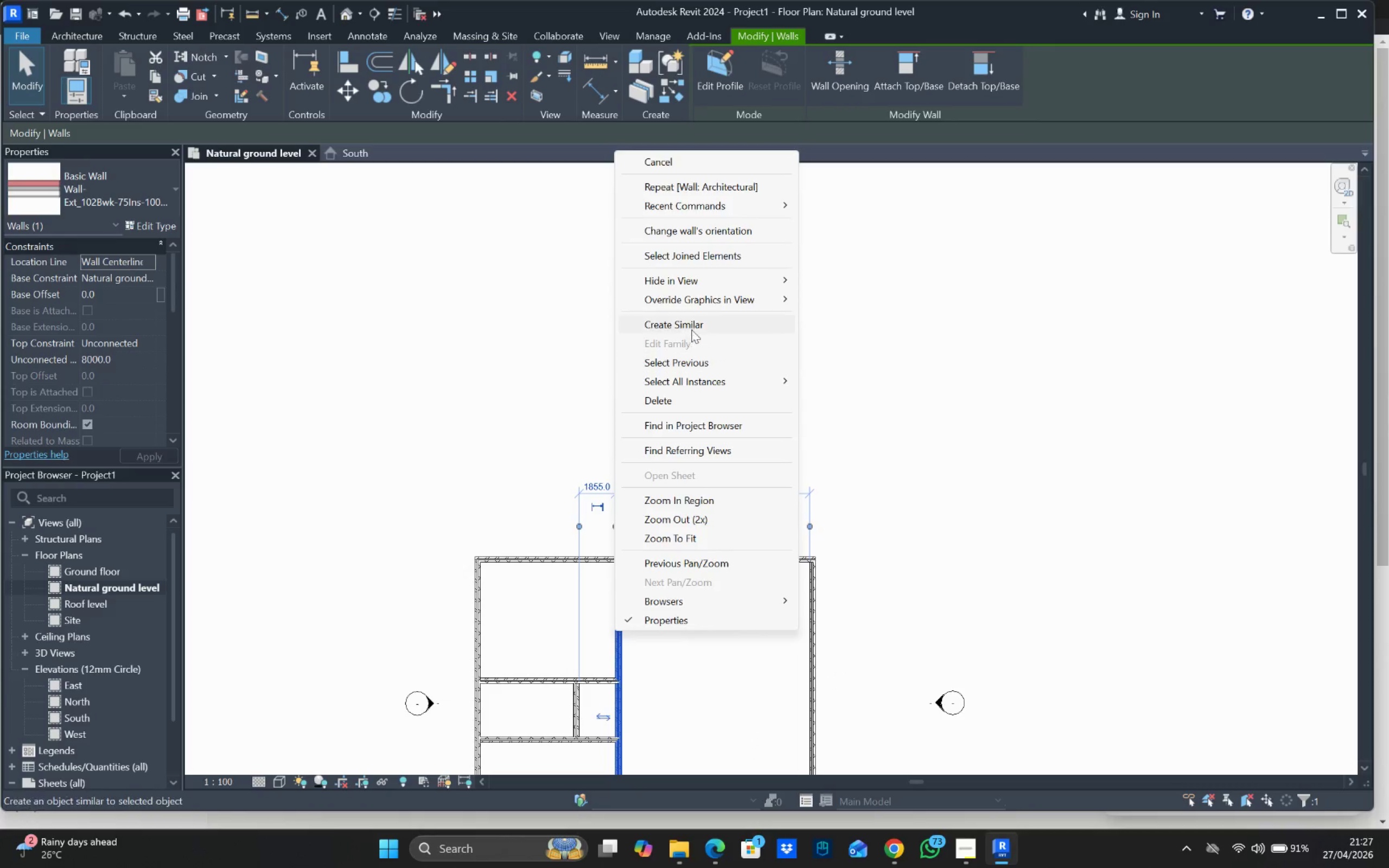 
scroll: coordinate [613, 640], scroll_direction: up, amount: 3.0
 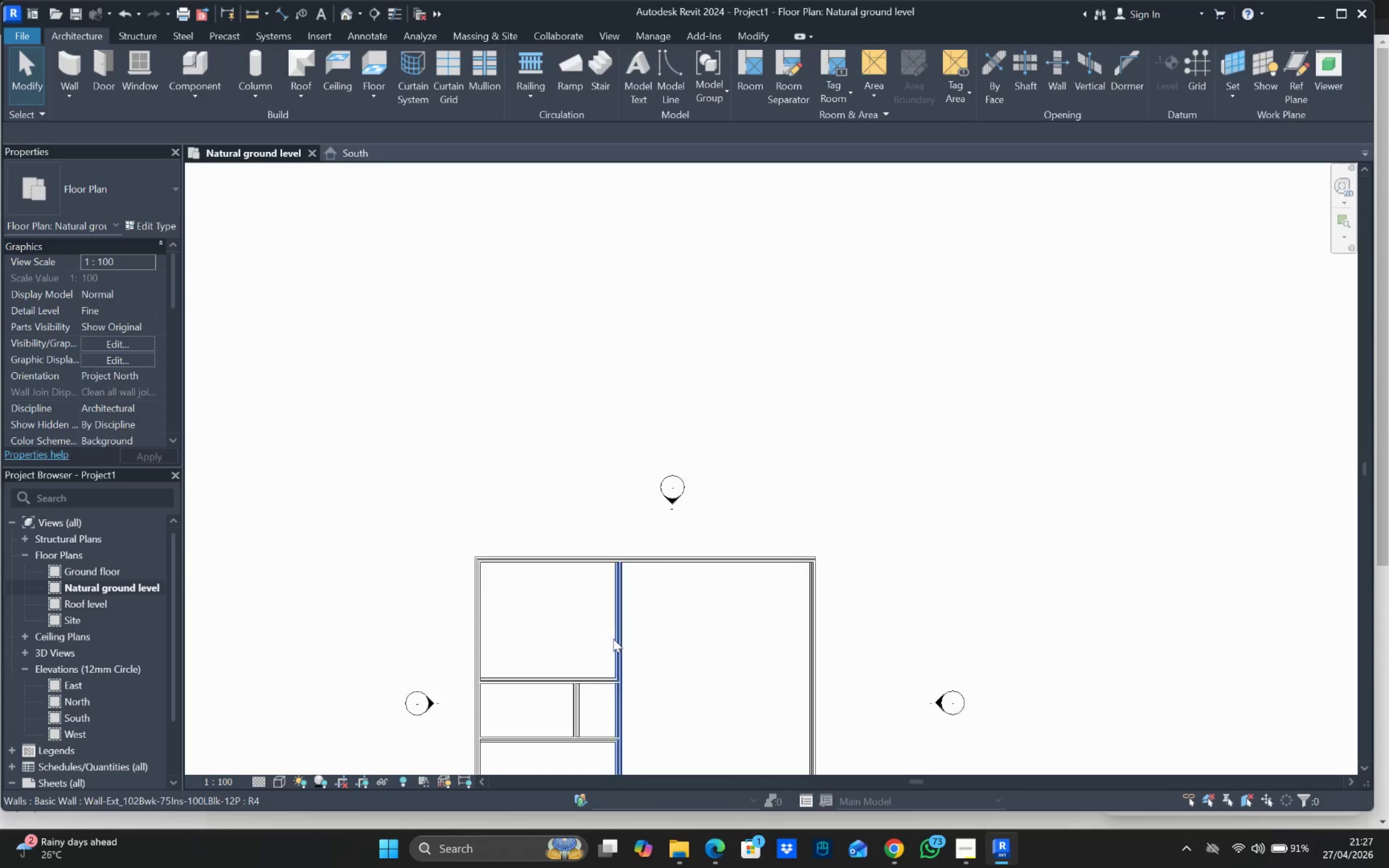 
left_click_drag(start_coordinate=[690, 317], to_coordinate=[695, 329])
 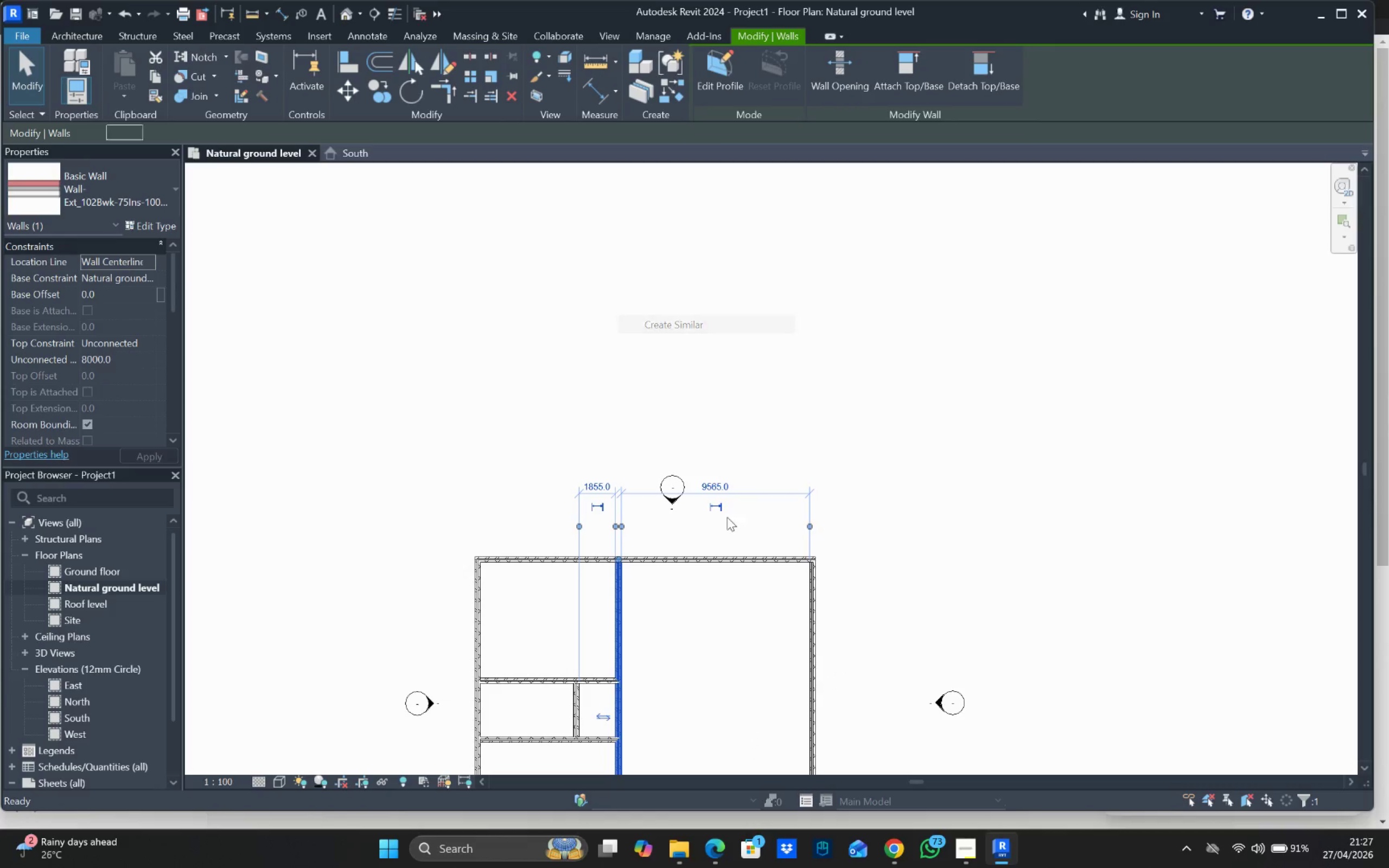 
scroll: coordinate [730, 544], scroll_direction: down, amount: 4.0
 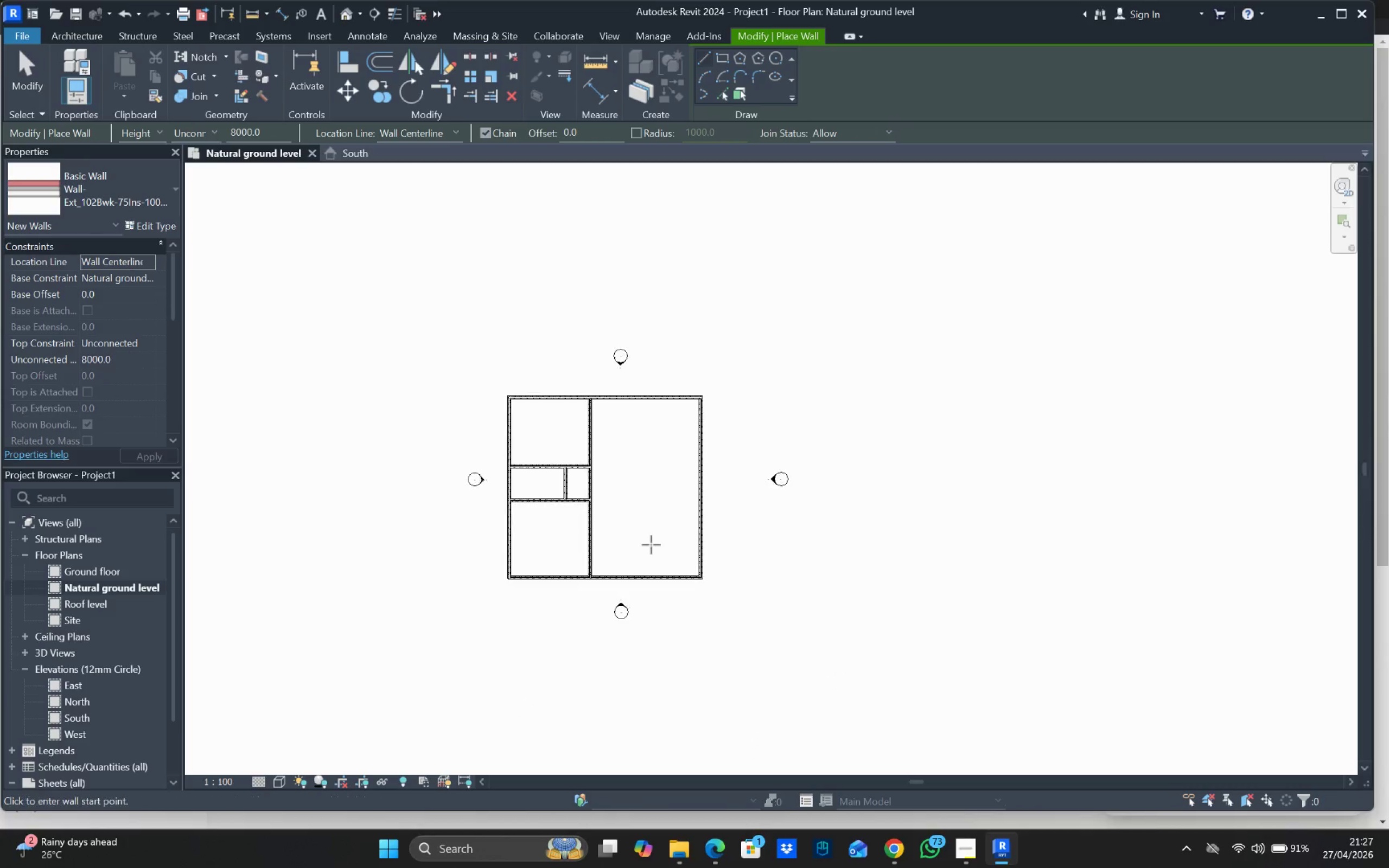 
scroll: coordinate [609, 553], scroll_direction: up, amount: 3.0
 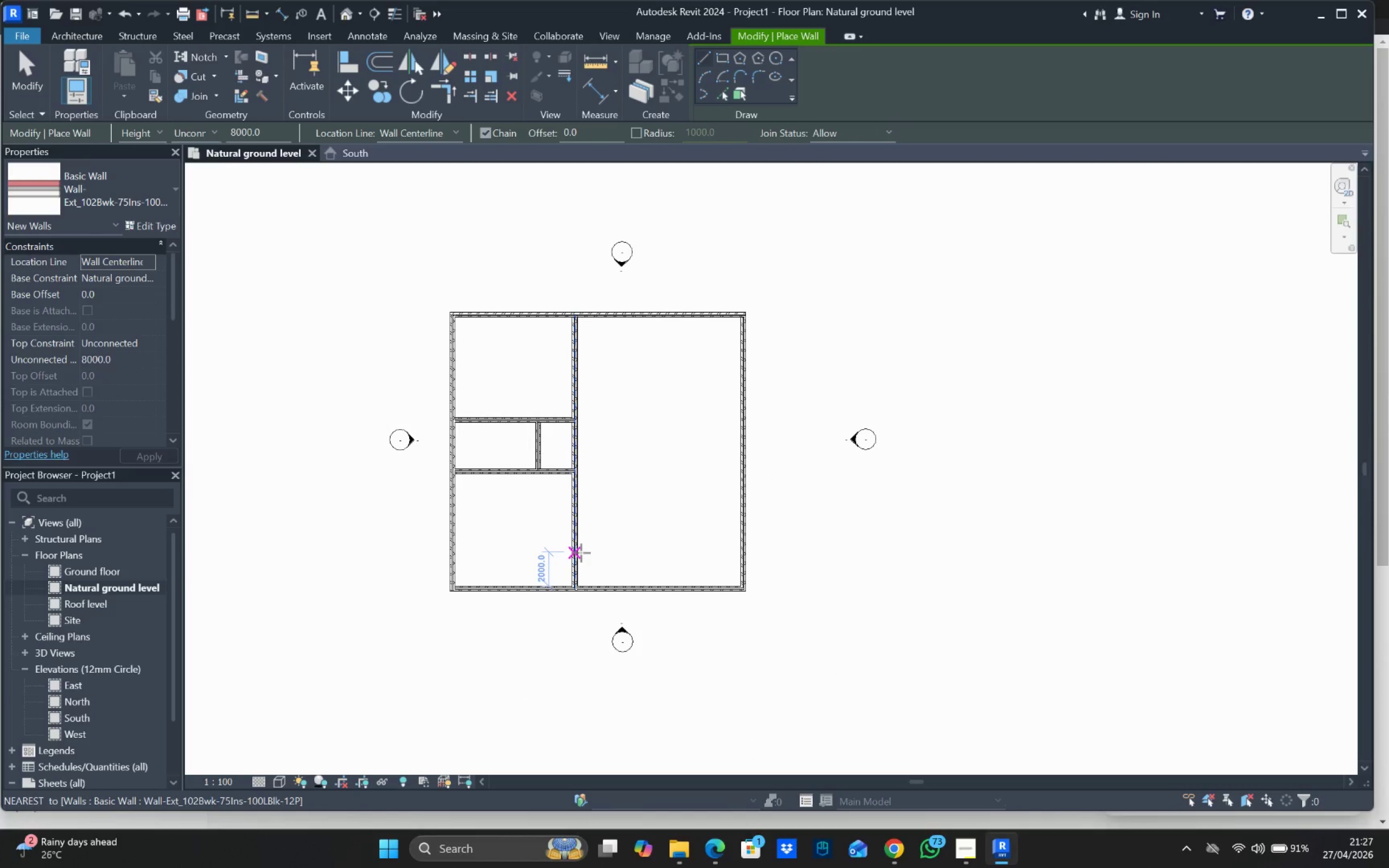 
left_click_drag(start_coordinate=[581, 549], to_coordinate=[606, 554])
 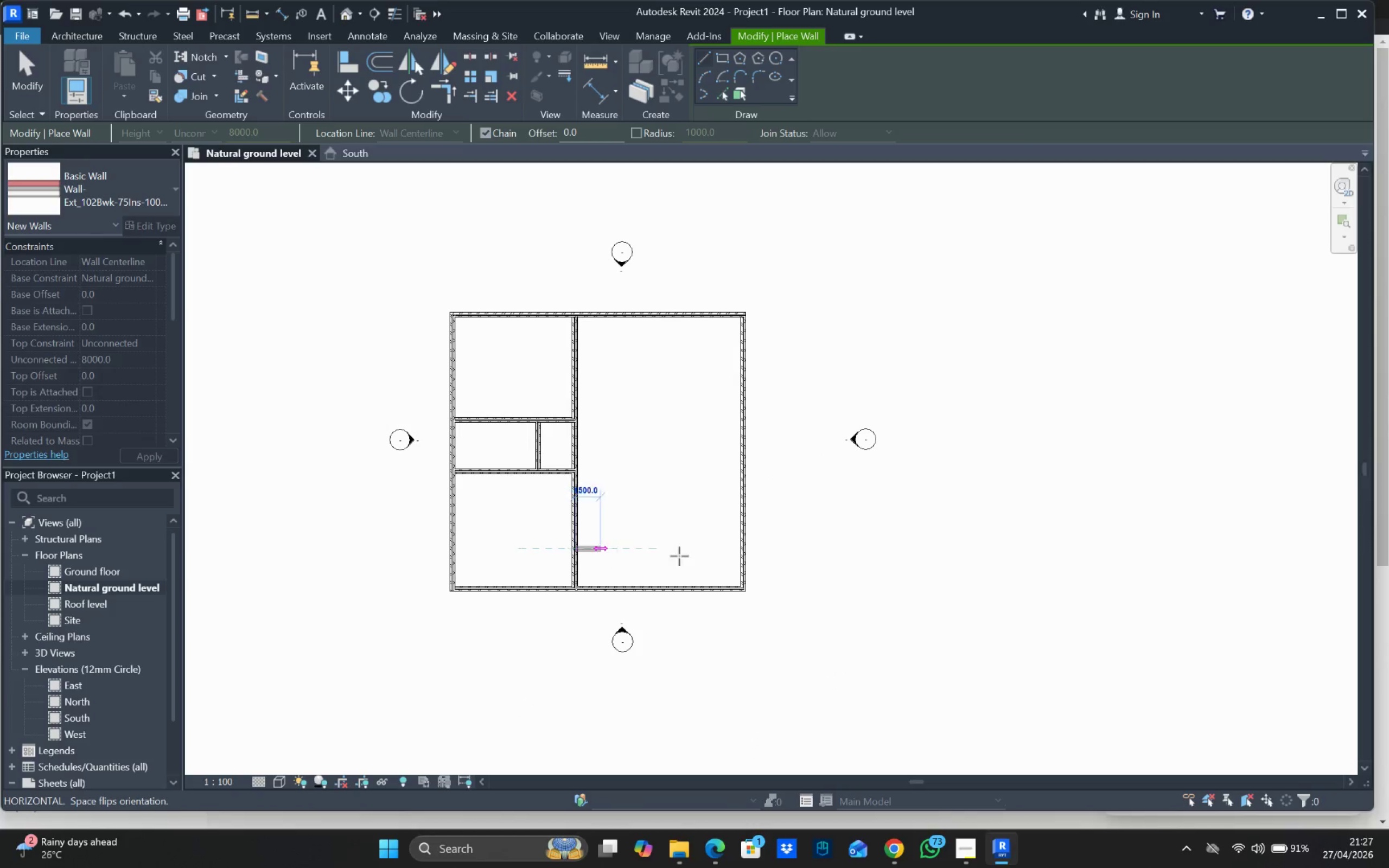 
mouse_move([730, 546])
 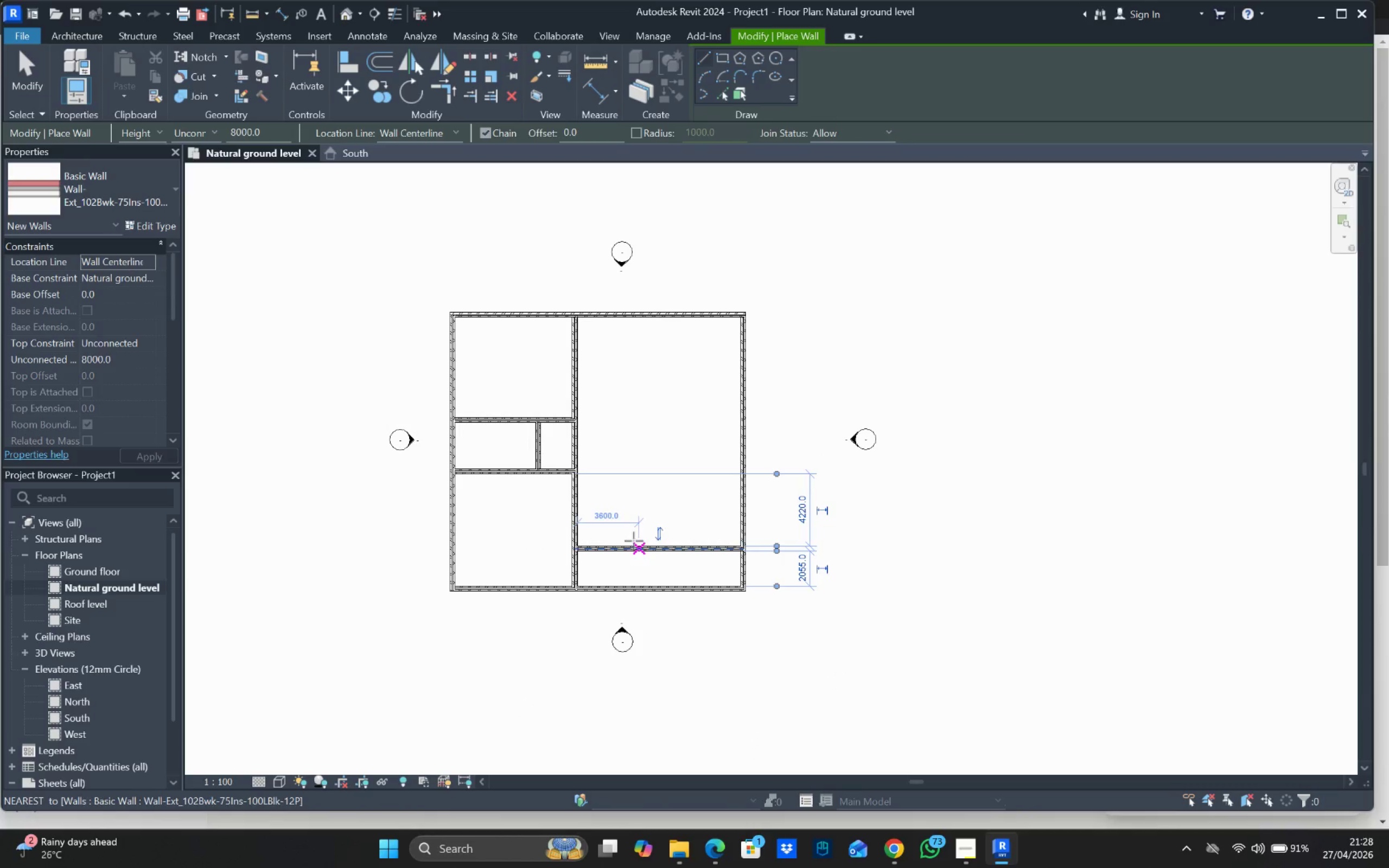 
key(Escape)
 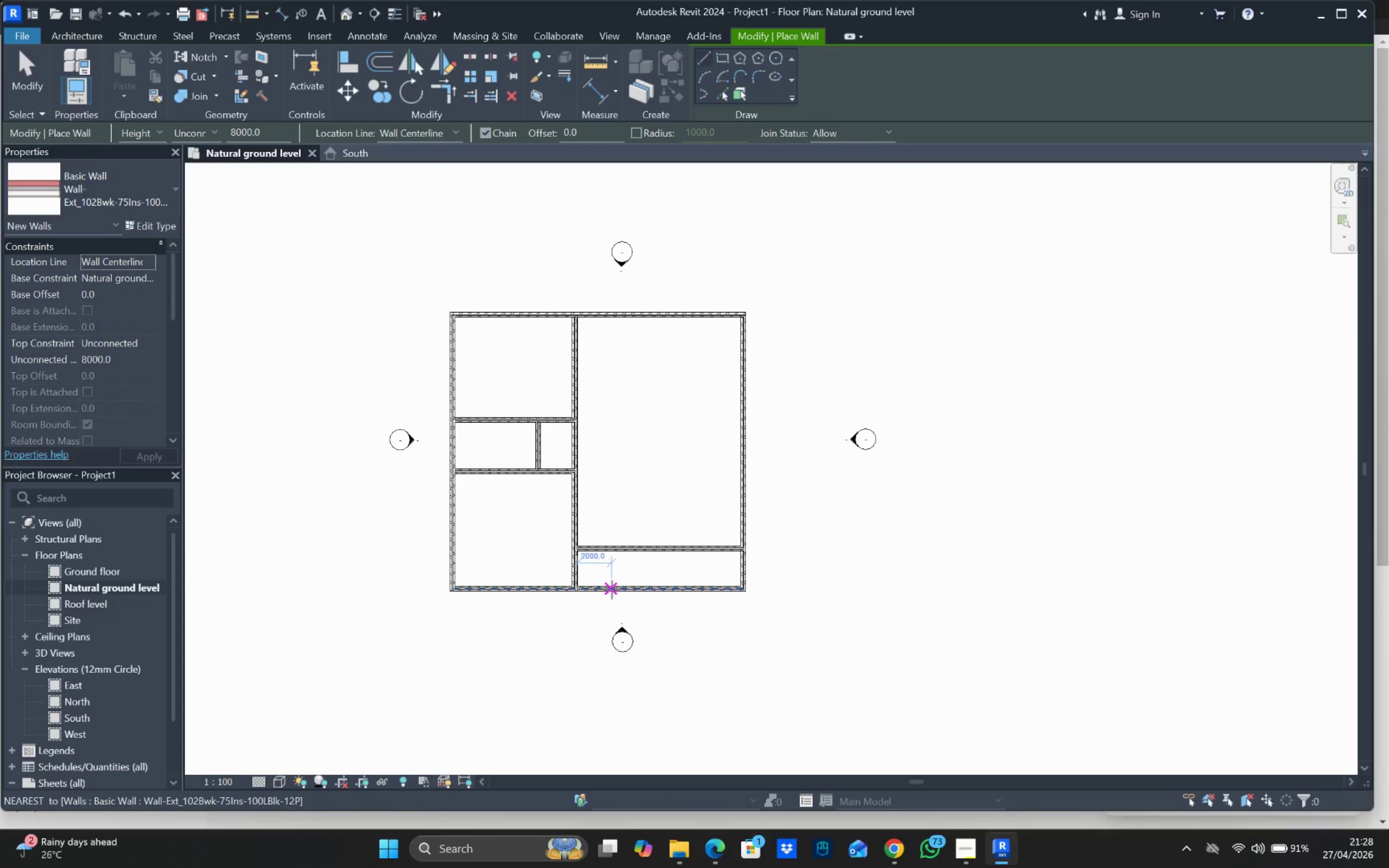 
left_click_drag(start_coordinate=[614, 590], to_coordinate=[614, 575])
 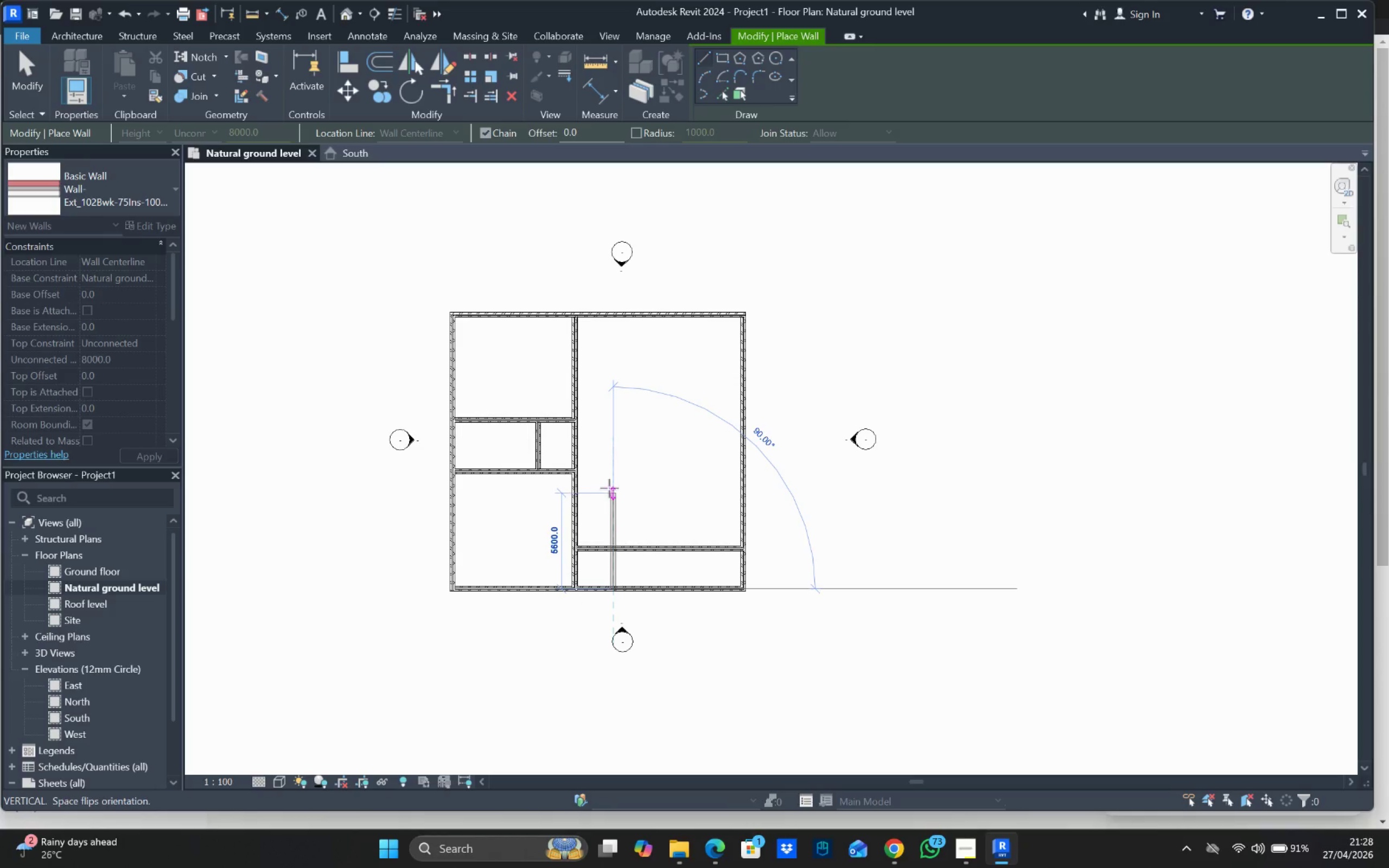 
left_click([612, 470])
 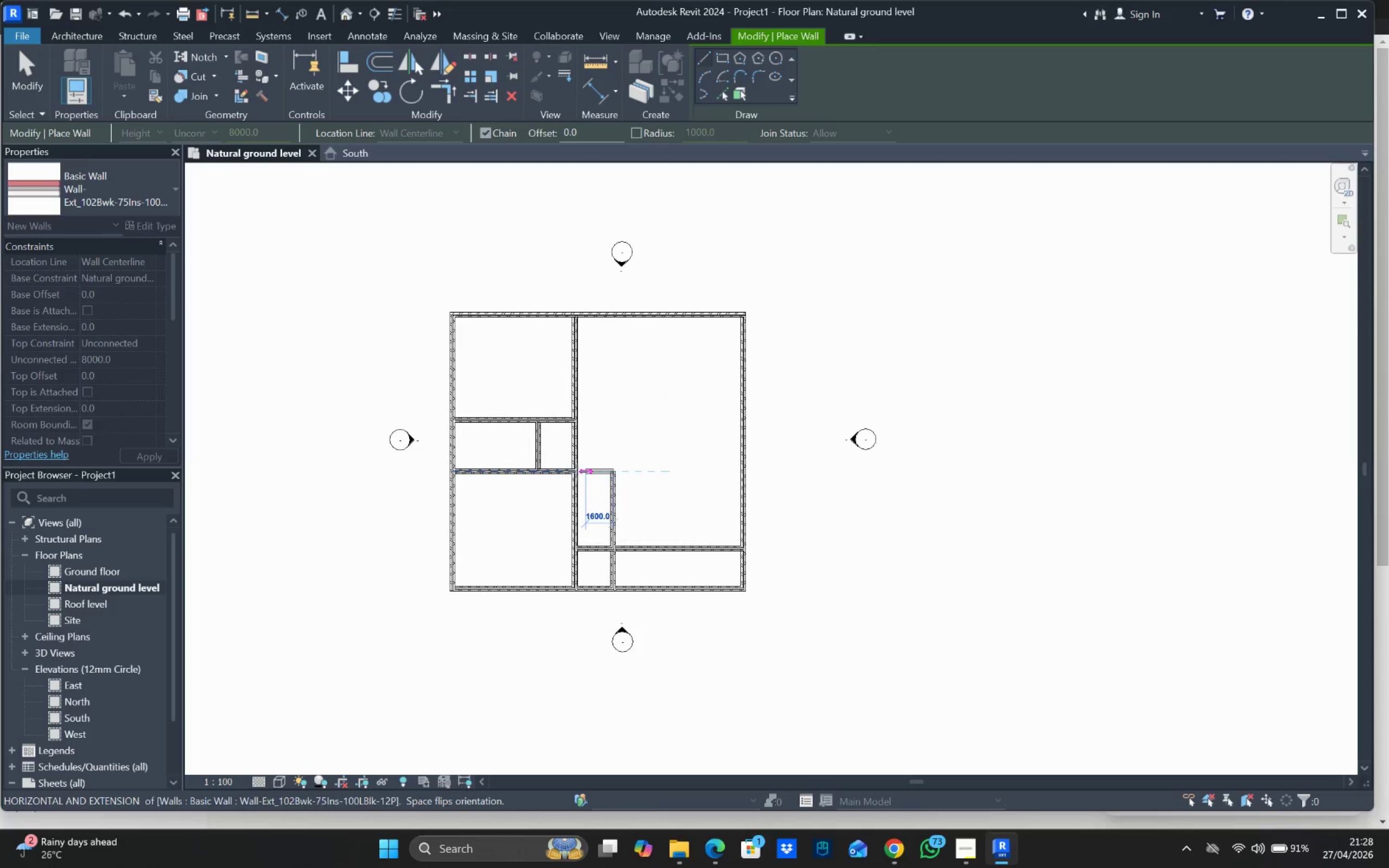 
left_click([577, 471])
 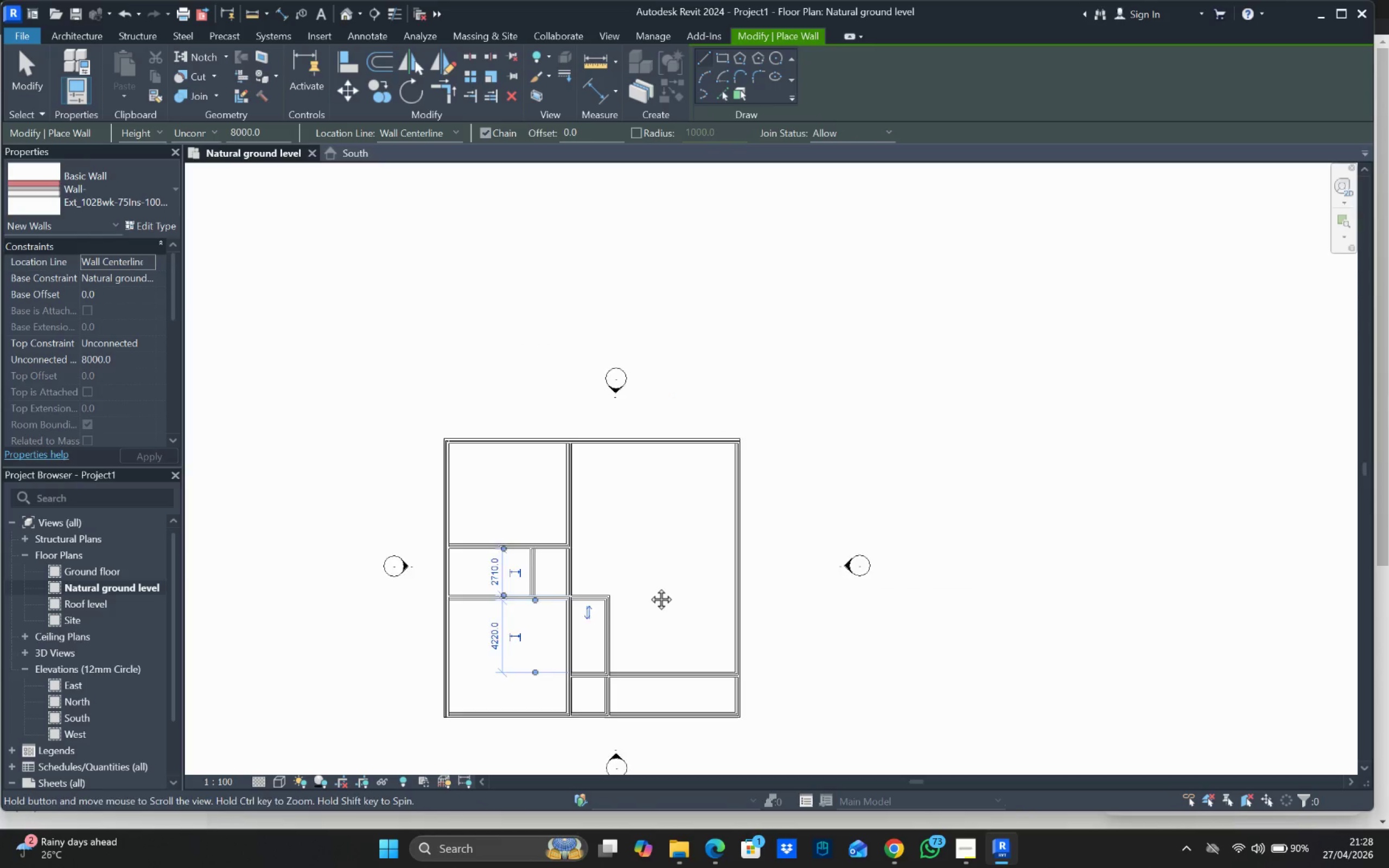 
key(Escape)
 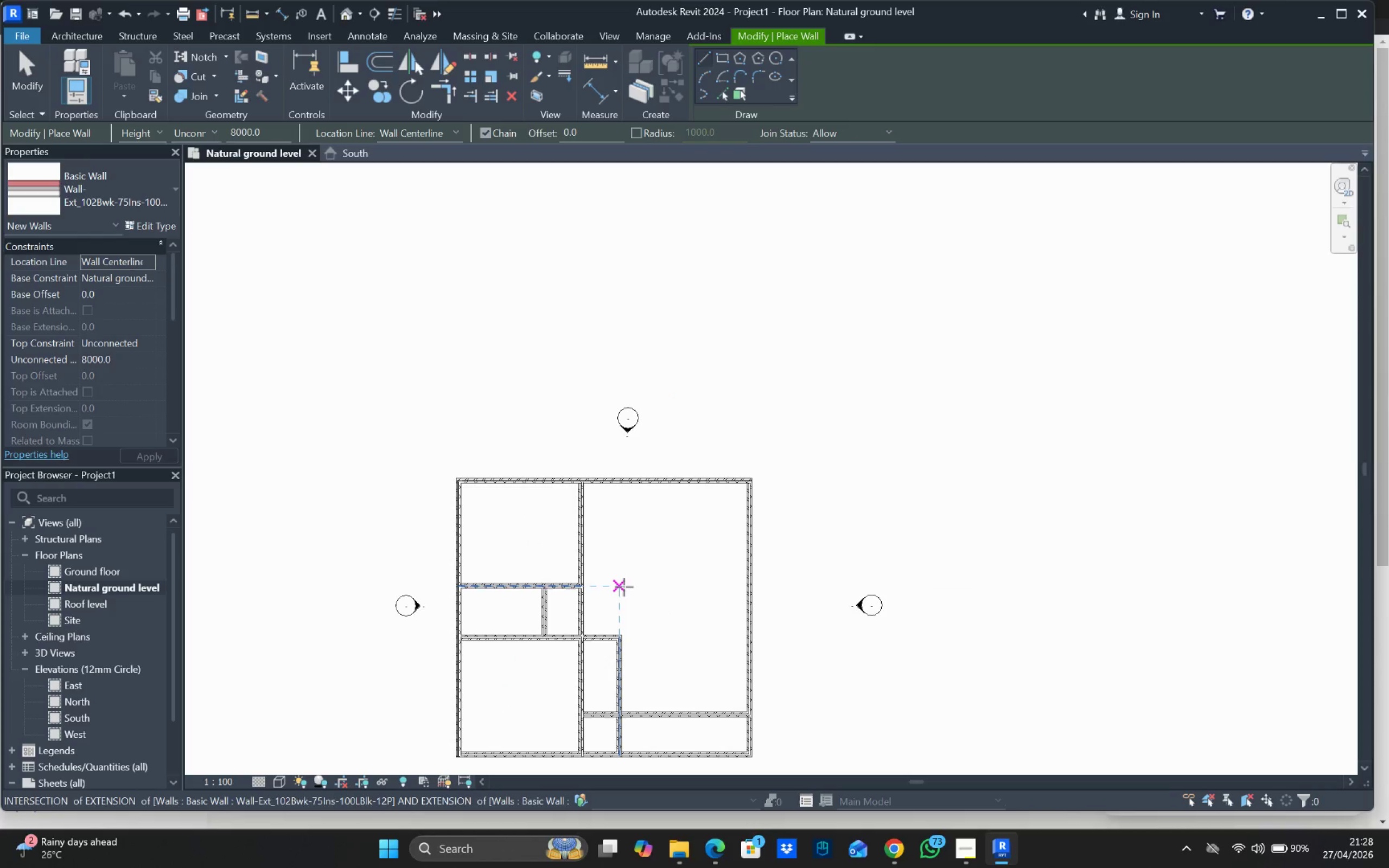 
left_click_drag(start_coordinate=[622, 587], to_coordinate=[621, 577])
 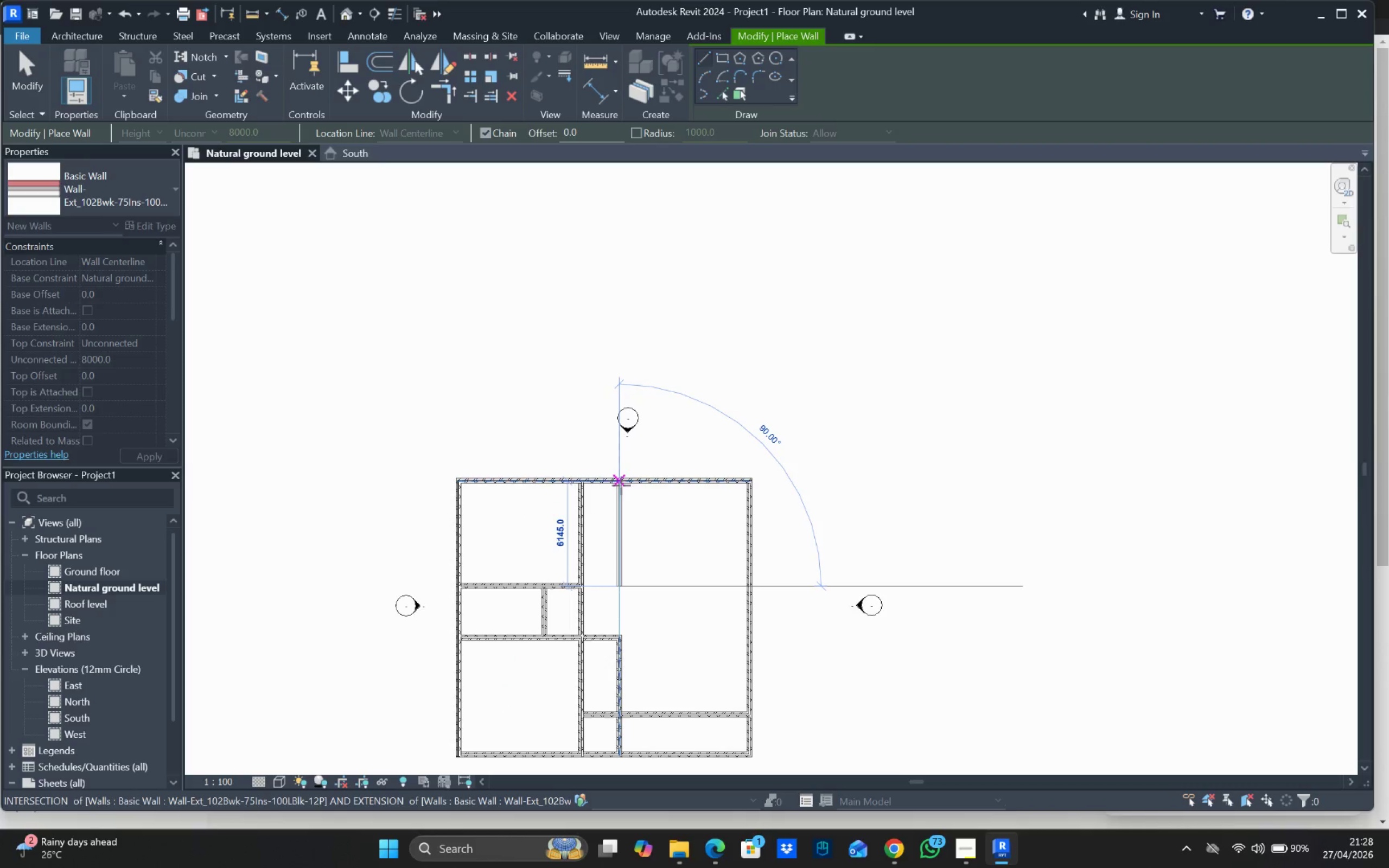 
left_click([622, 481])
 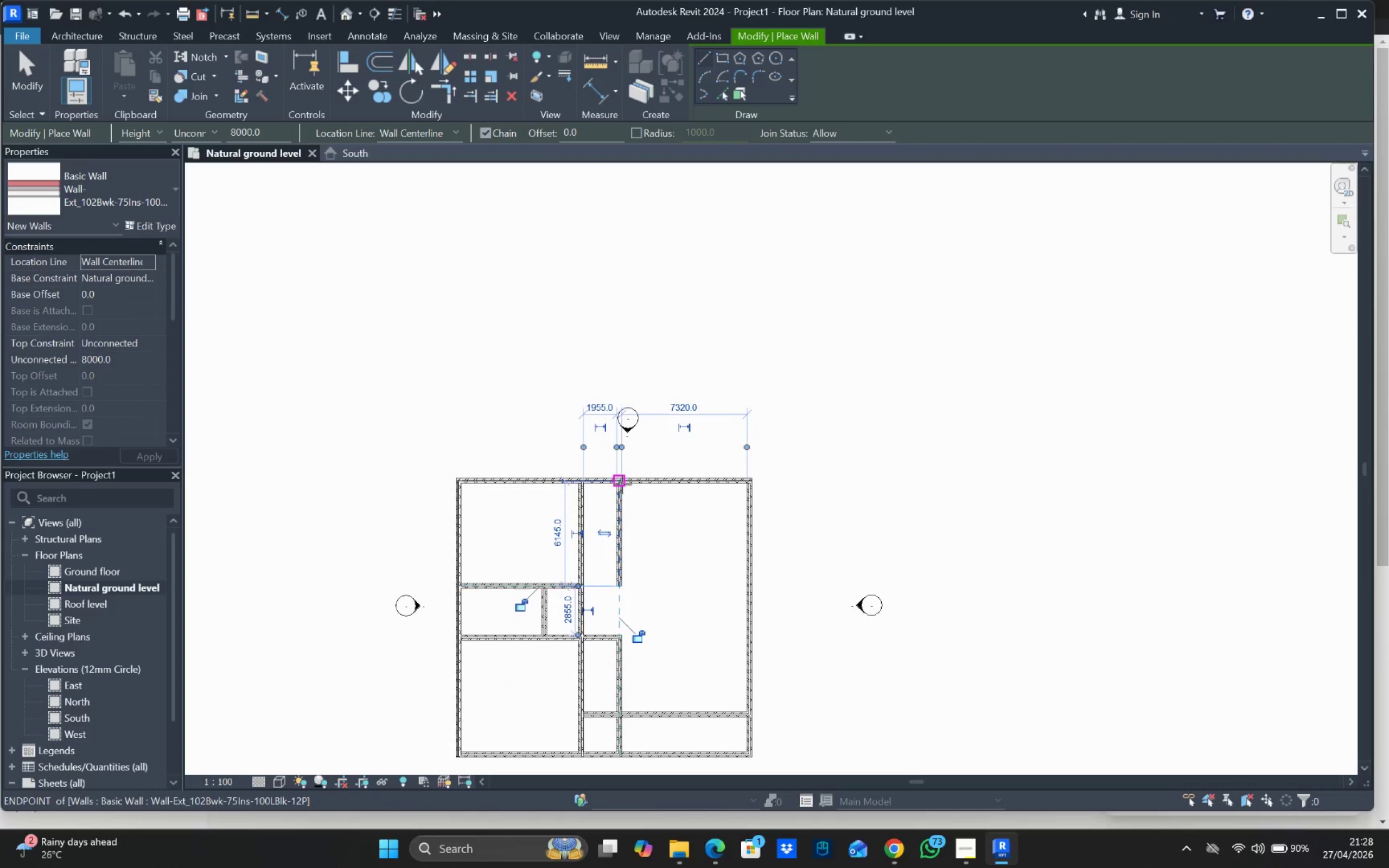 
scroll: coordinate [657, 573], scroll_direction: down, amount: 4.0
 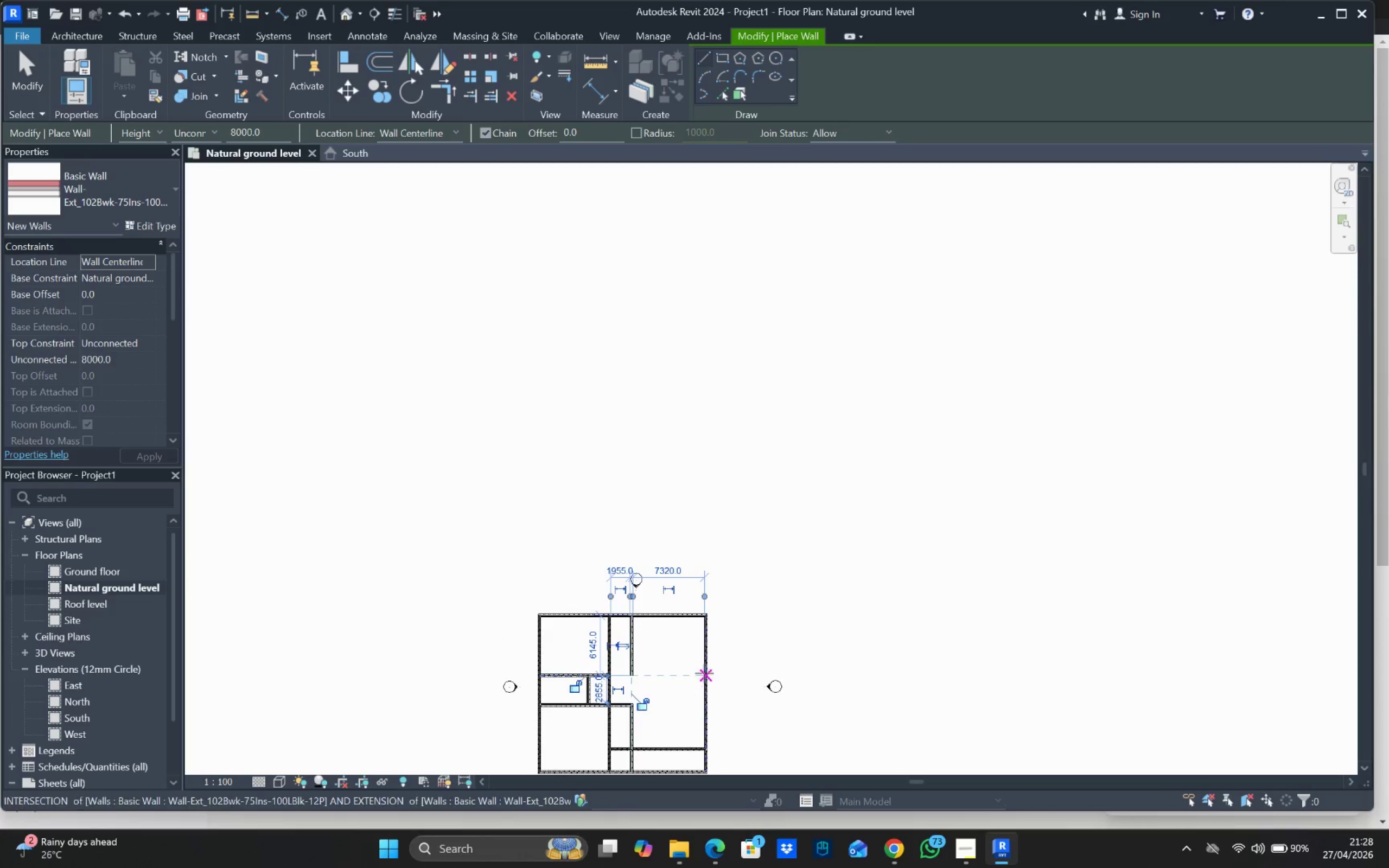 
left_click_drag(start_coordinate=[706, 676], to_coordinate=[703, 676])
 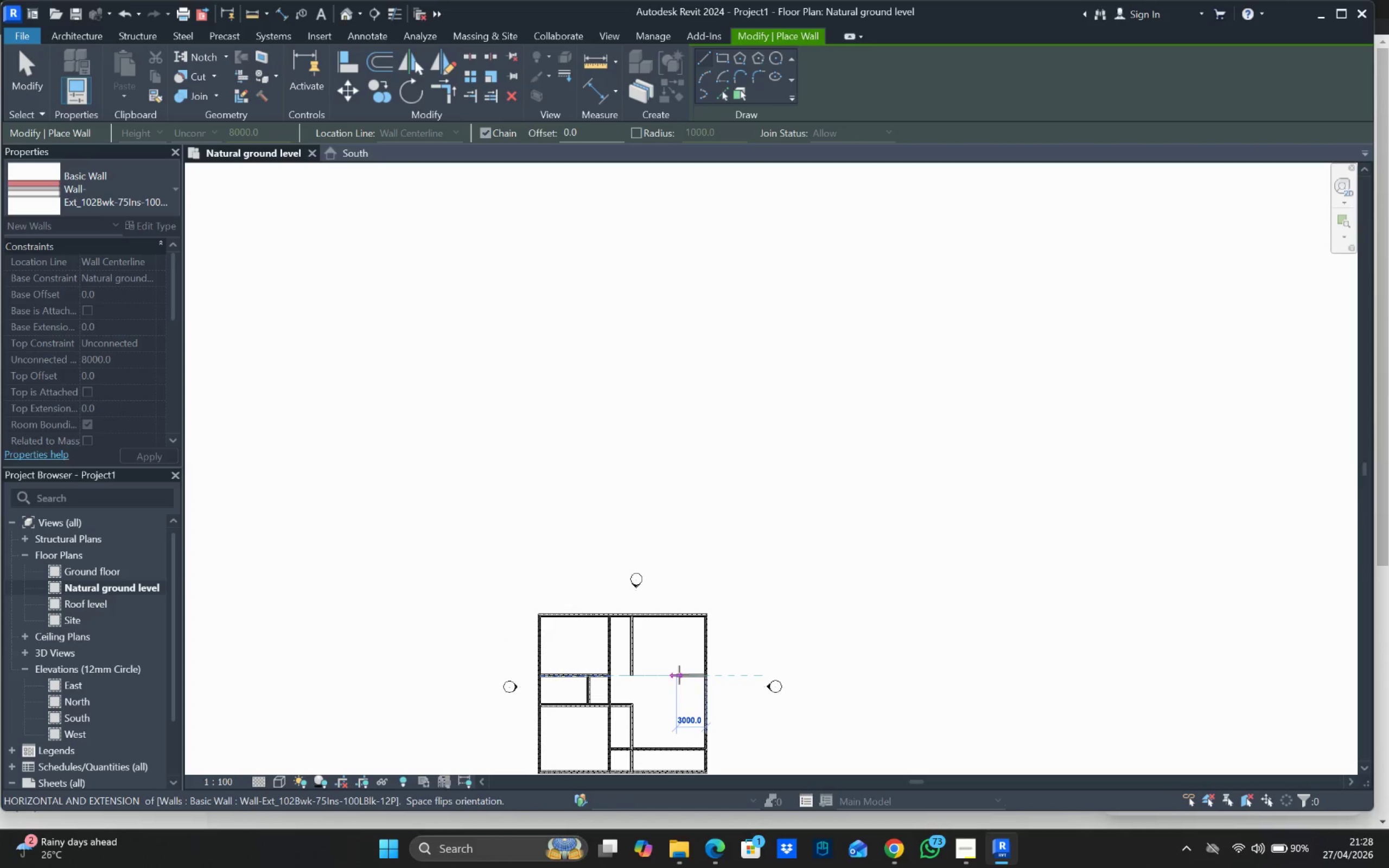 
left_click([679, 675])
 